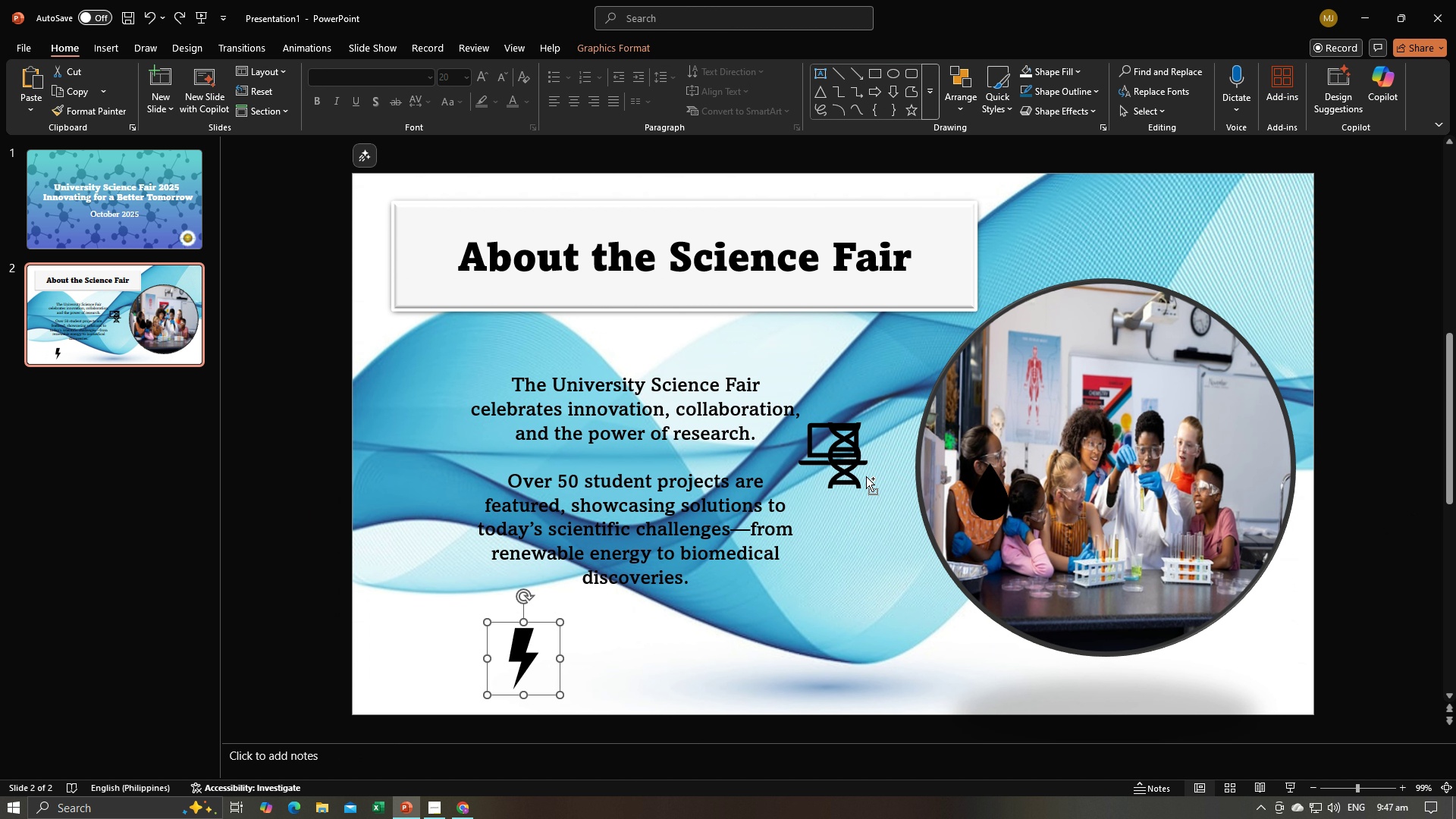 
key(Control+Z)
 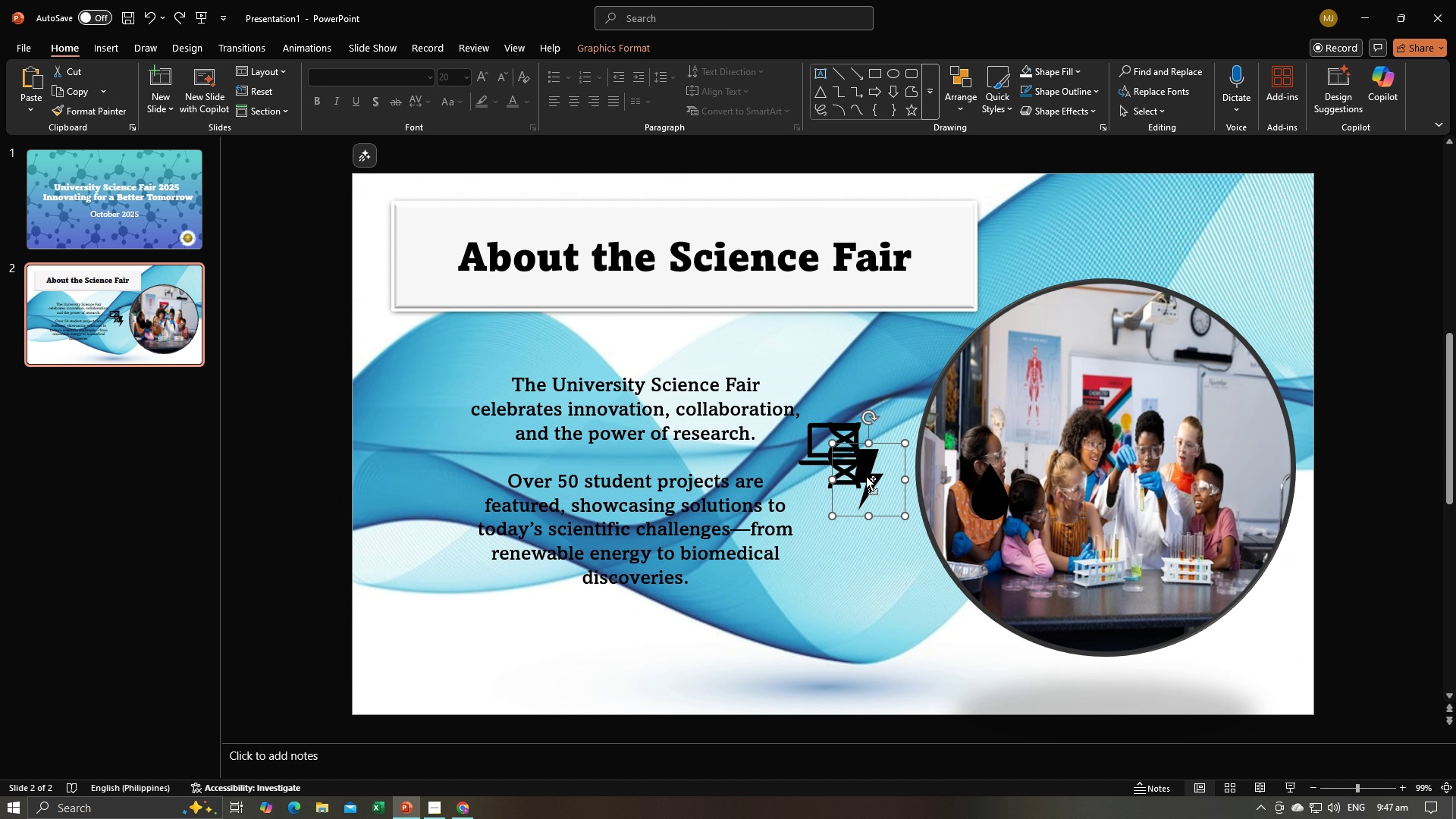 
key(Control+Z)
 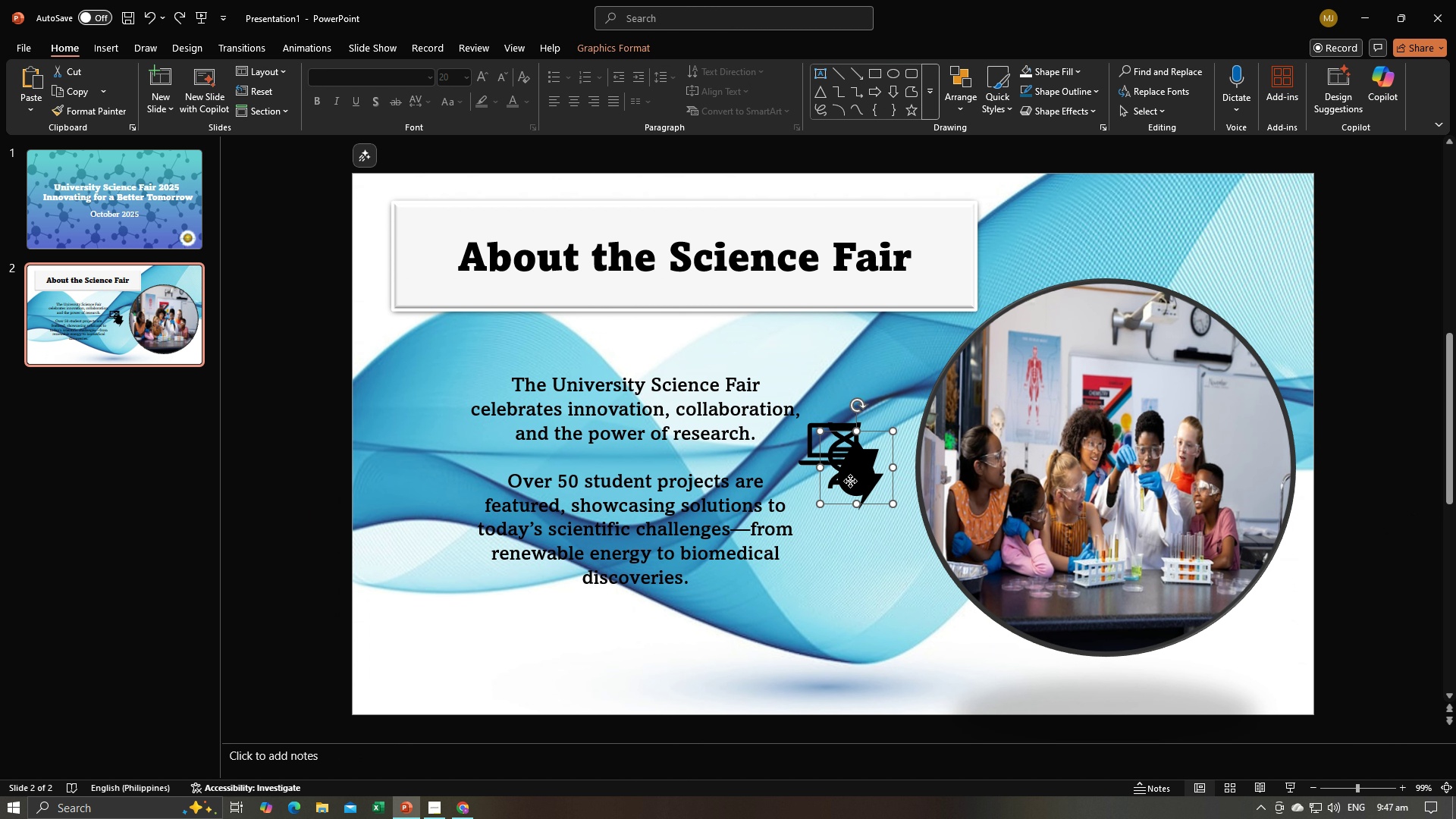 
left_click([850, 481])
 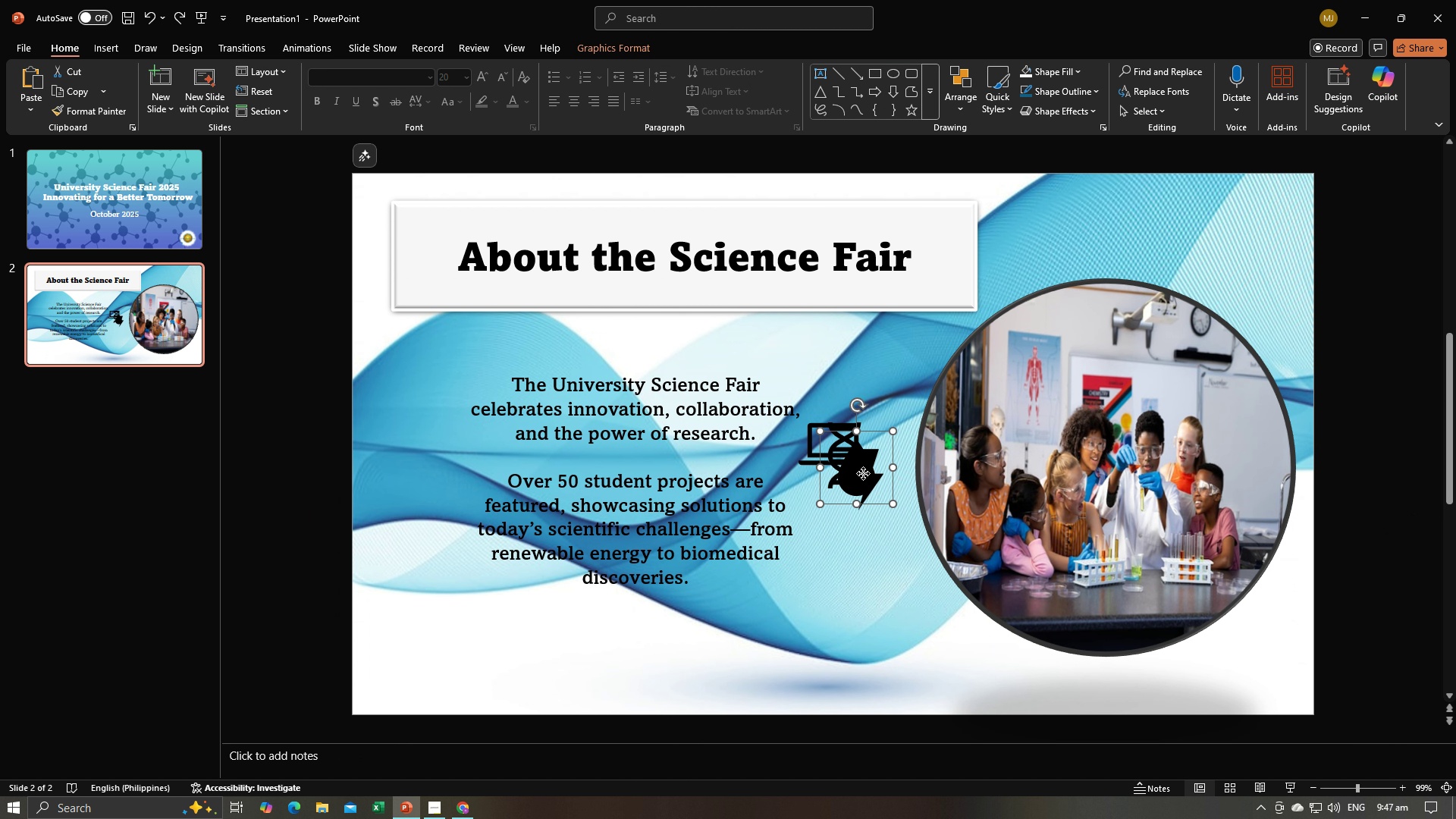 
left_click_drag(start_coordinate=[863, 473], to_coordinate=[479, 653])
 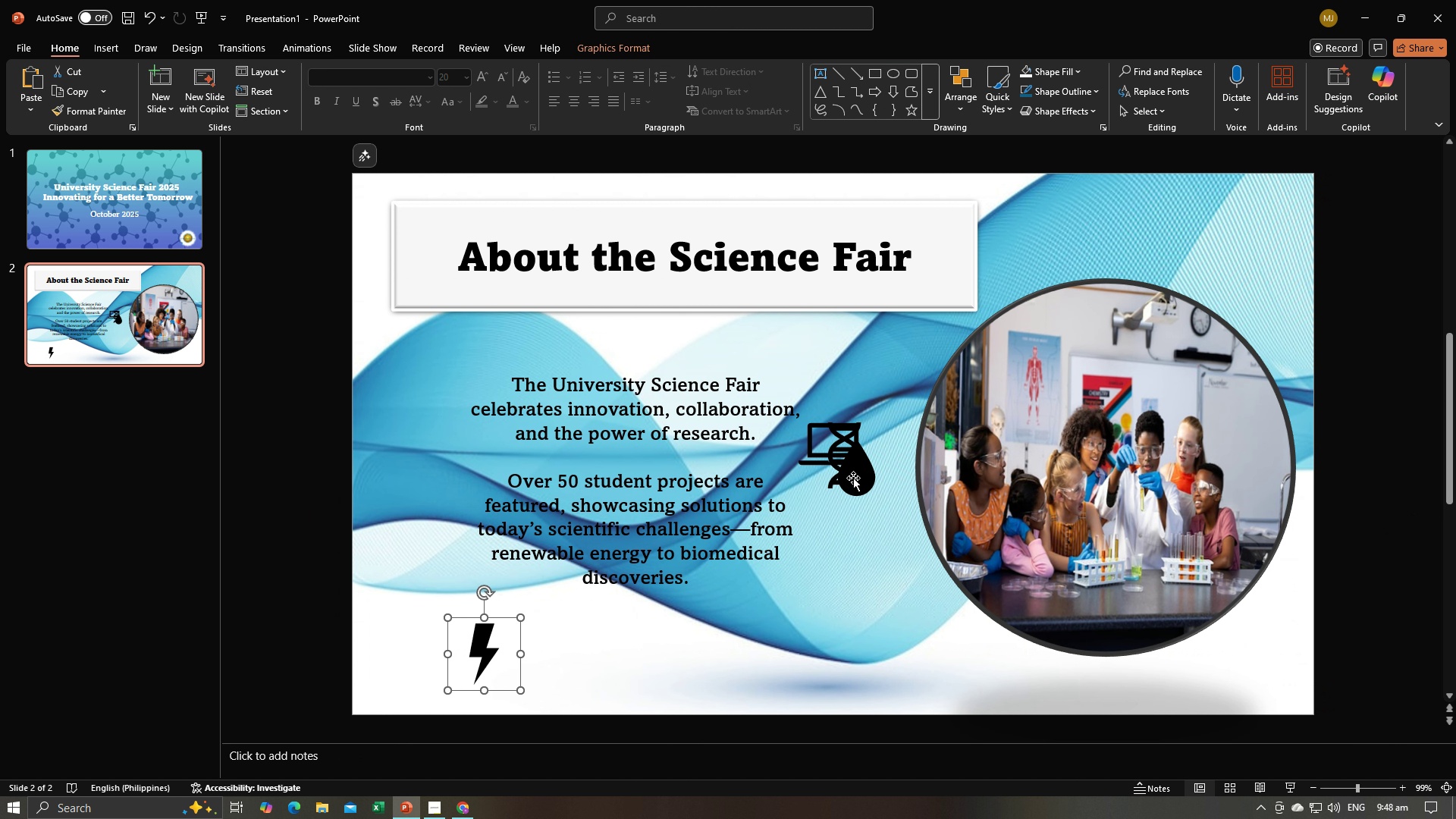 
left_click([853, 478])
 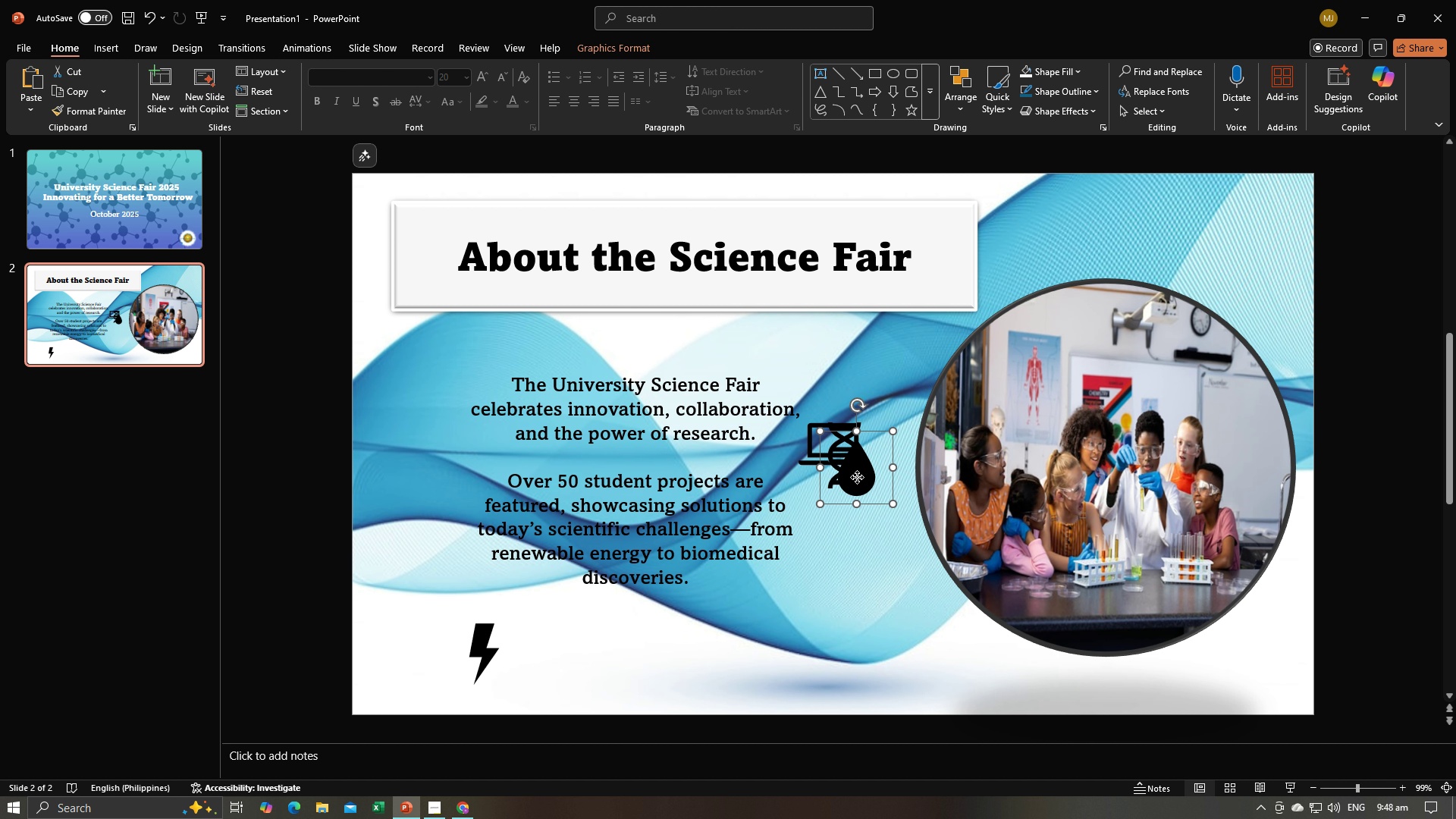 
left_click_drag(start_coordinate=[857, 477], to_coordinate=[560, 666])
 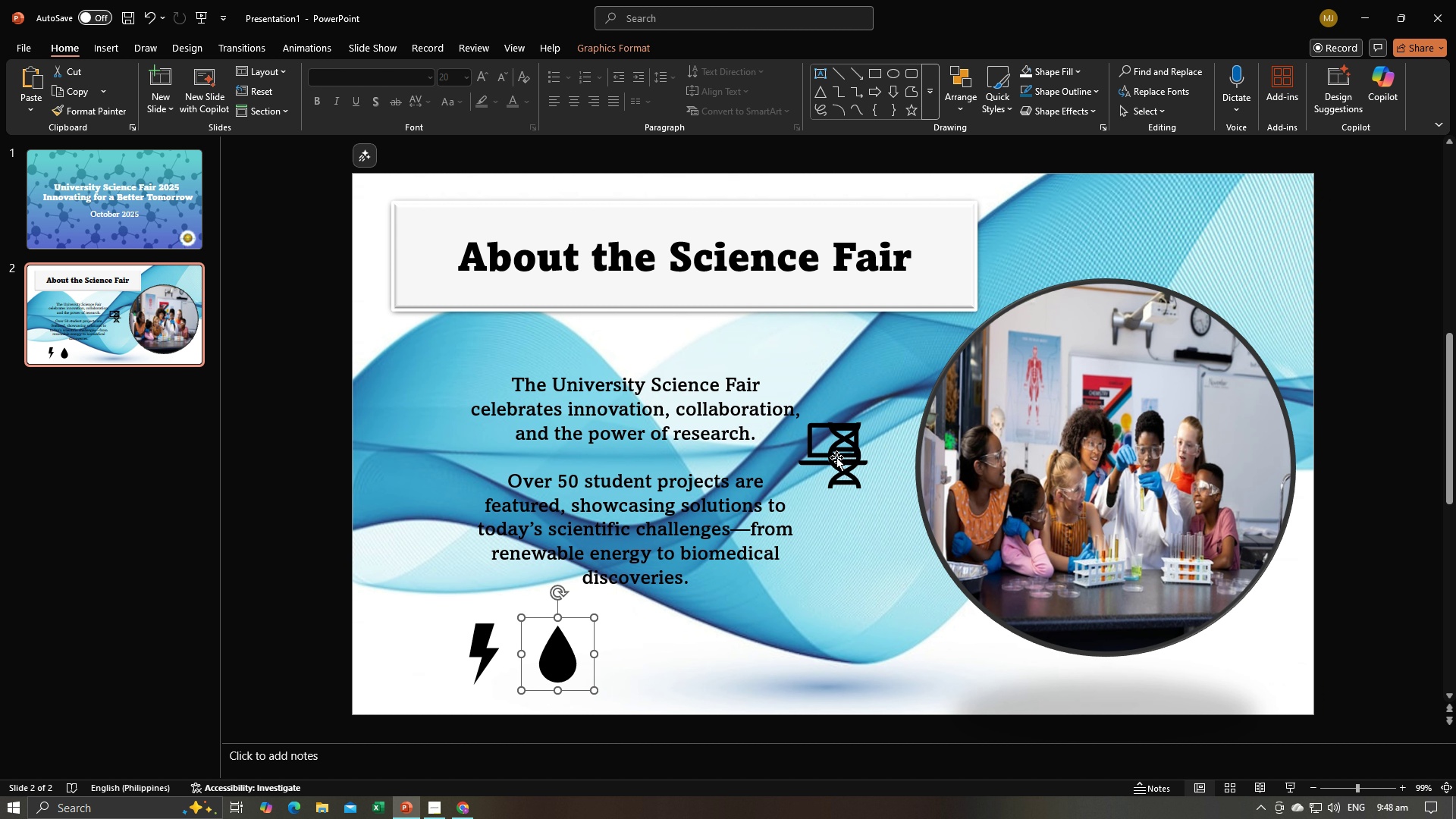 
left_click([837, 457])
 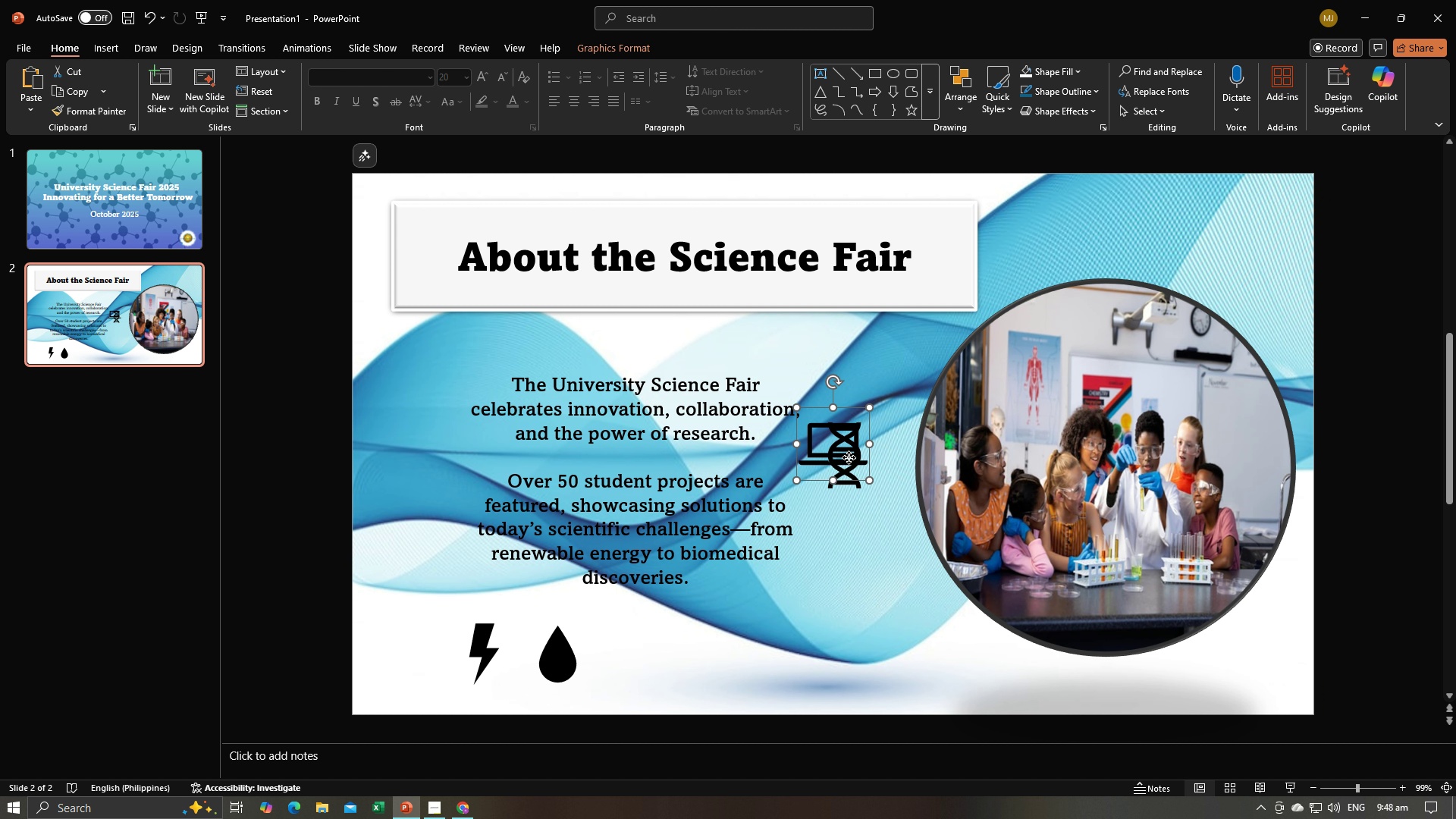 
left_click_drag(start_coordinate=[849, 457], to_coordinate=[768, 669])
 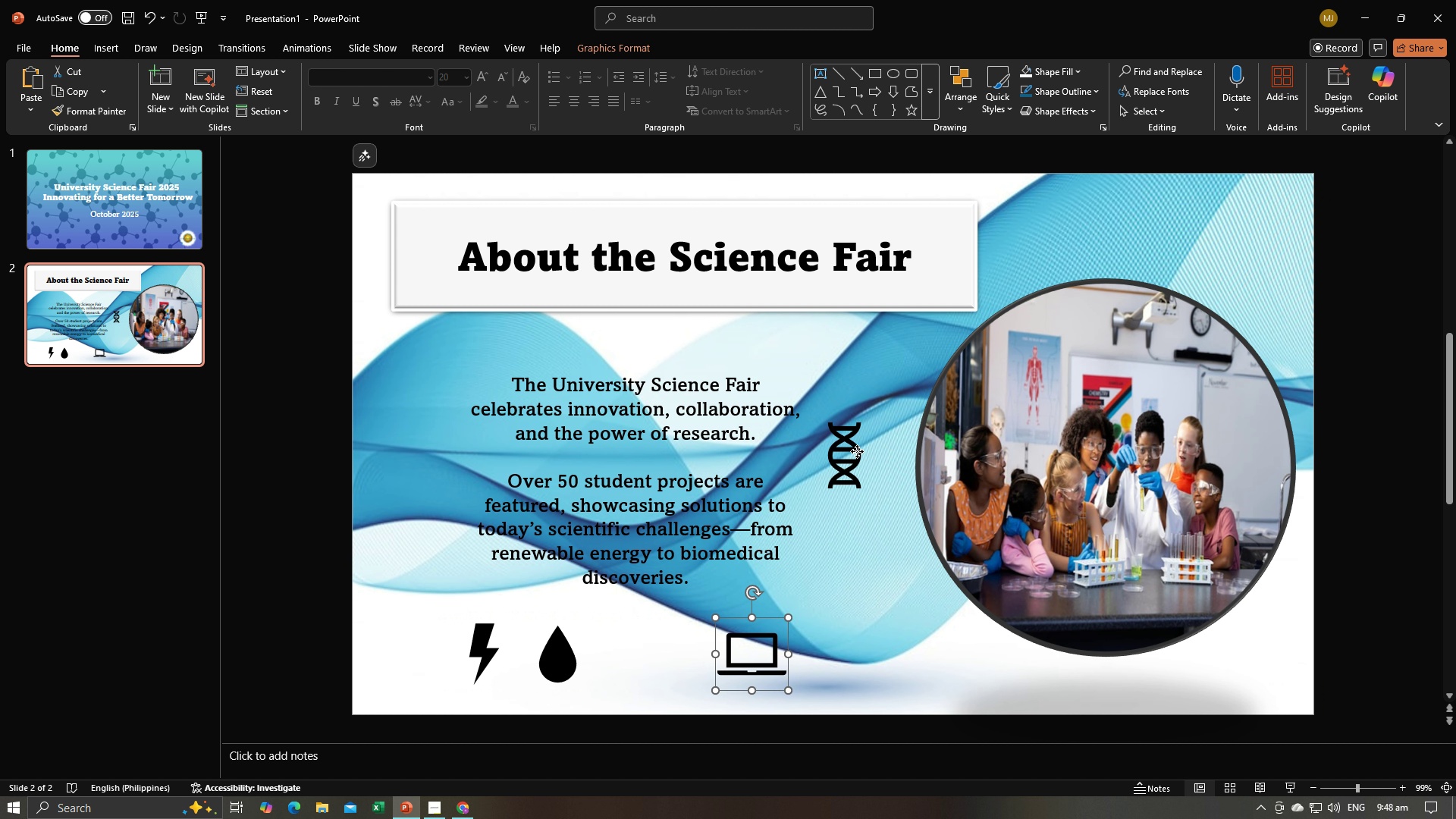 
left_click([857, 451])
 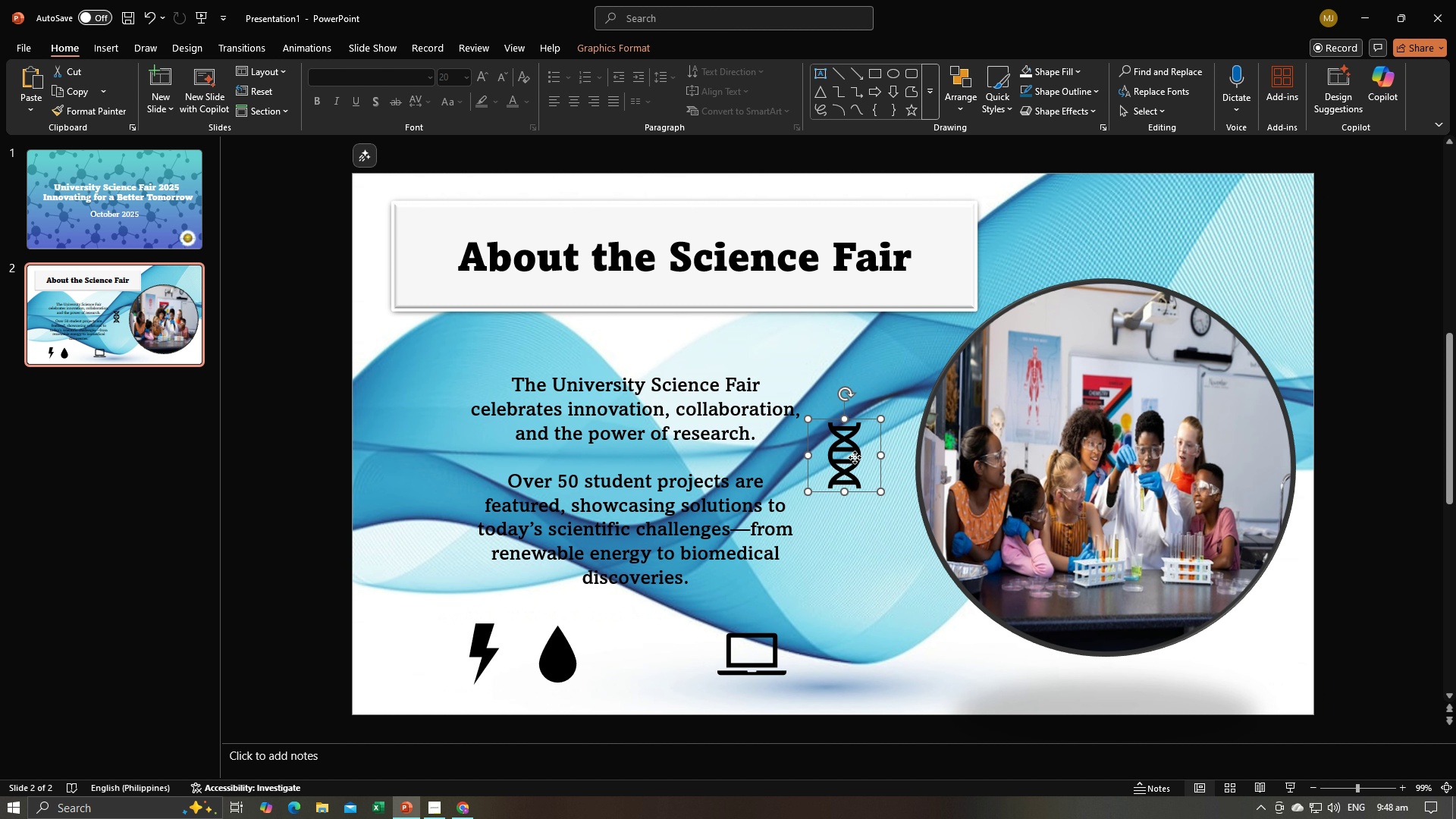 
left_click_drag(start_coordinate=[855, 457], to_coordinate=[748, 523])
 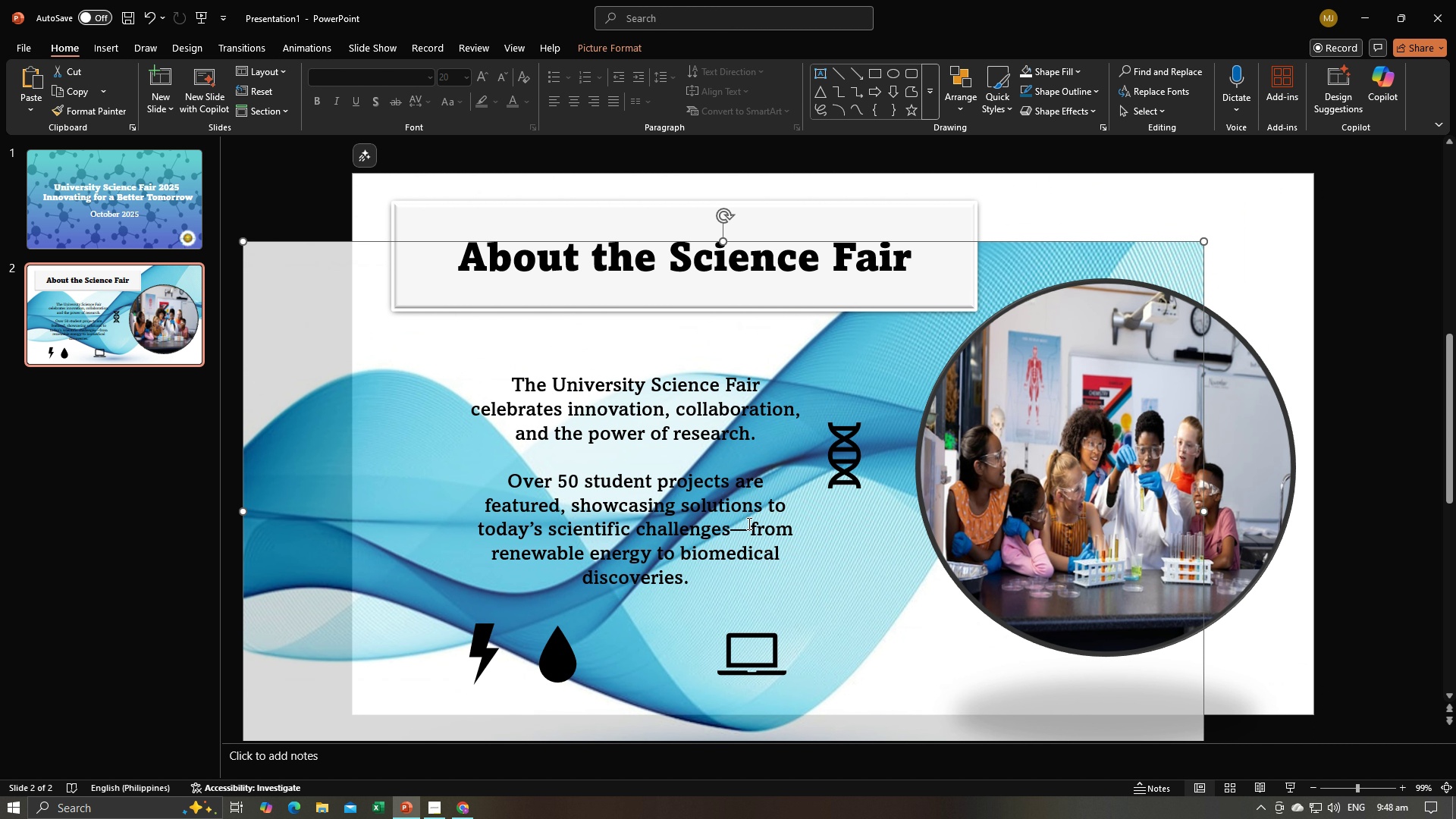 
key(Control+Z)
 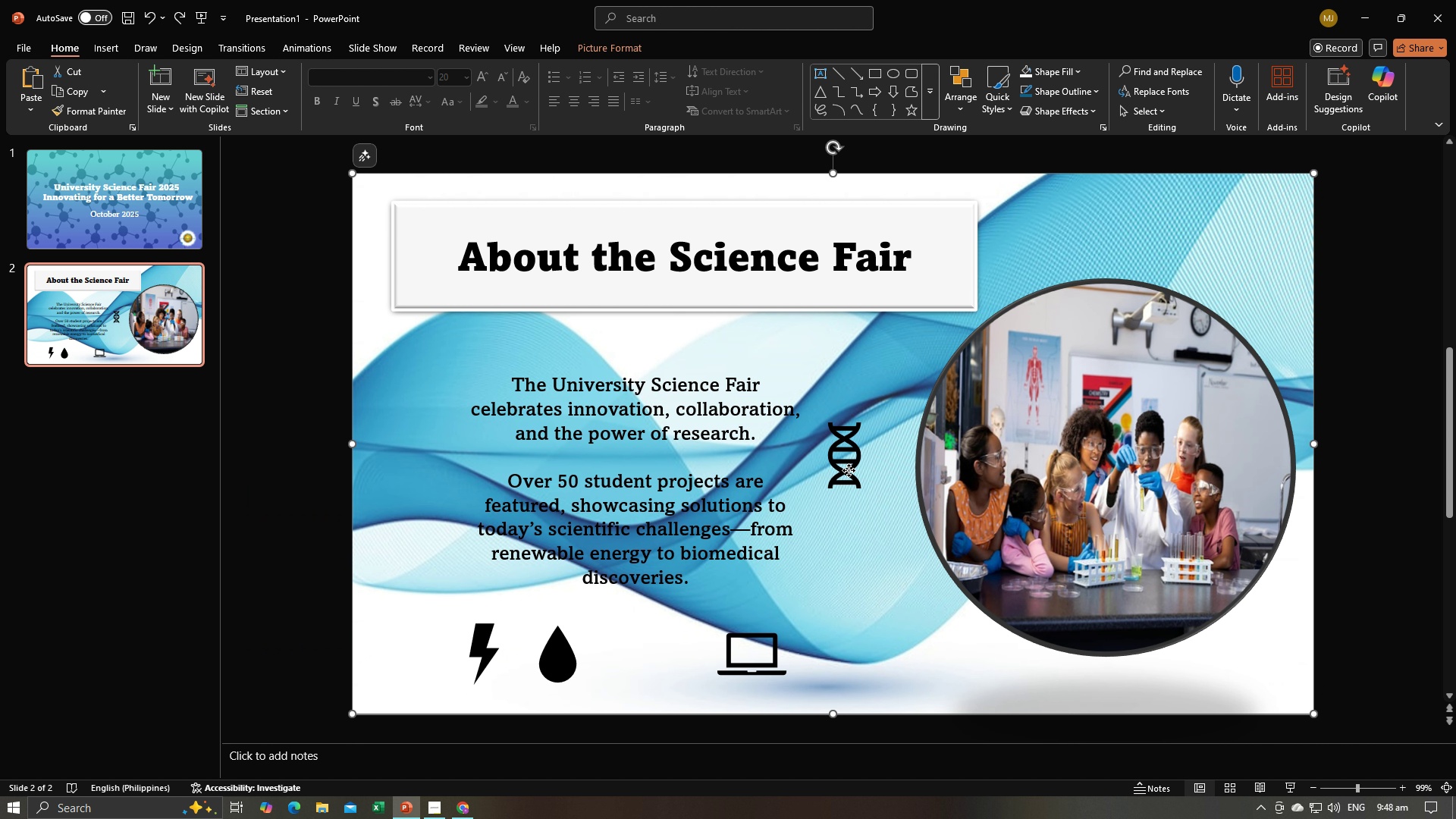 
left_click([849, 470])
 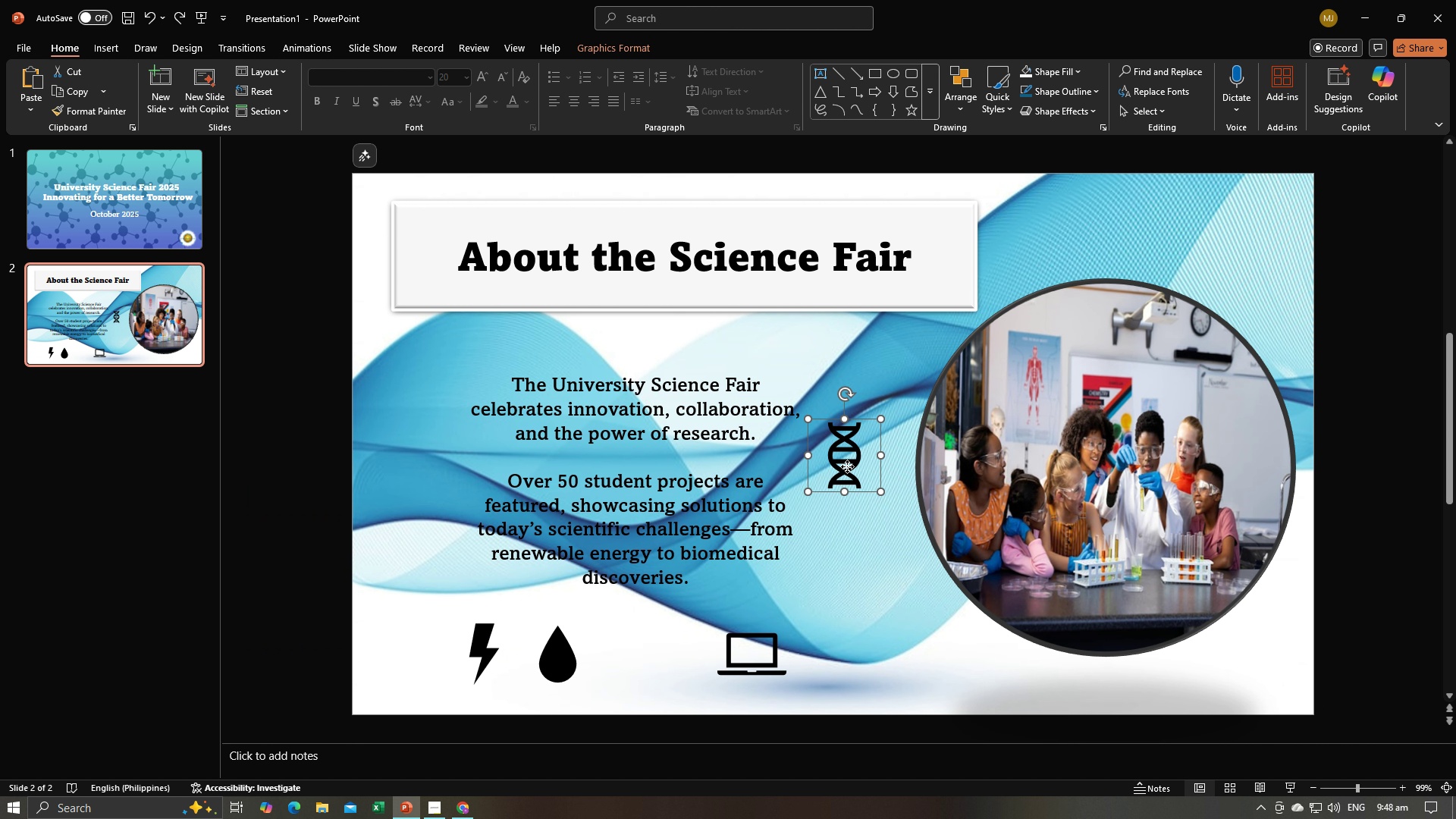 
left_click_drag(start_coordinate=[847, 466], to_coordinate=[790, 518])
 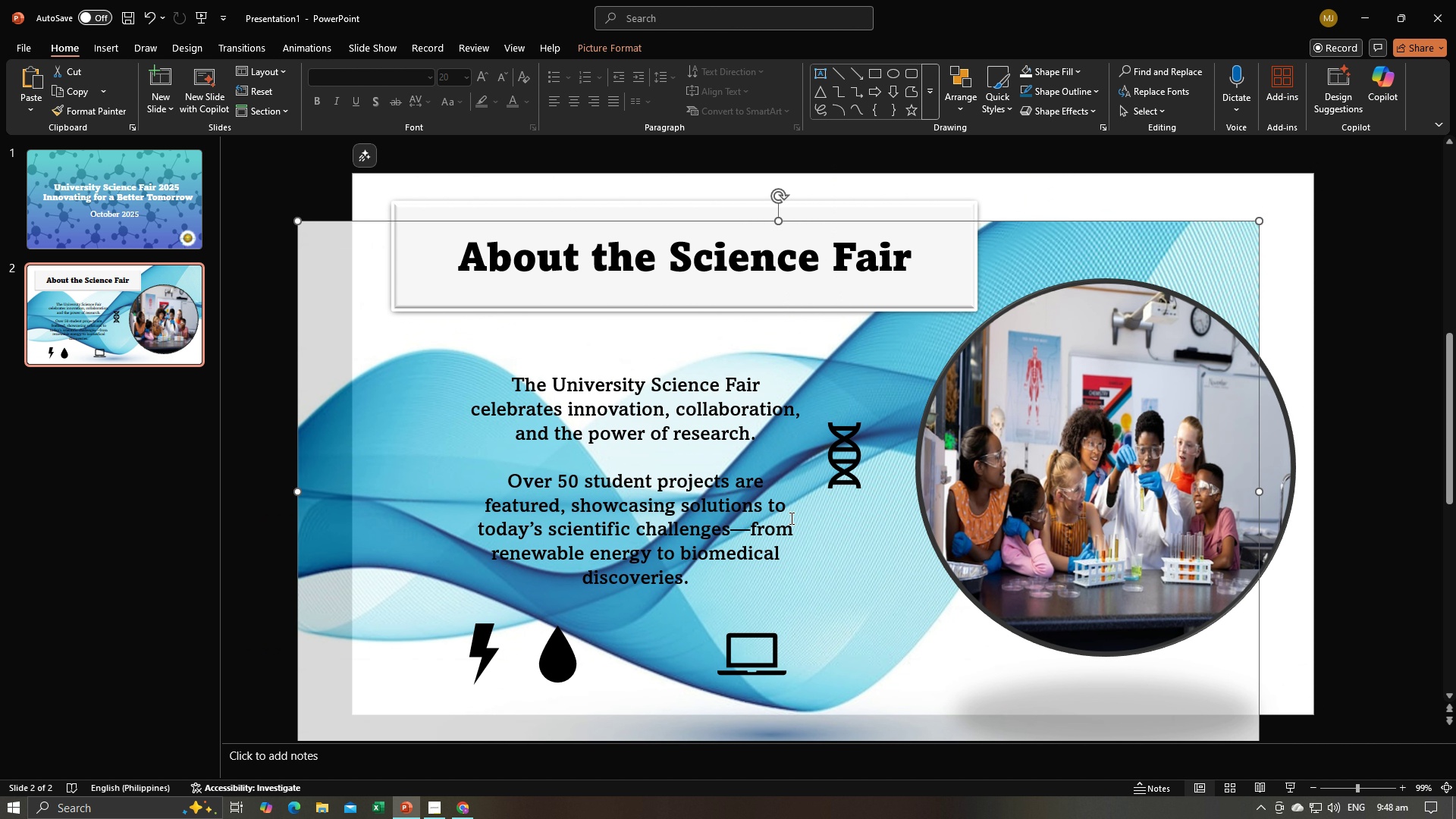 
key(Control+Z)
 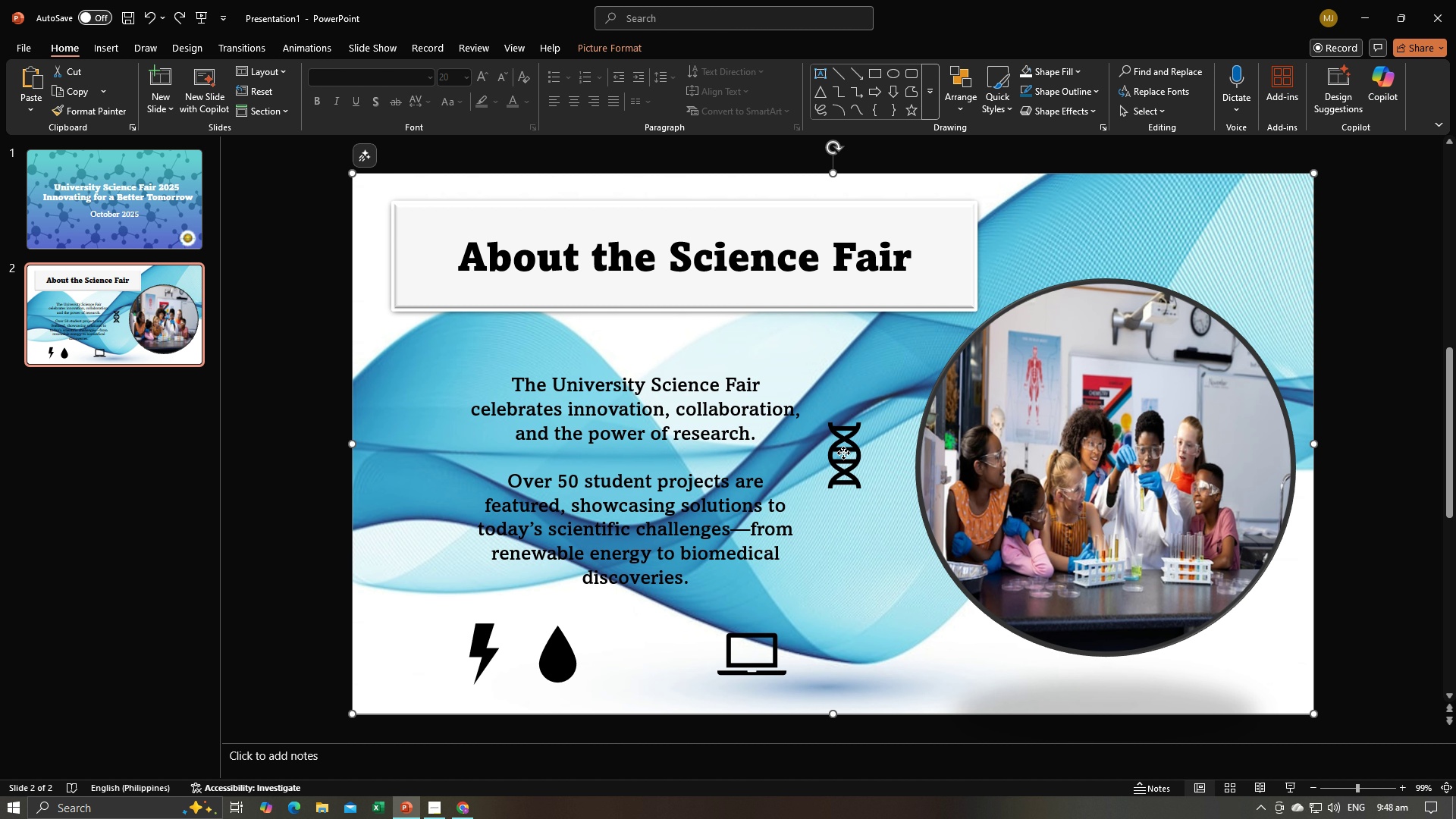 
double_click([843, 453])
 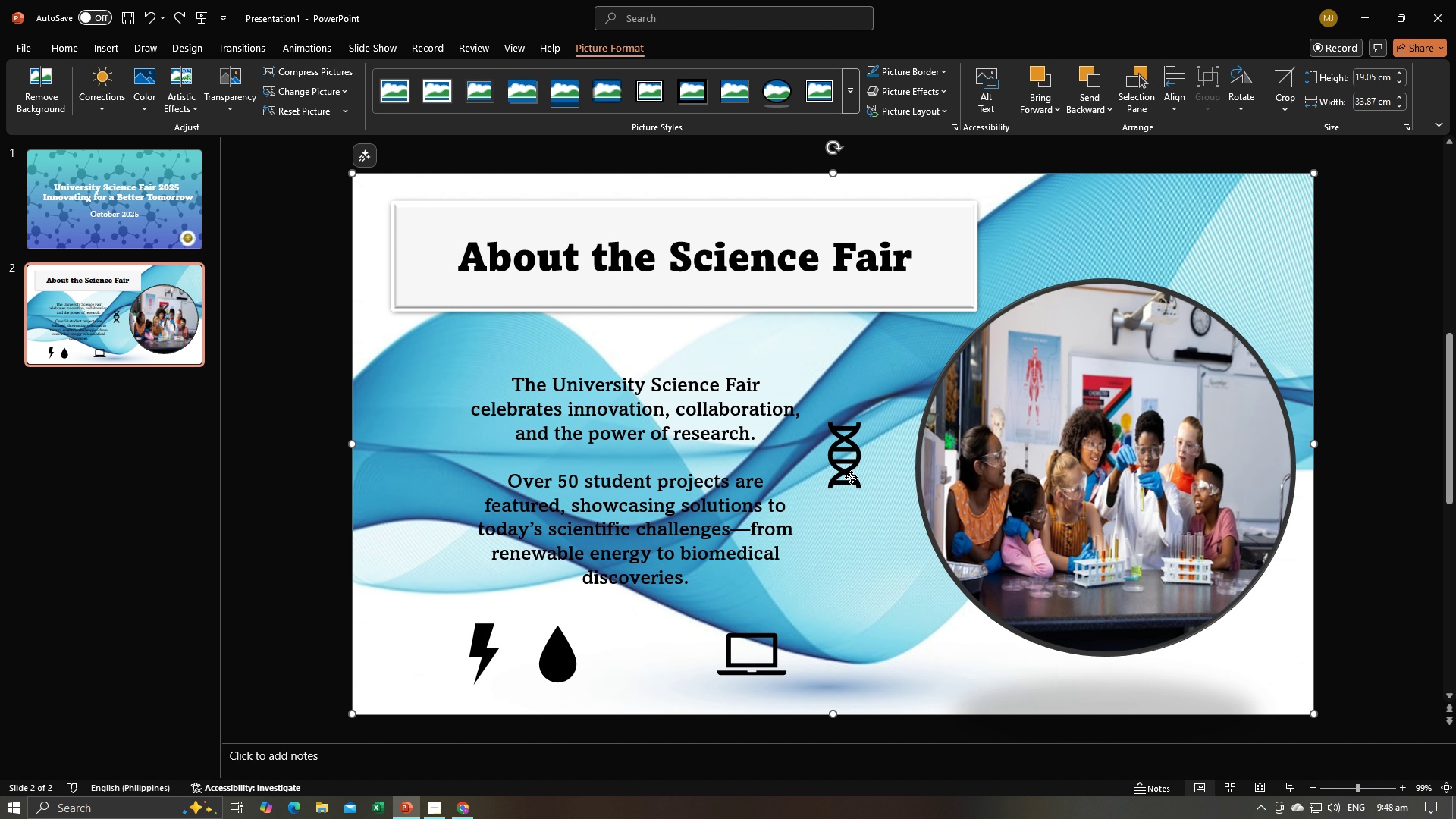 
triple_click([851, 477])
 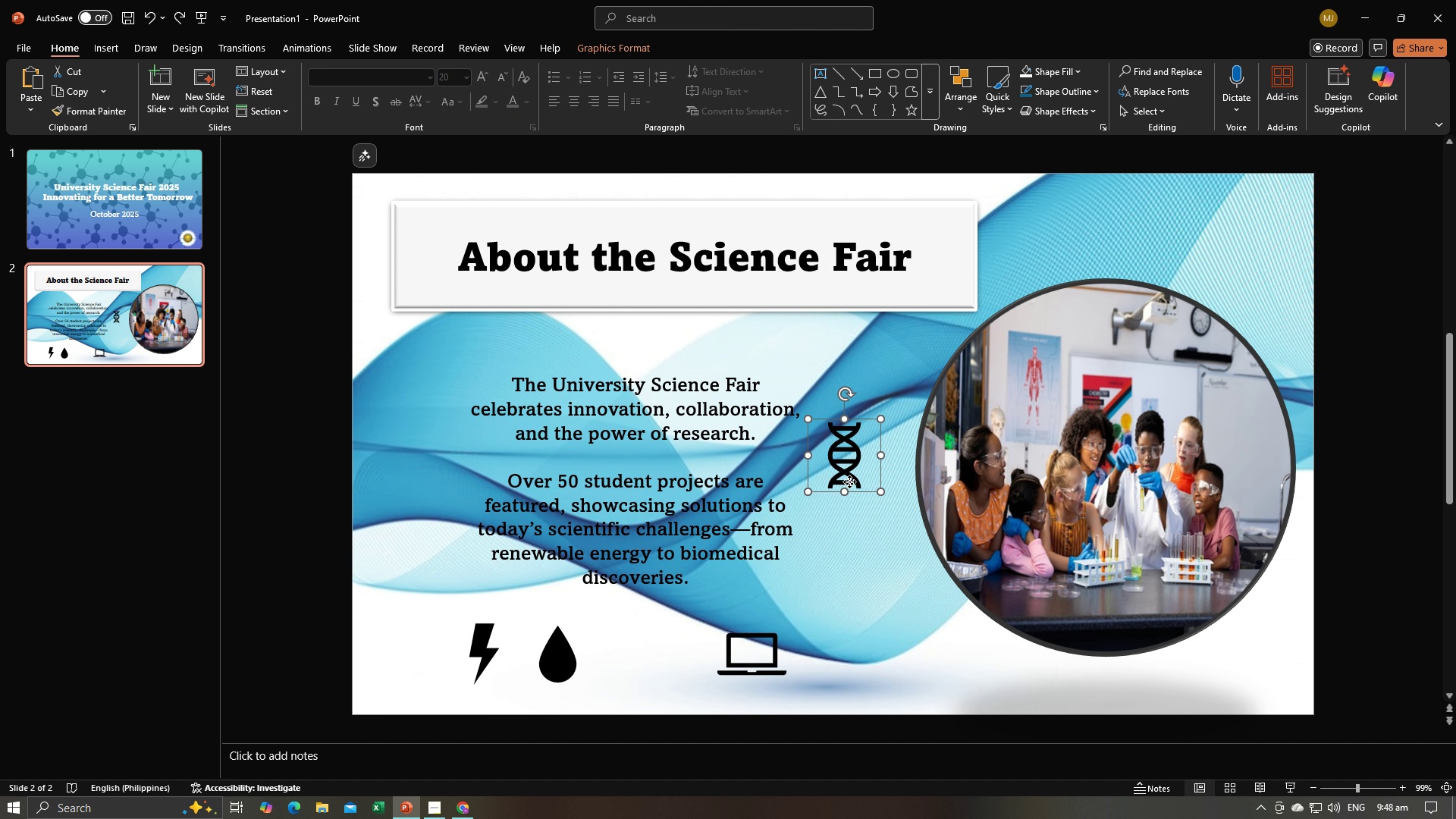 
left_click_drag(start_coordinate=[849, 482], to_coordinate=[654, 681])
 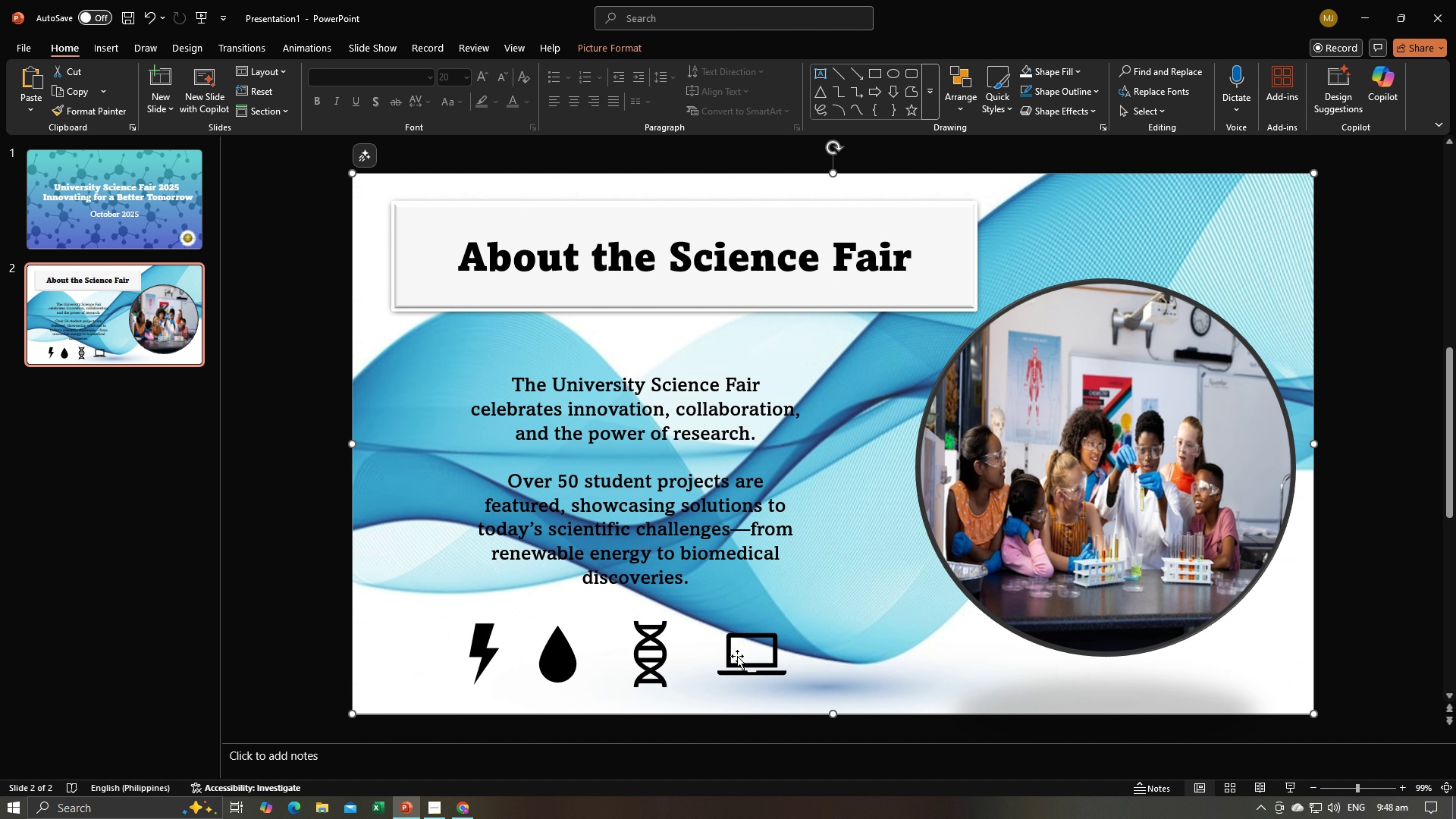 
double_click([752, 664])
 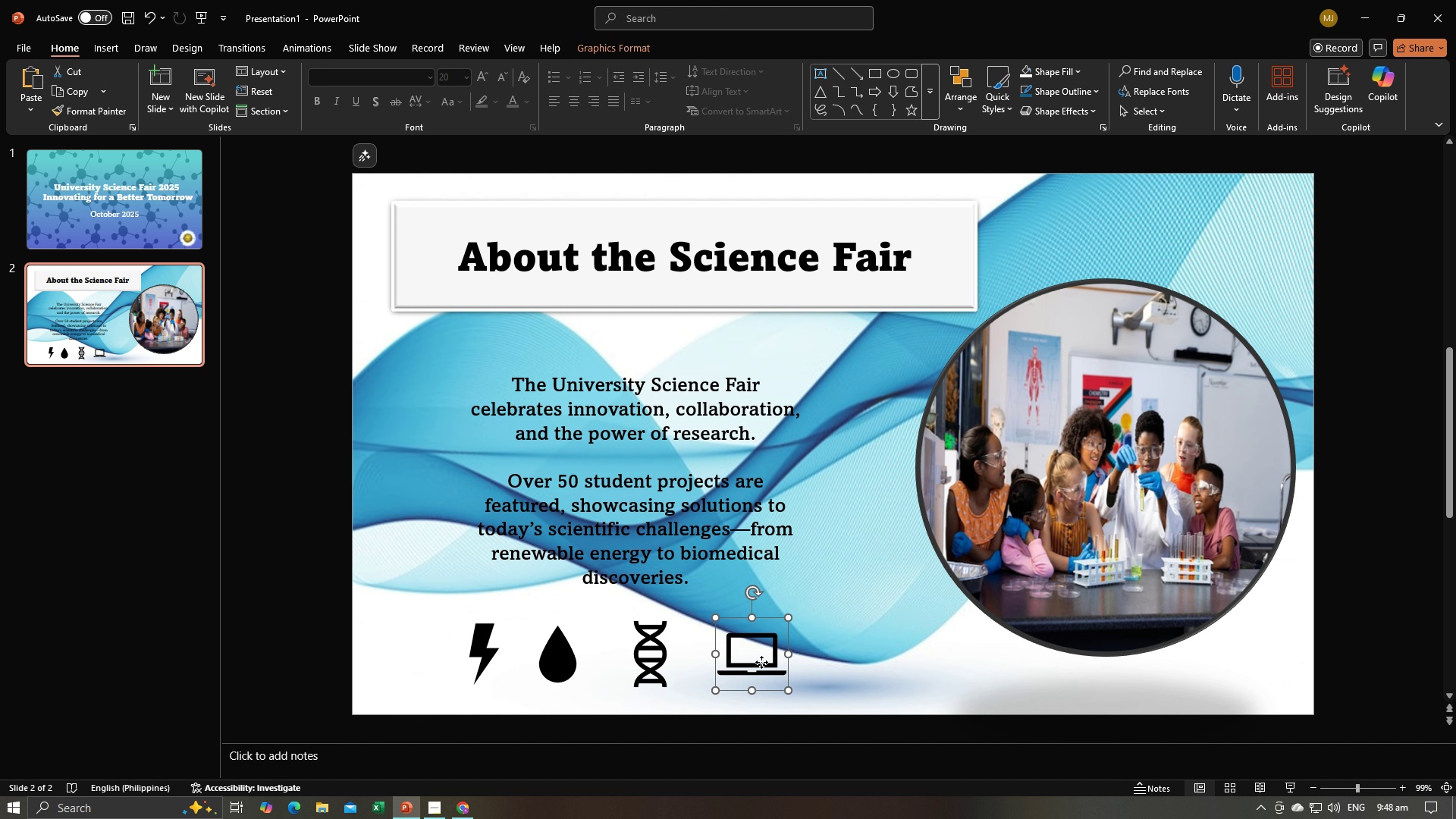 
left_click_drag(start_coordinate=[761, 662], to_coordinate=[761, 667])
 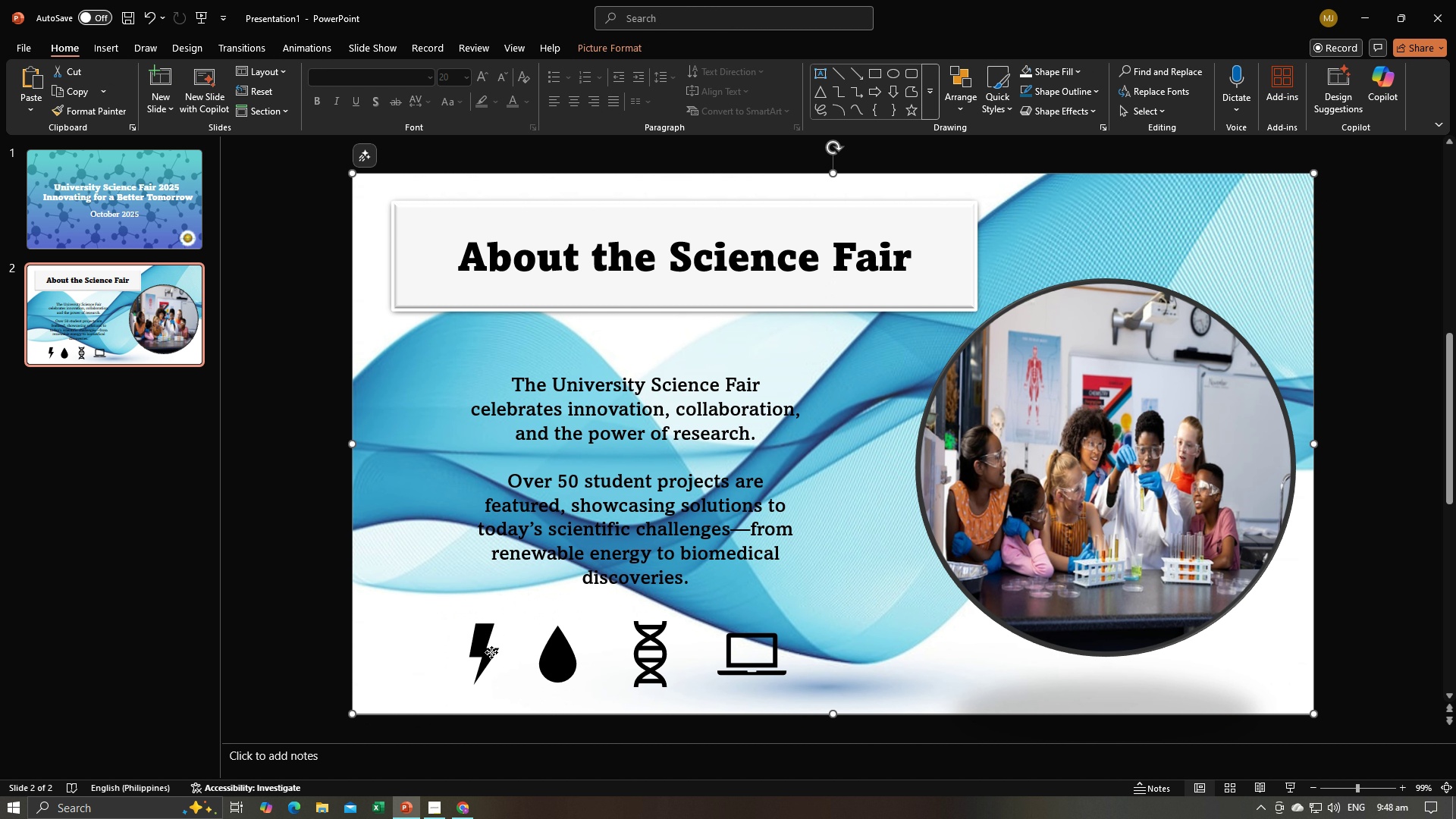 
left_click([491, 652])
 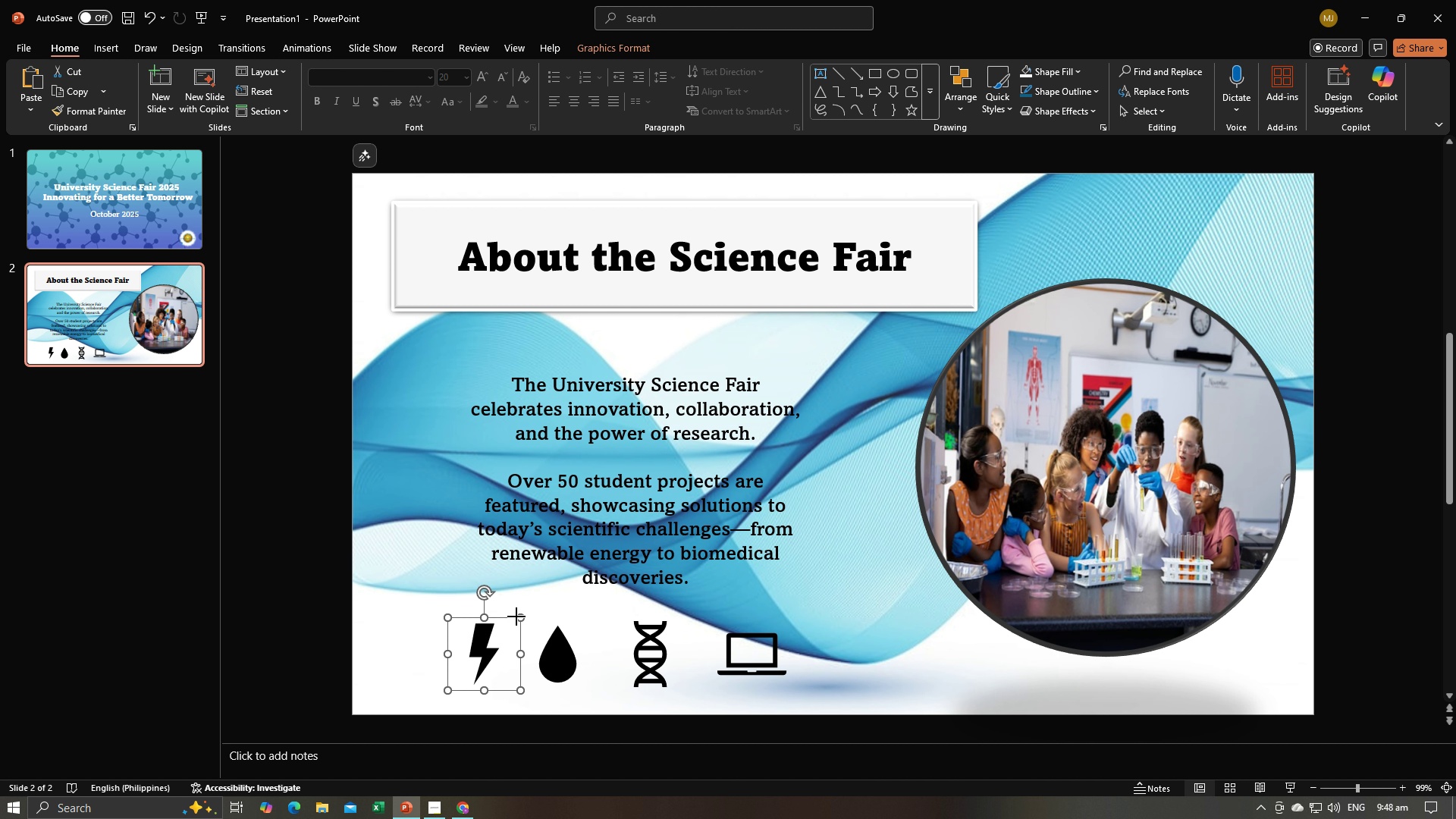 
left_click_drag(start_coordinate=[516, 617], to_coordinate=[512, 630])
 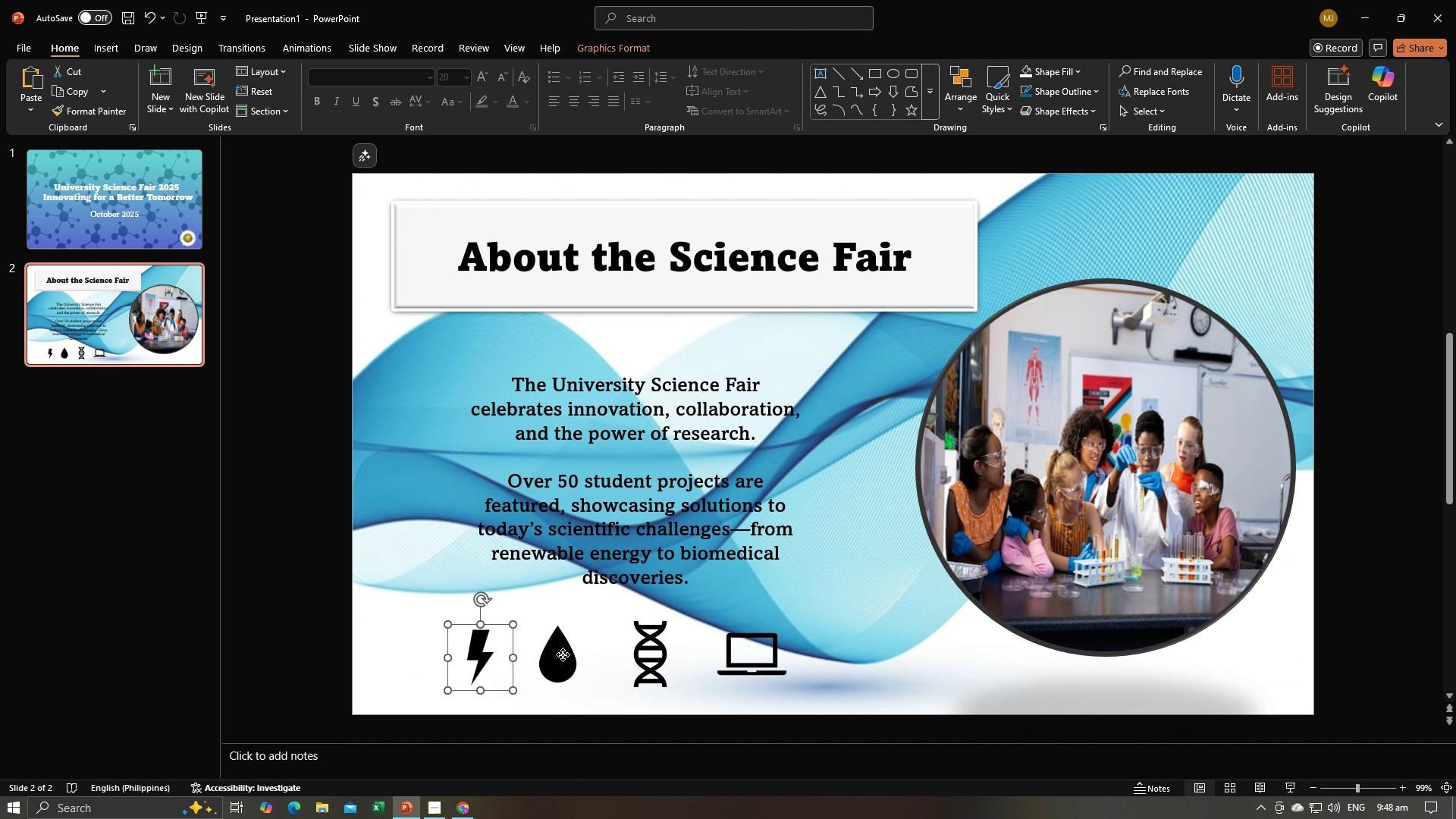 
left_click([563, 654])
 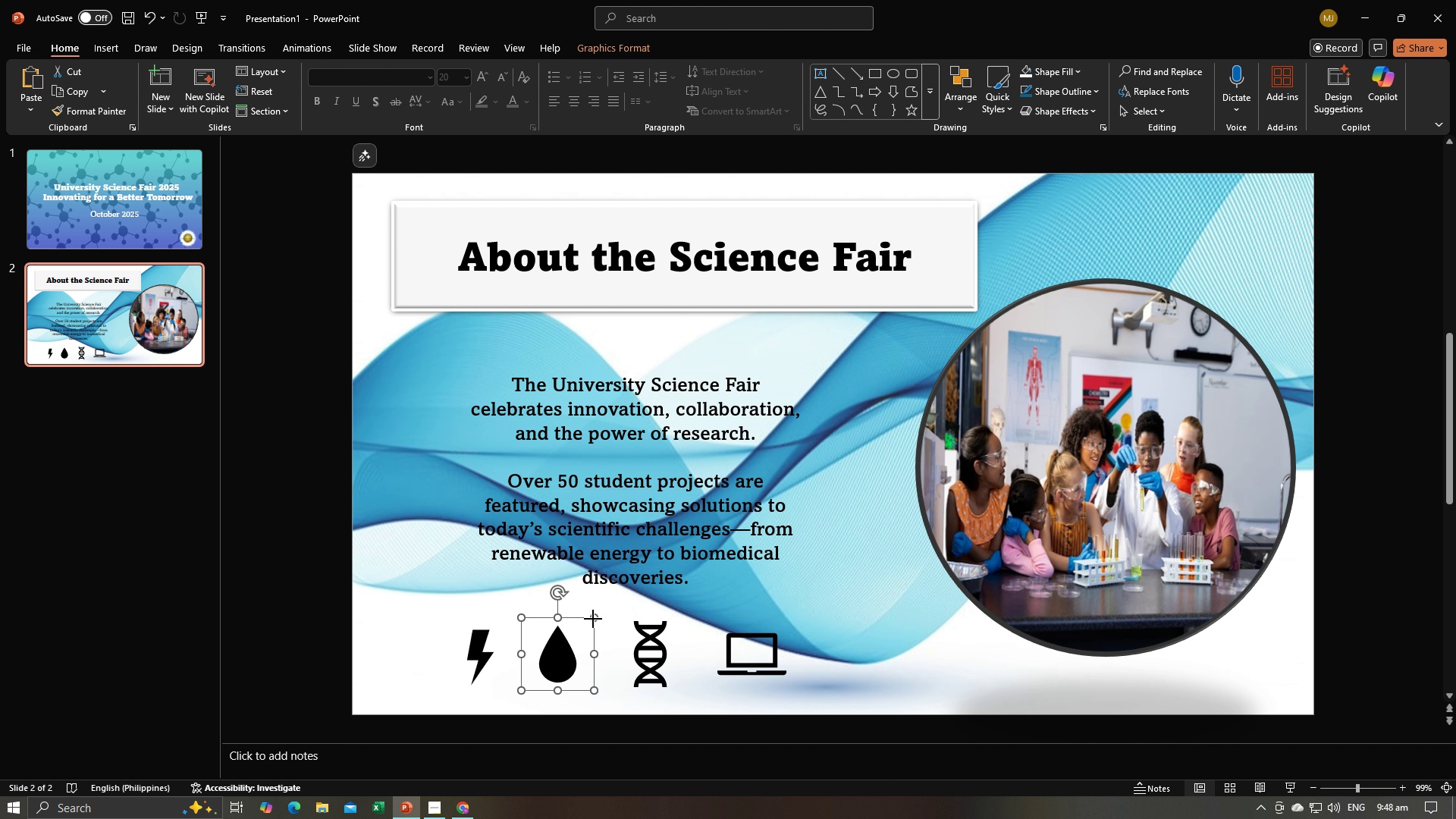 
left_click_drag(start_coordinate=[593, 619], to_coordinate=[590, 629])
 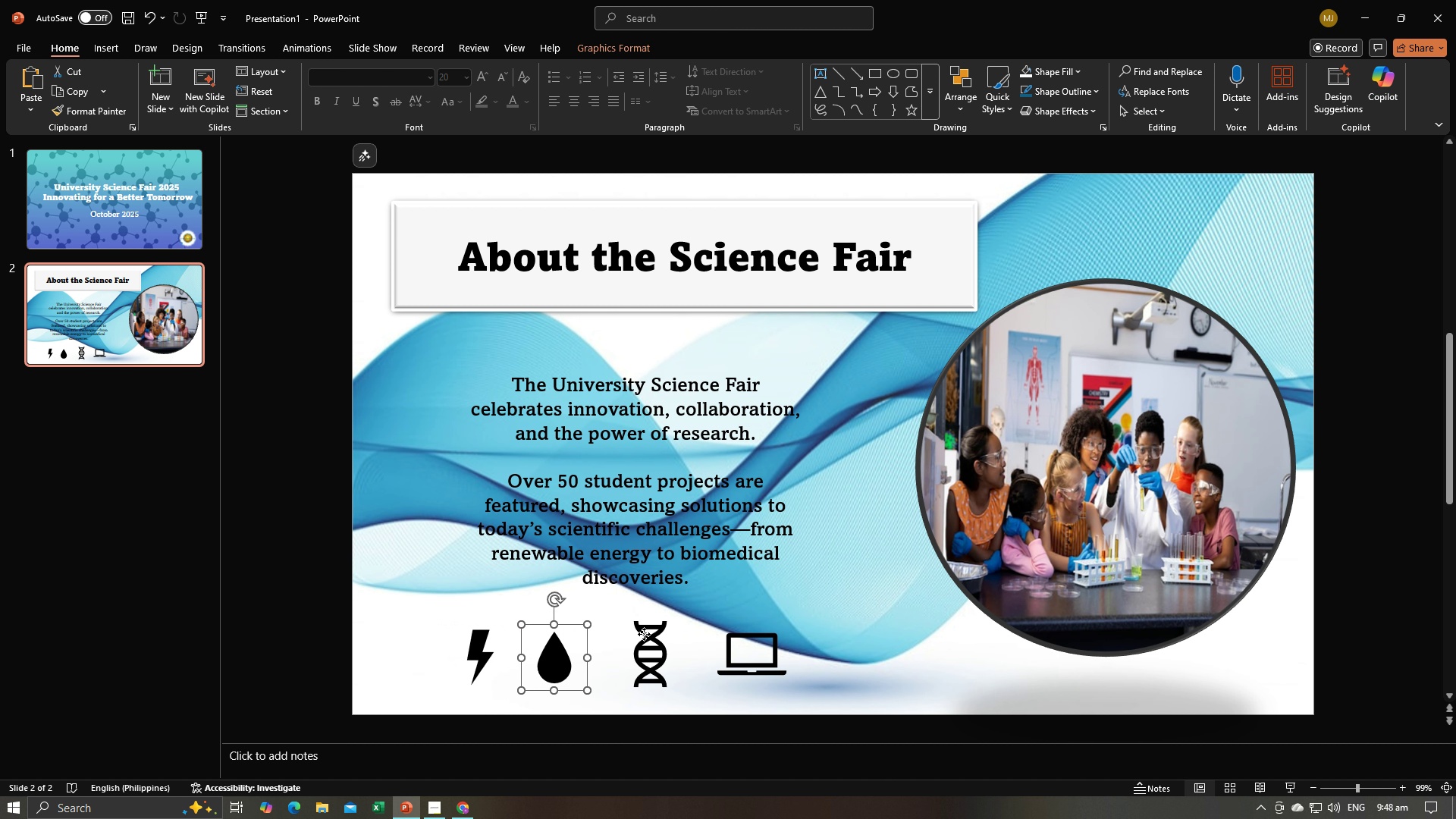 
left_click([644, 634])
 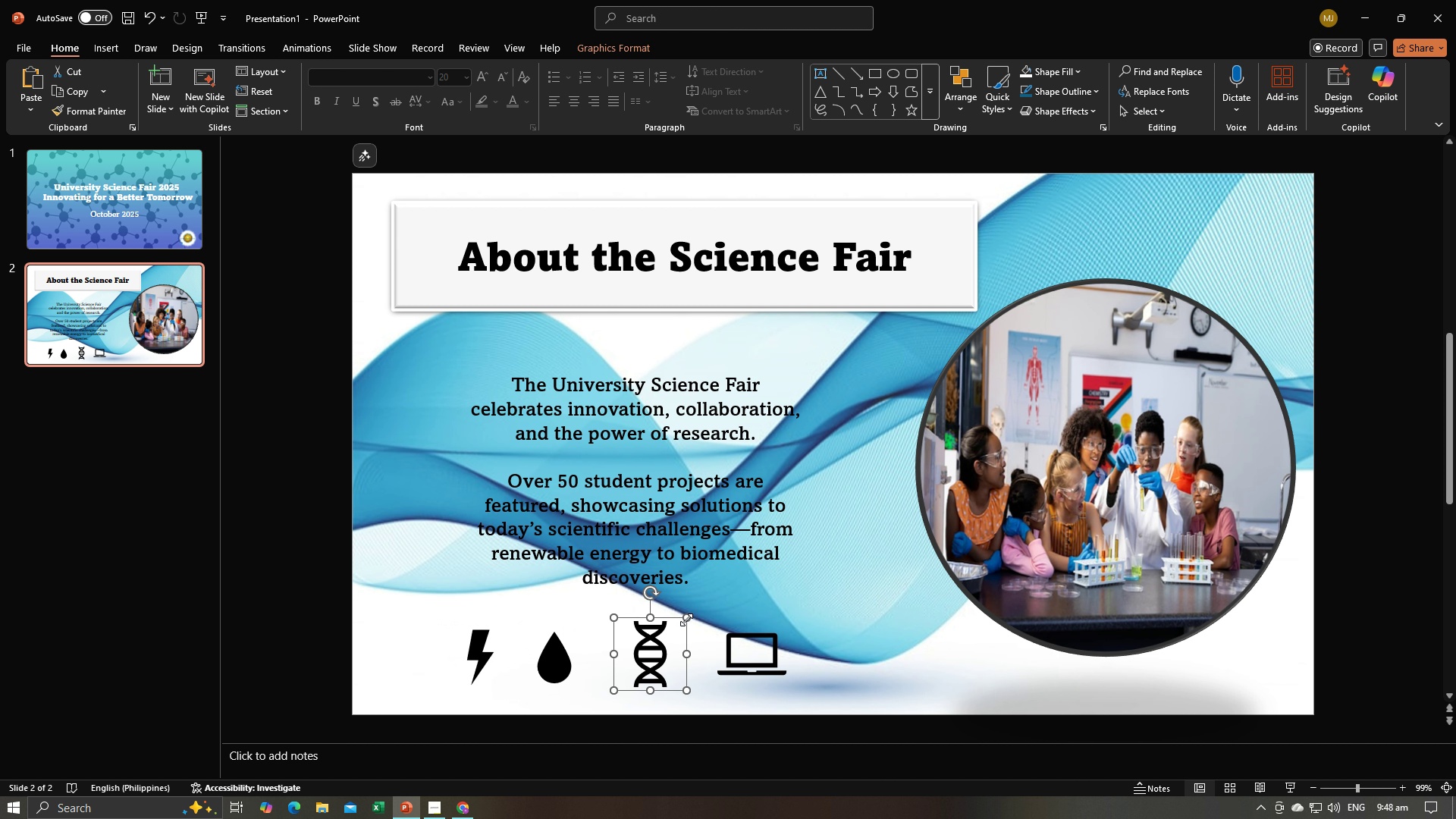 
left_click_drag(start_coordinate=[686, 619], to_coordinate=[679, 635])
 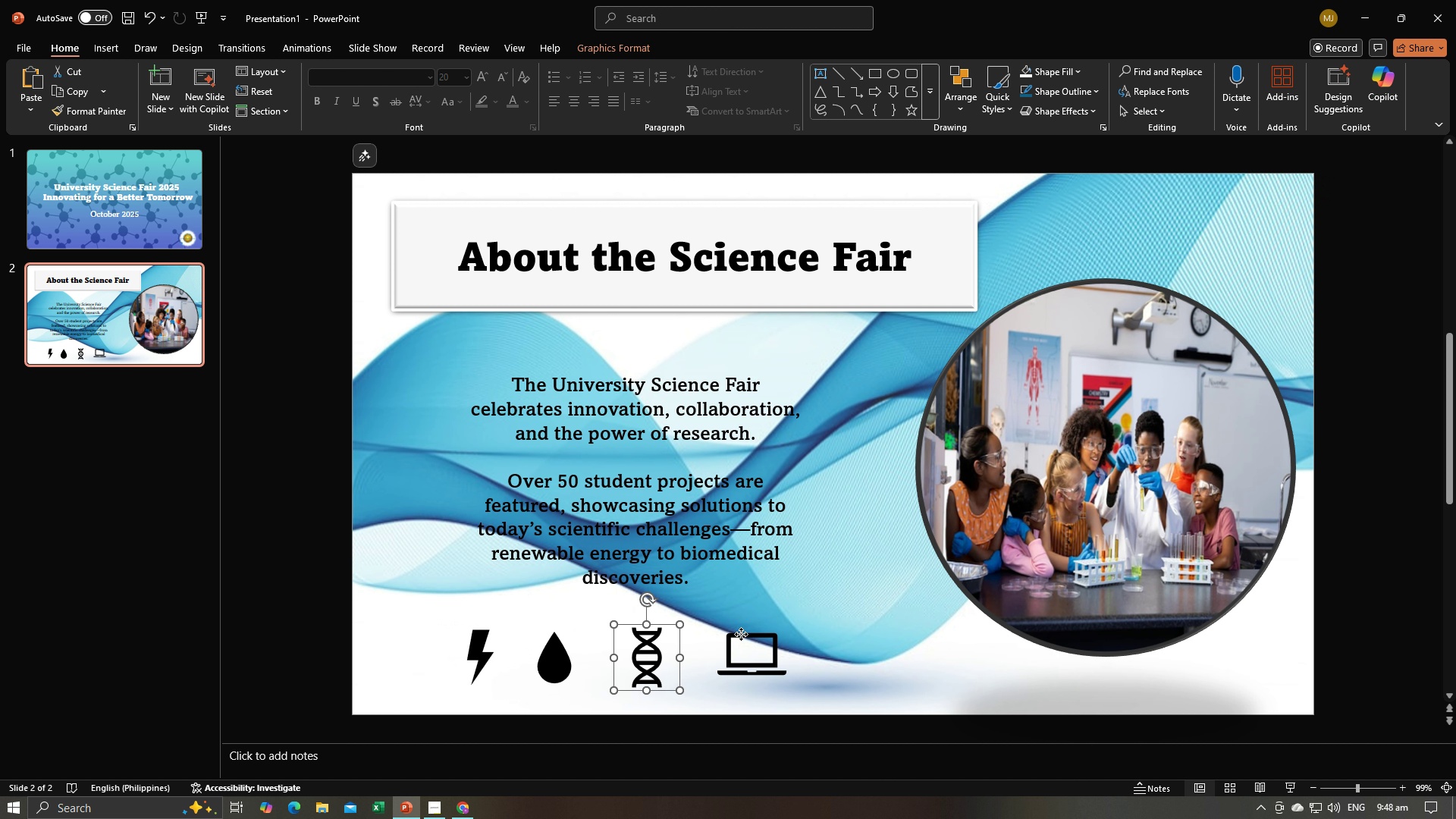 
left_click([741, 634])
 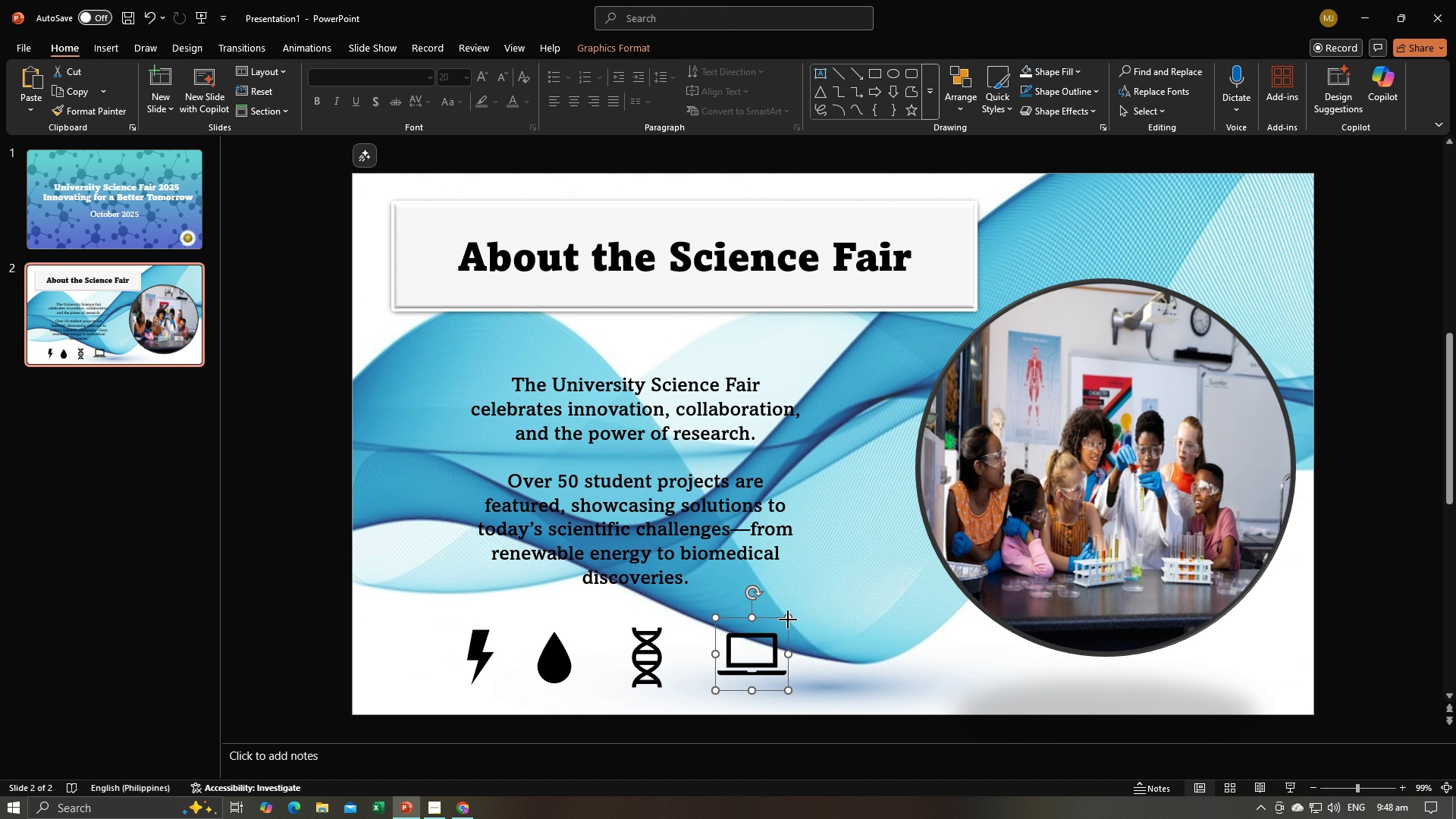 
left_click_drag(start_coordinate=[788, 620], to_coordinate=[782, 631])
 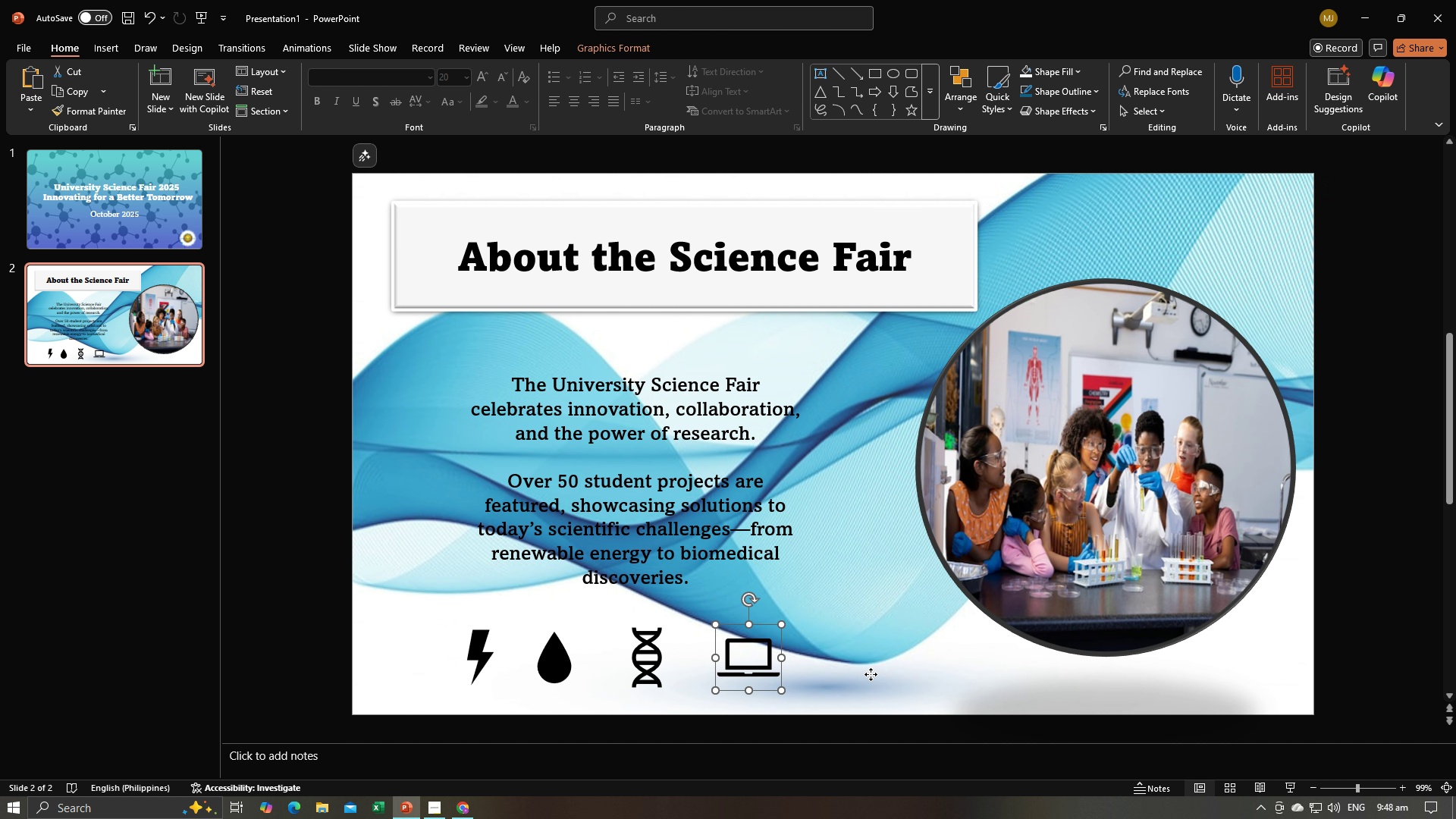 
left_click([871, 674])
 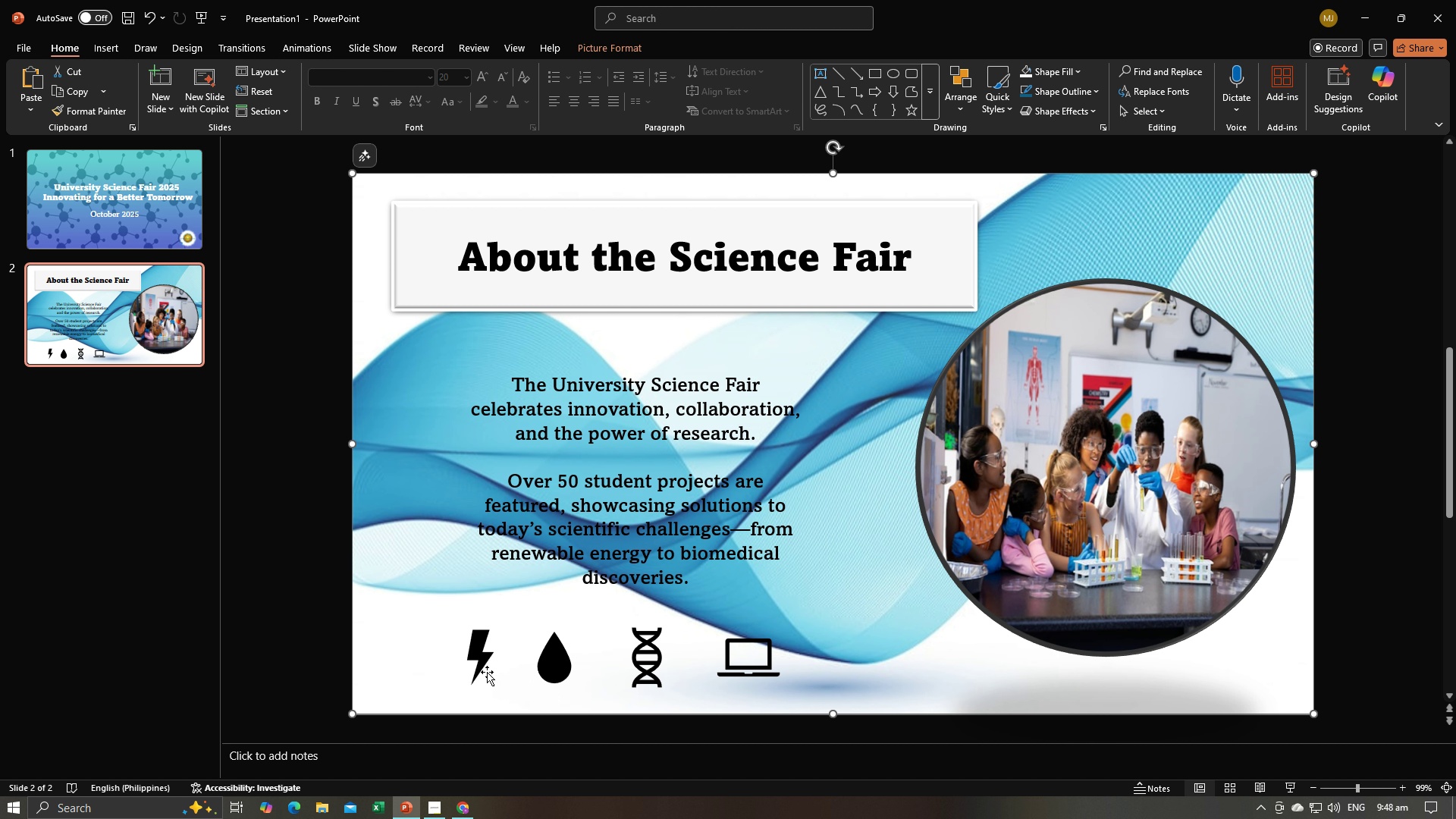 
left_click([484, 670])
 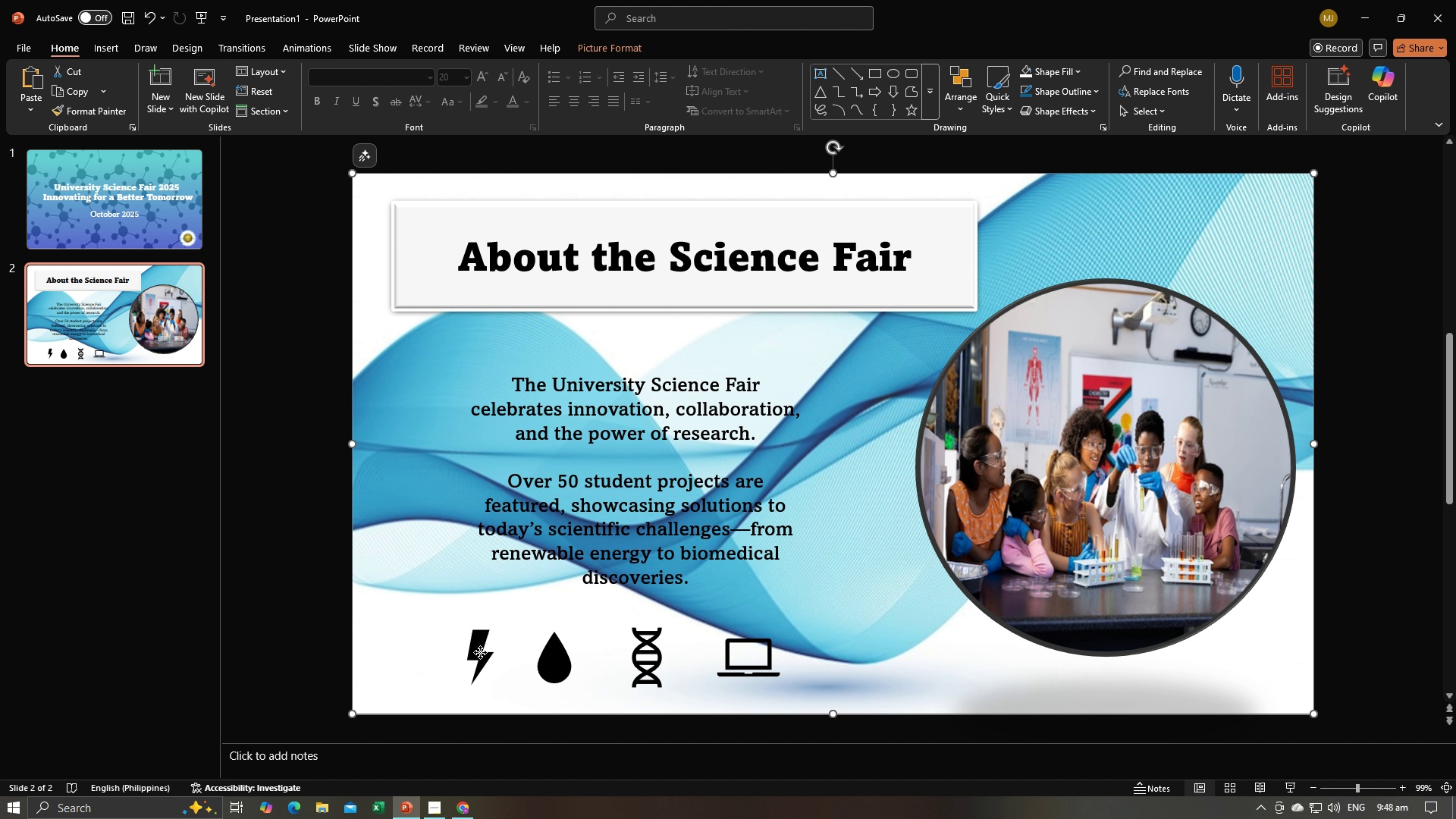 
left_click([480, 652])
 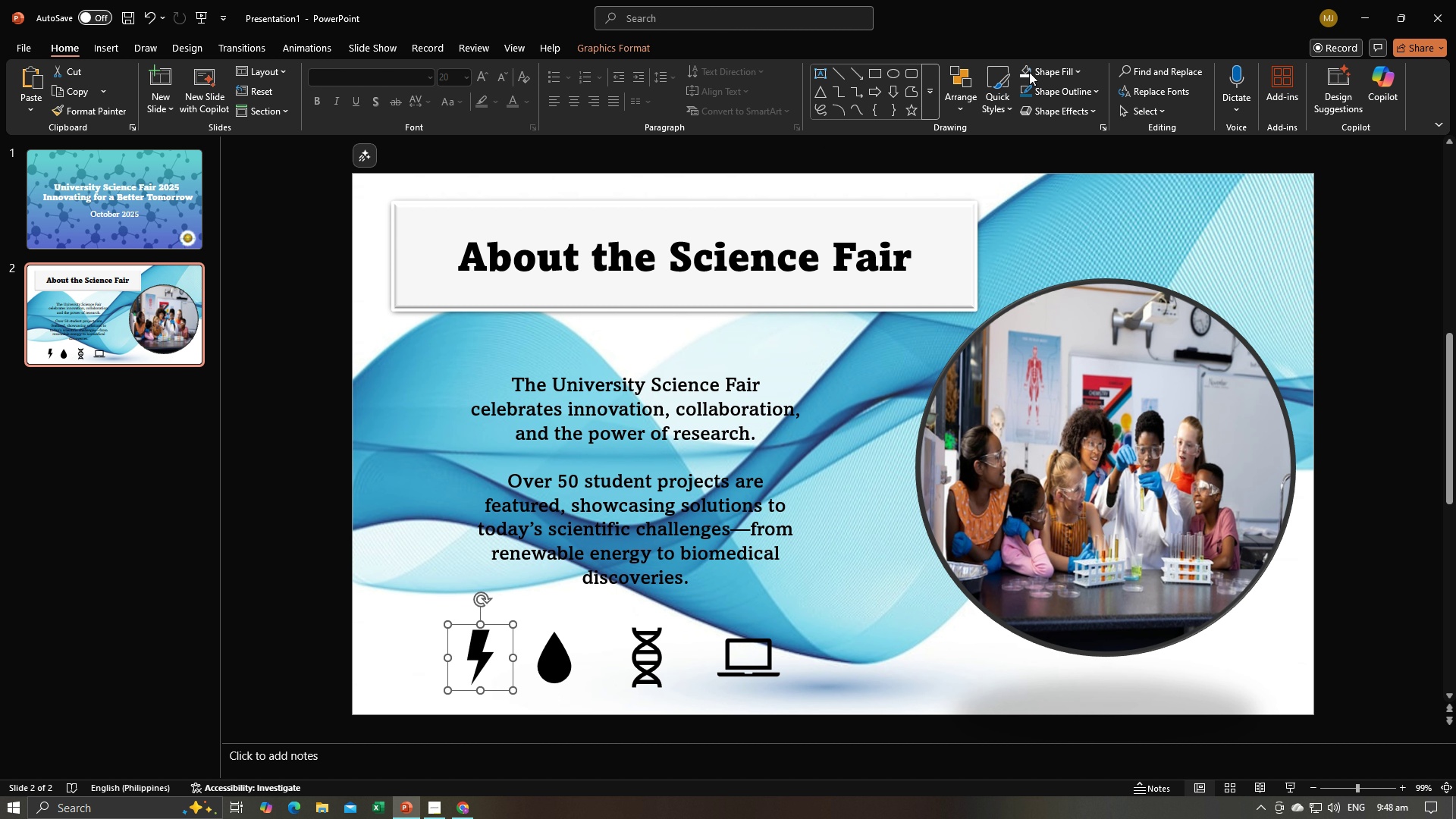 
left_click([1053, 63])
 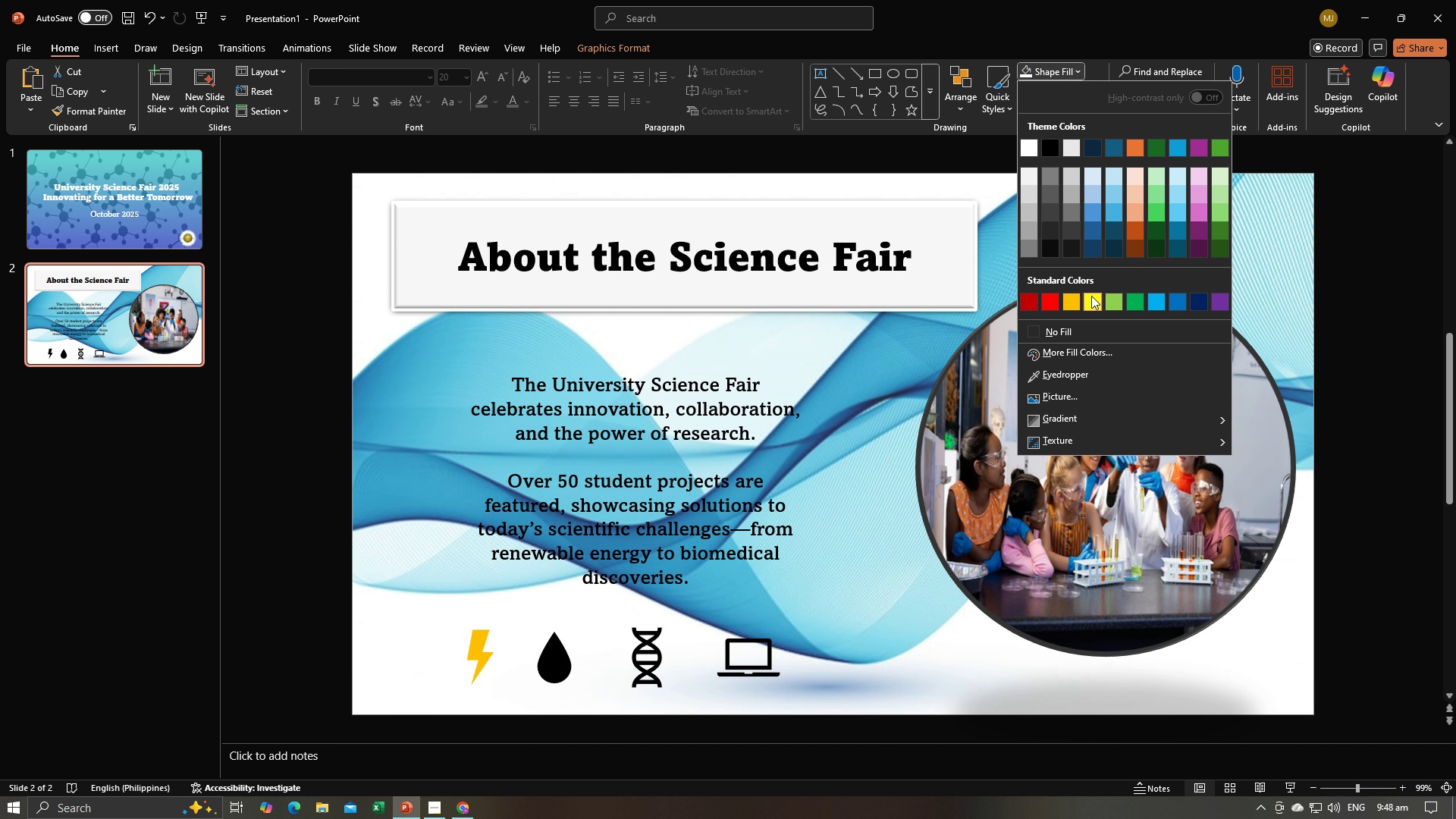 
left_click([1091, 296])
 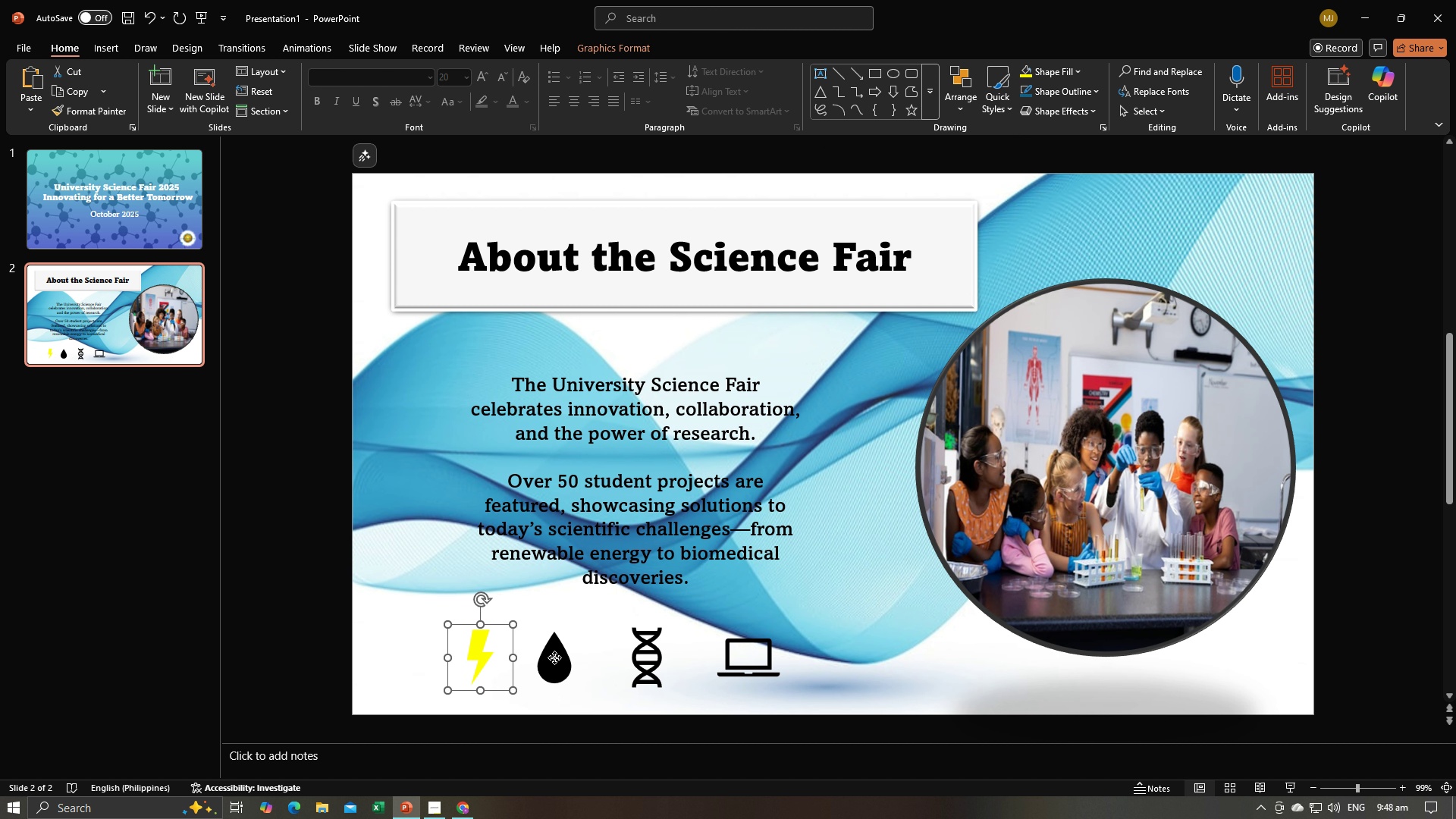 
left_click([554, 657])
 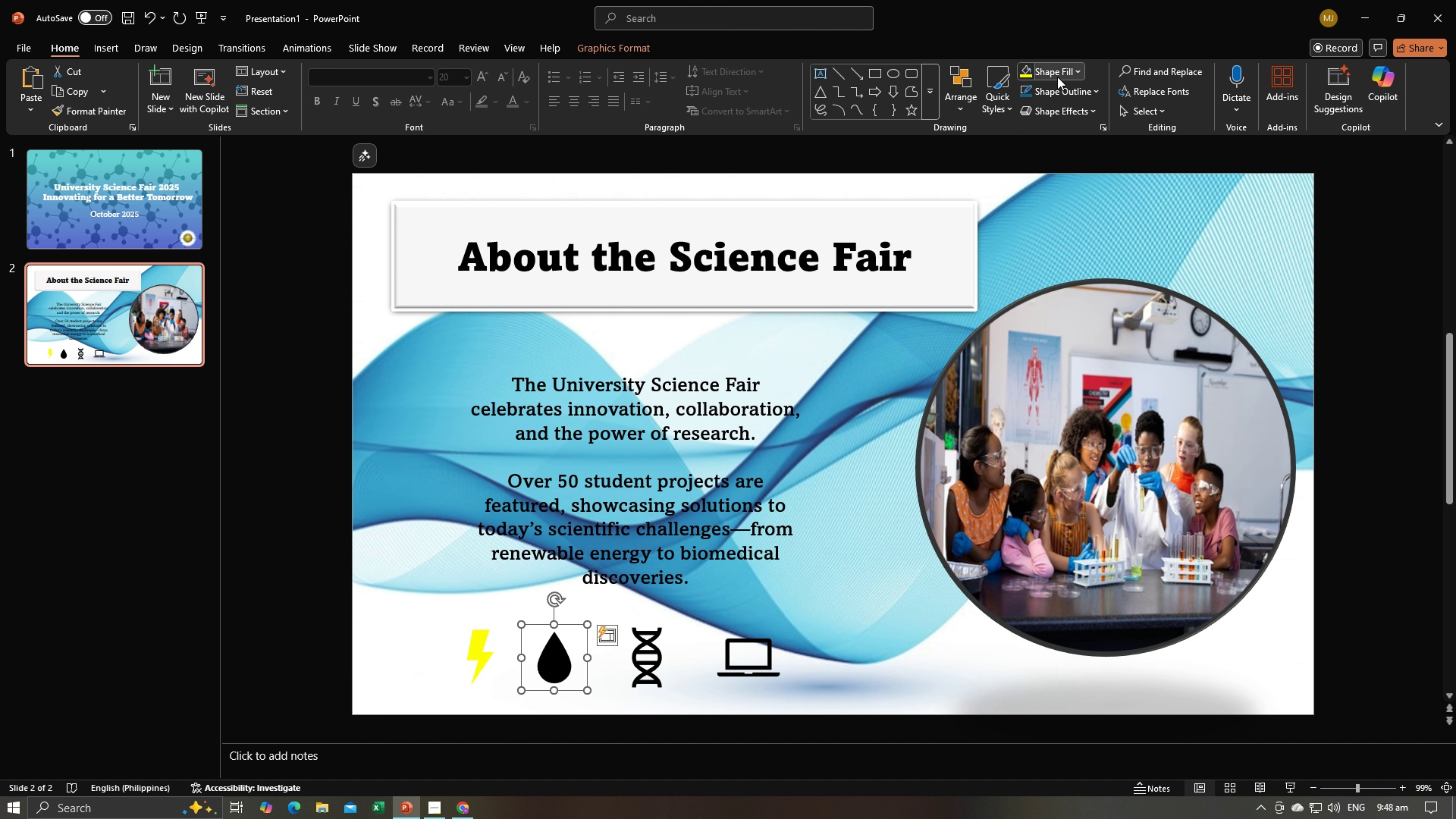 
left_click([1057, 76])
 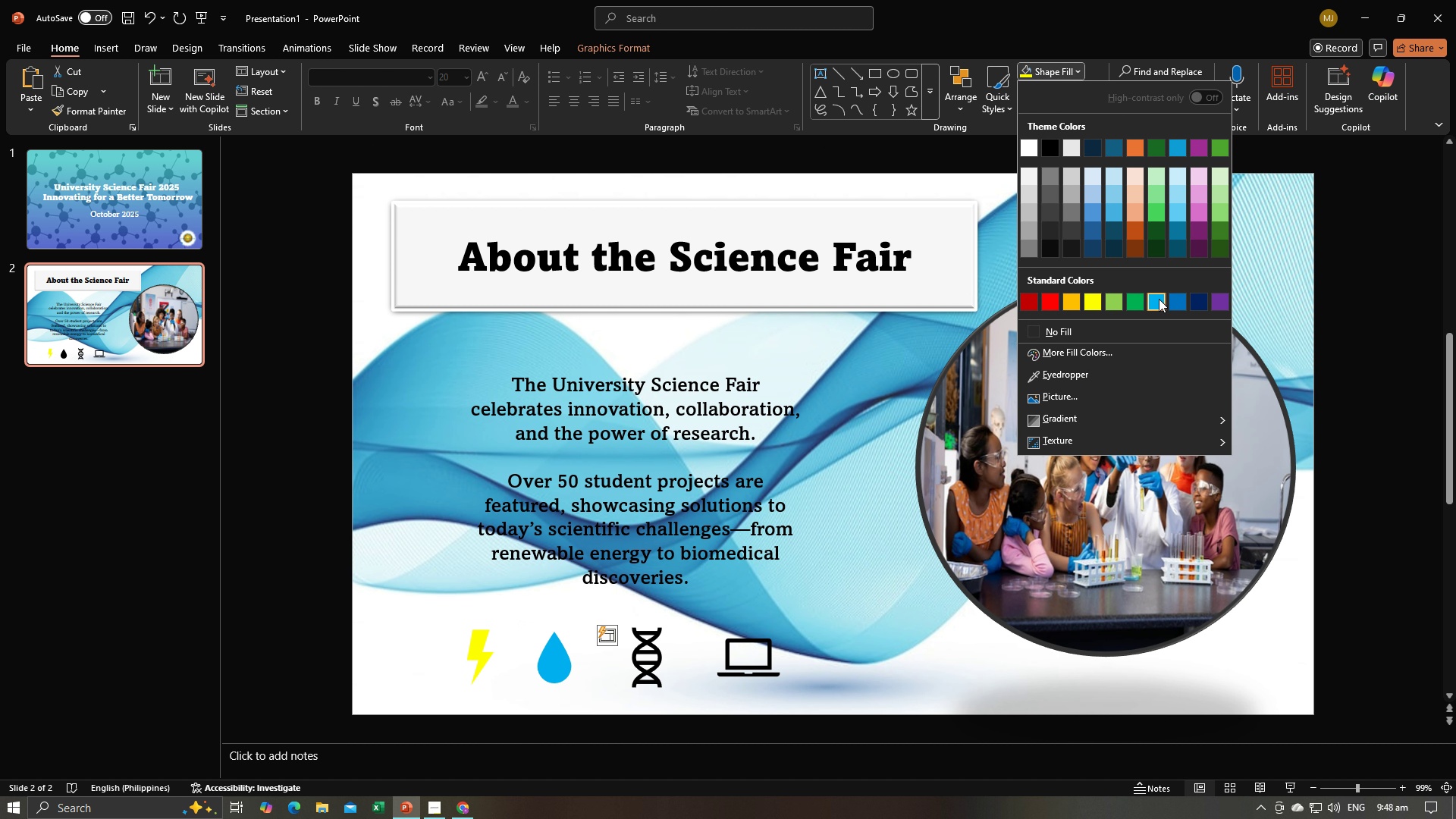 
left_click([1159, 299])
 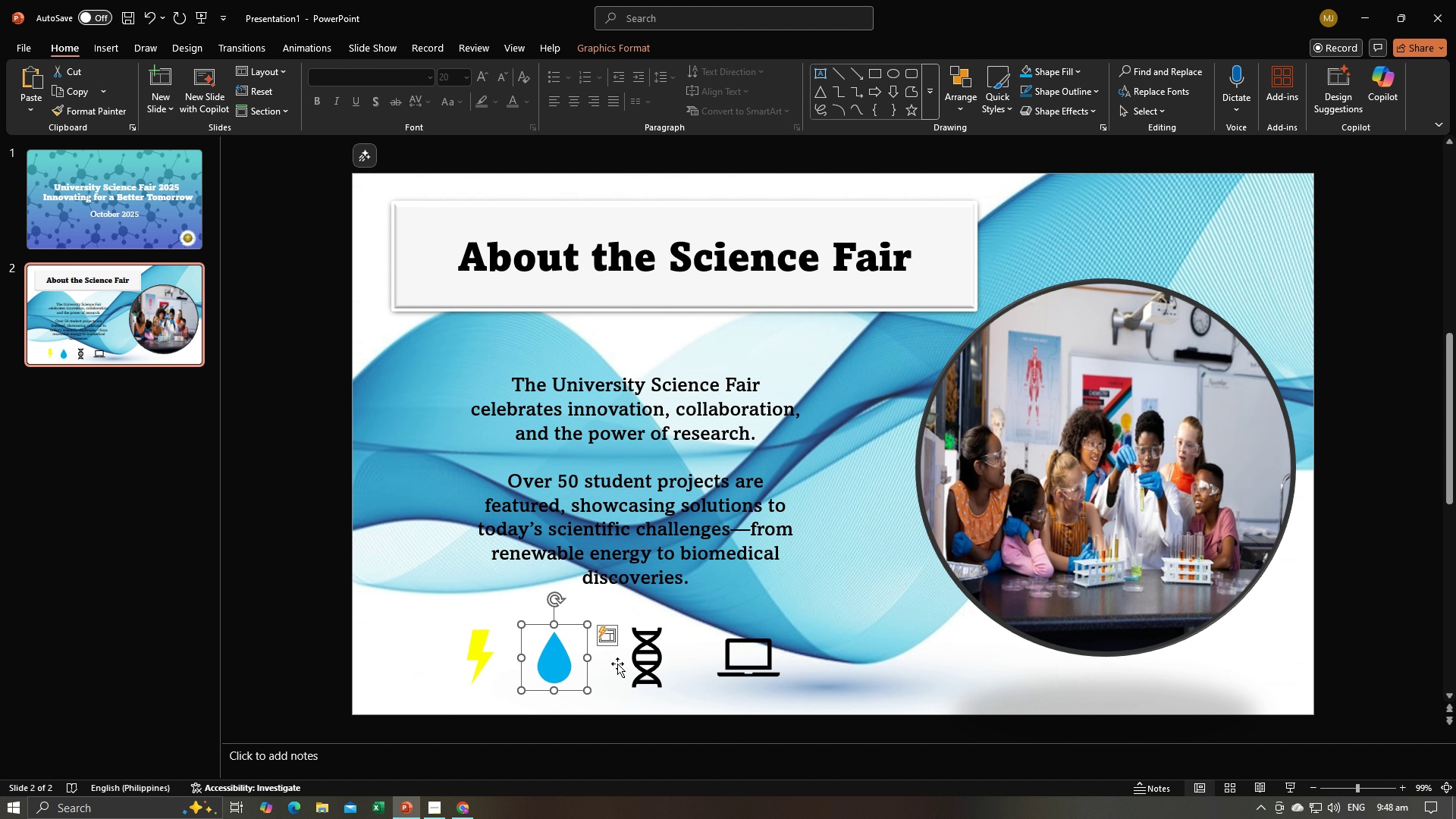 
left_click([617, 664])
 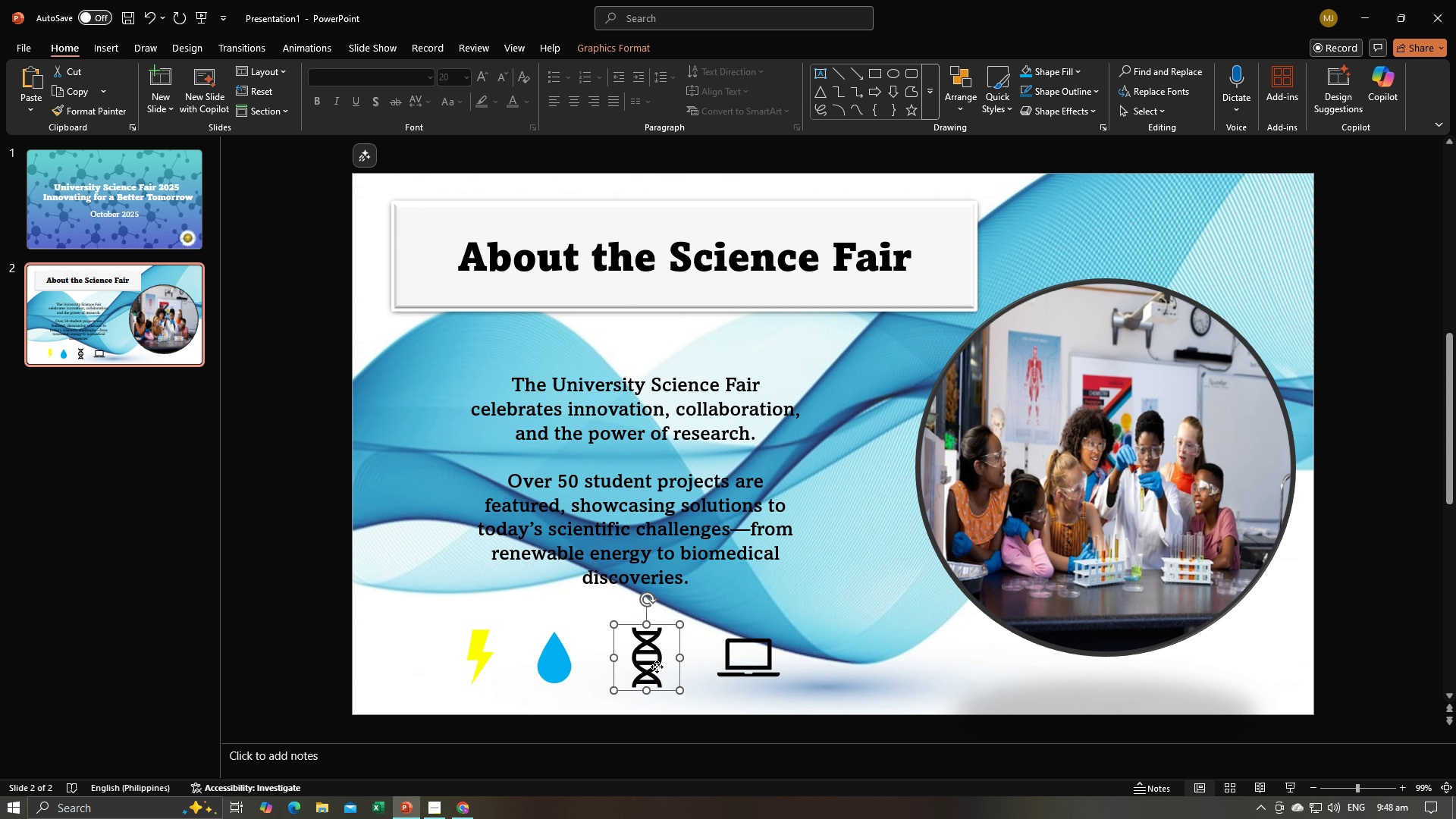 
double_click([657, 667])
 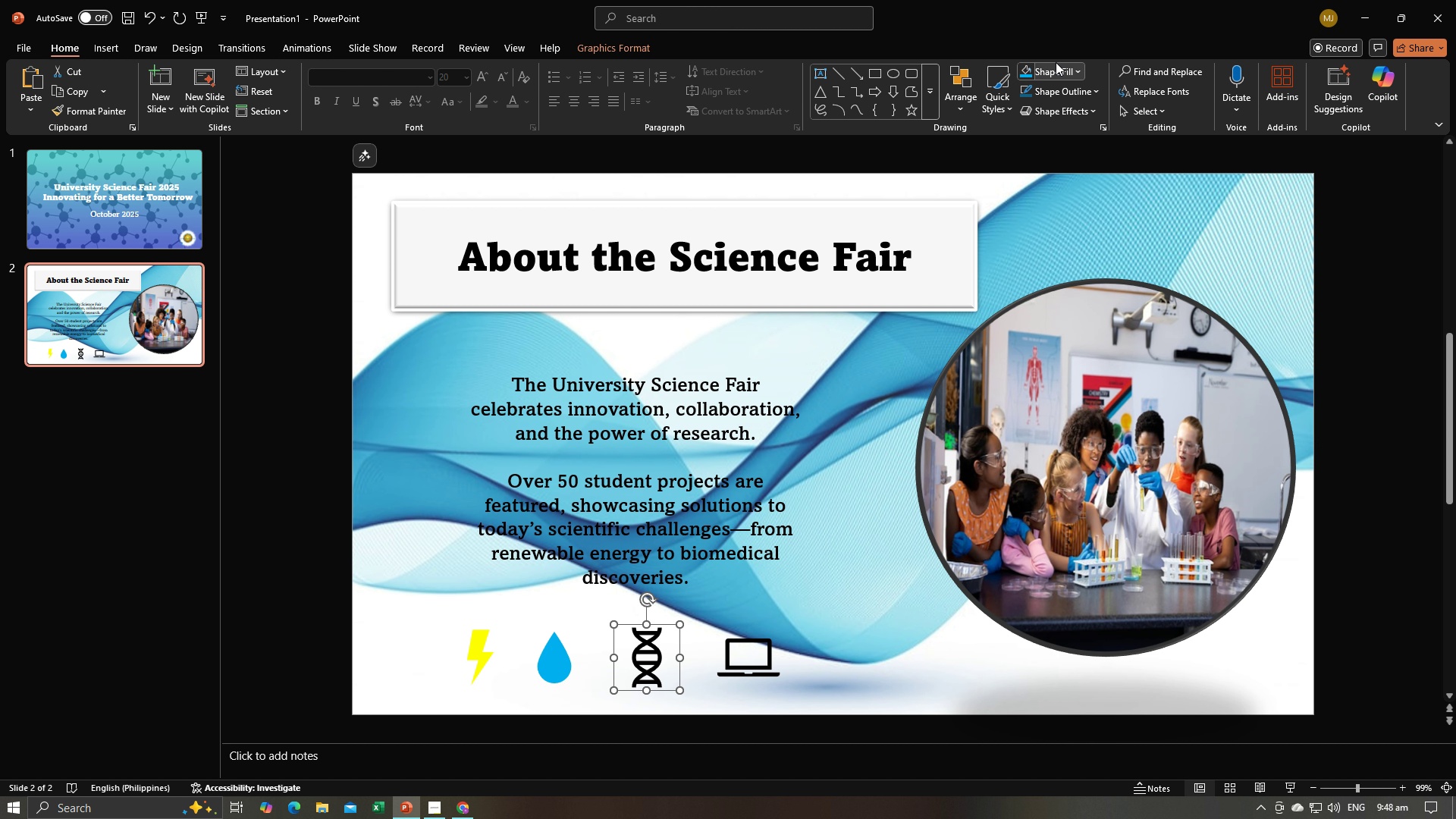 
left_click([1062, 65])
 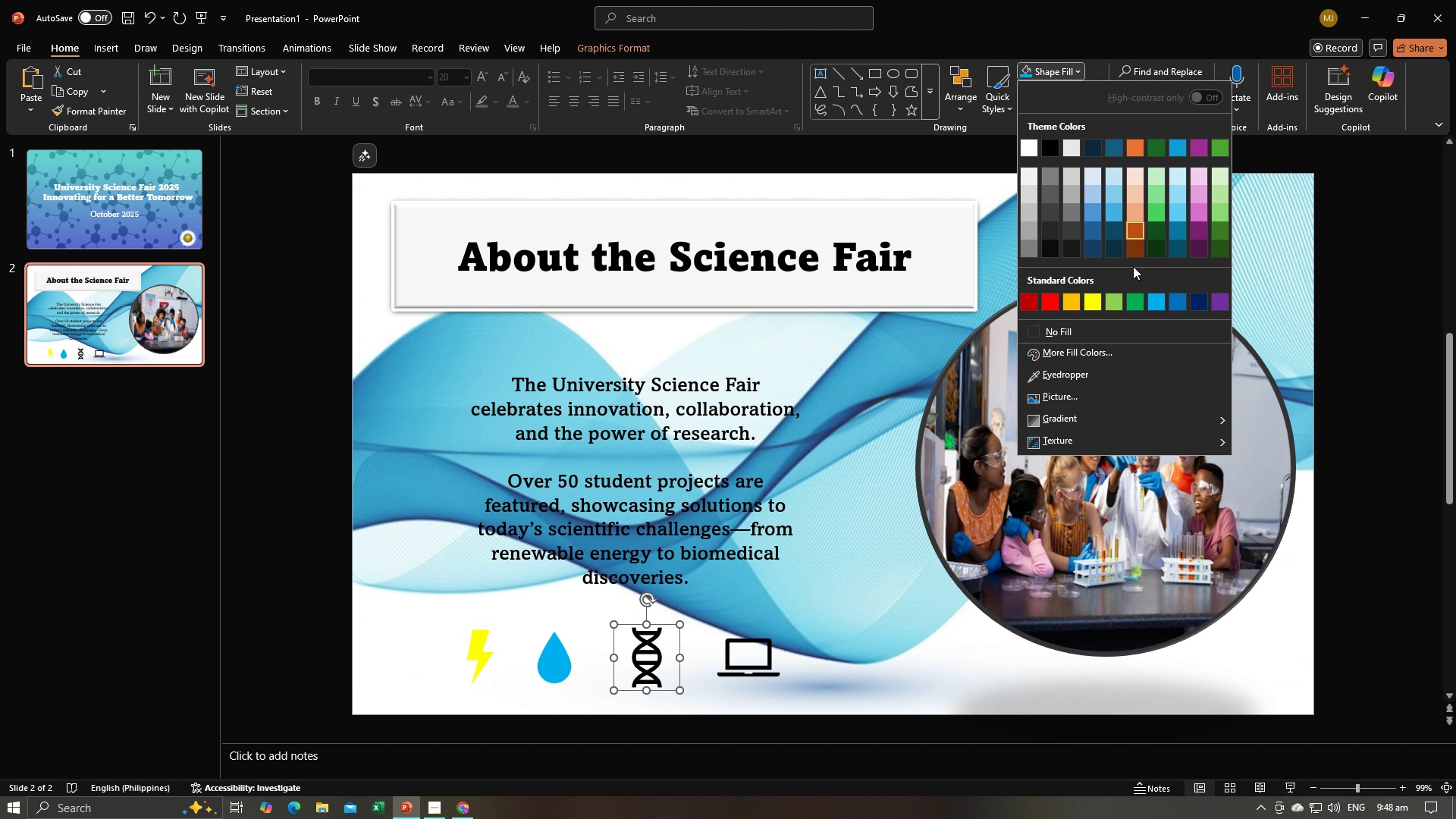 
mouse_move([1058, 304])
 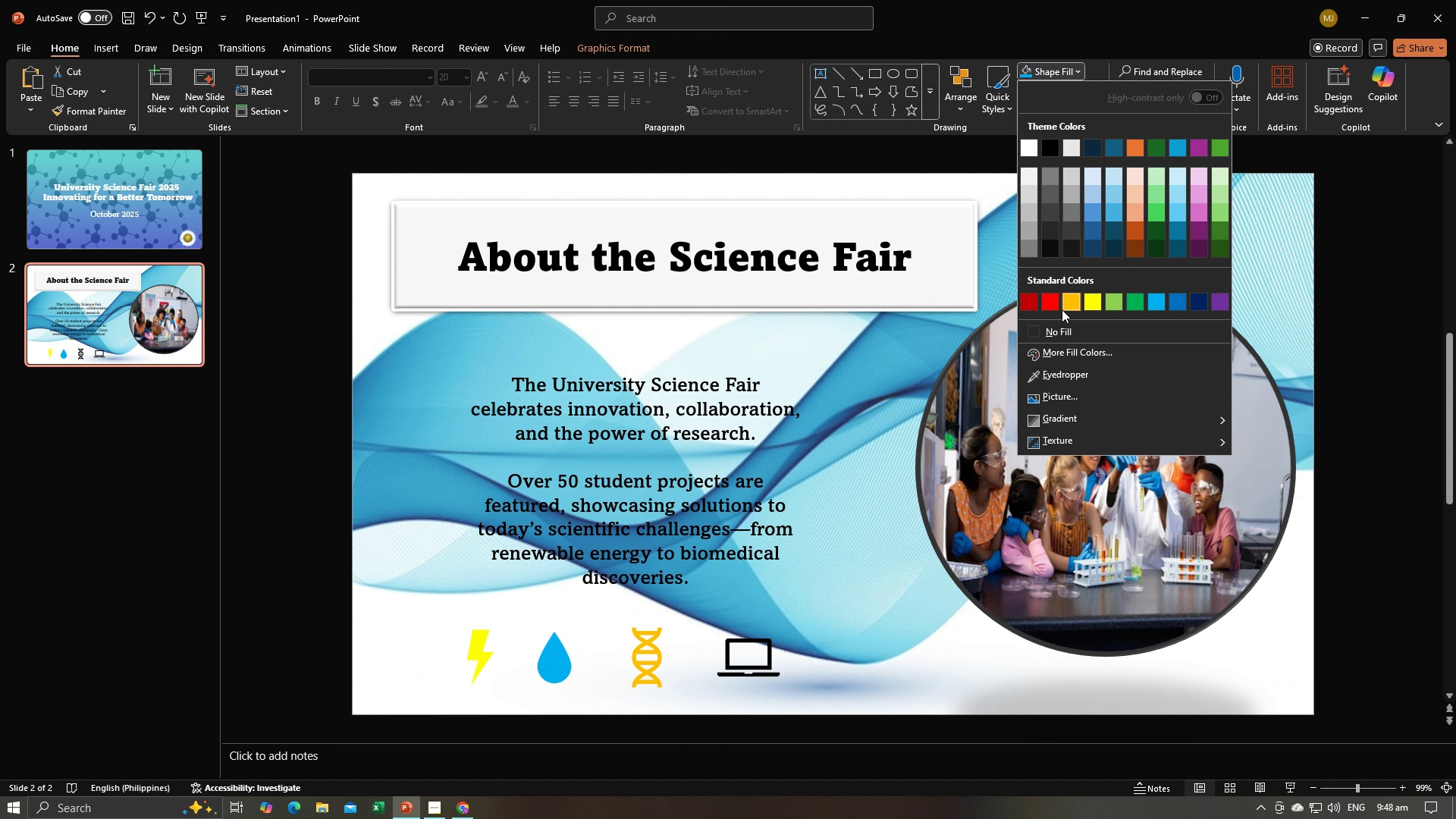 
left_click([1057, 309])
 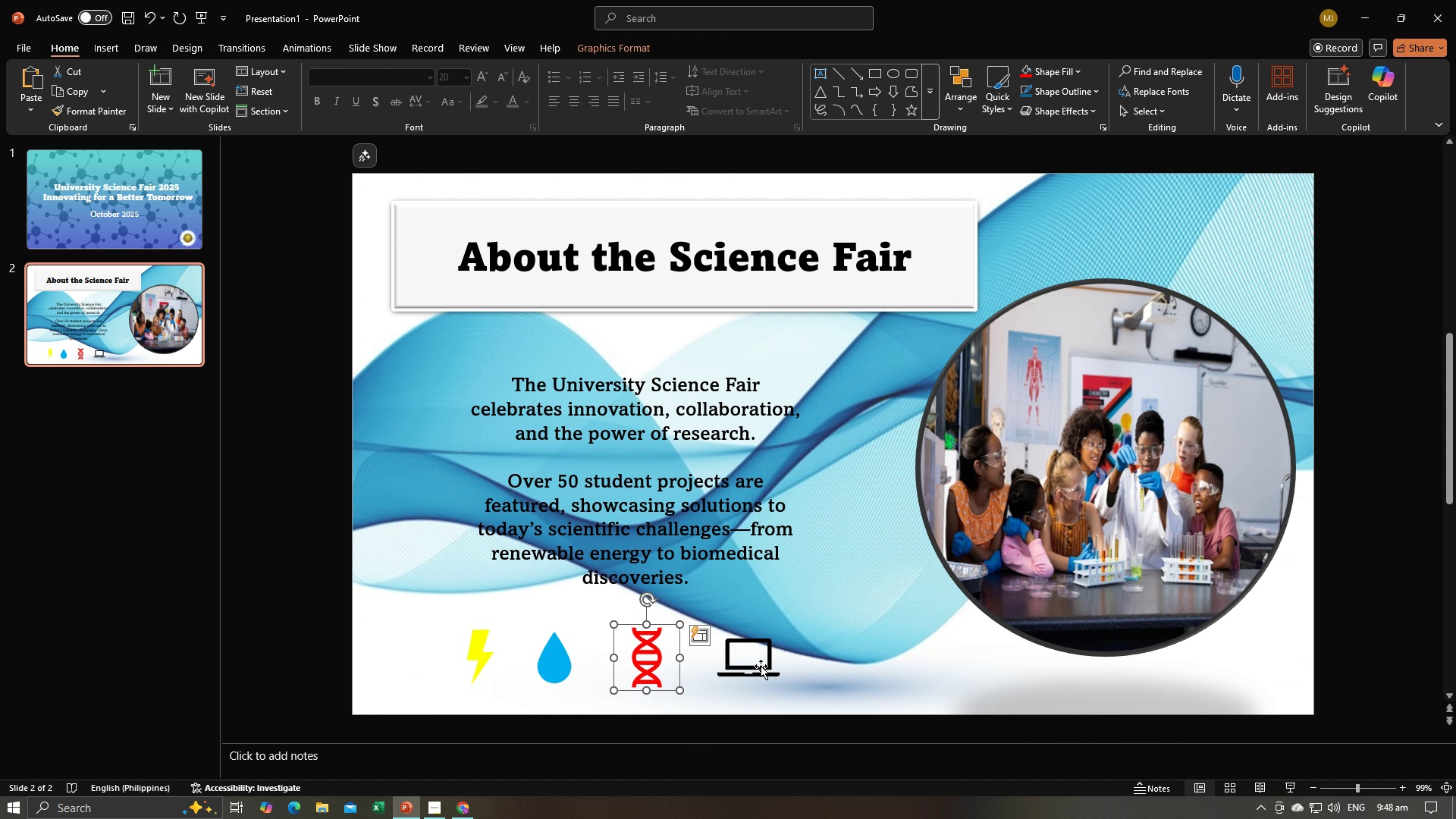 
left_click([761, 666])
 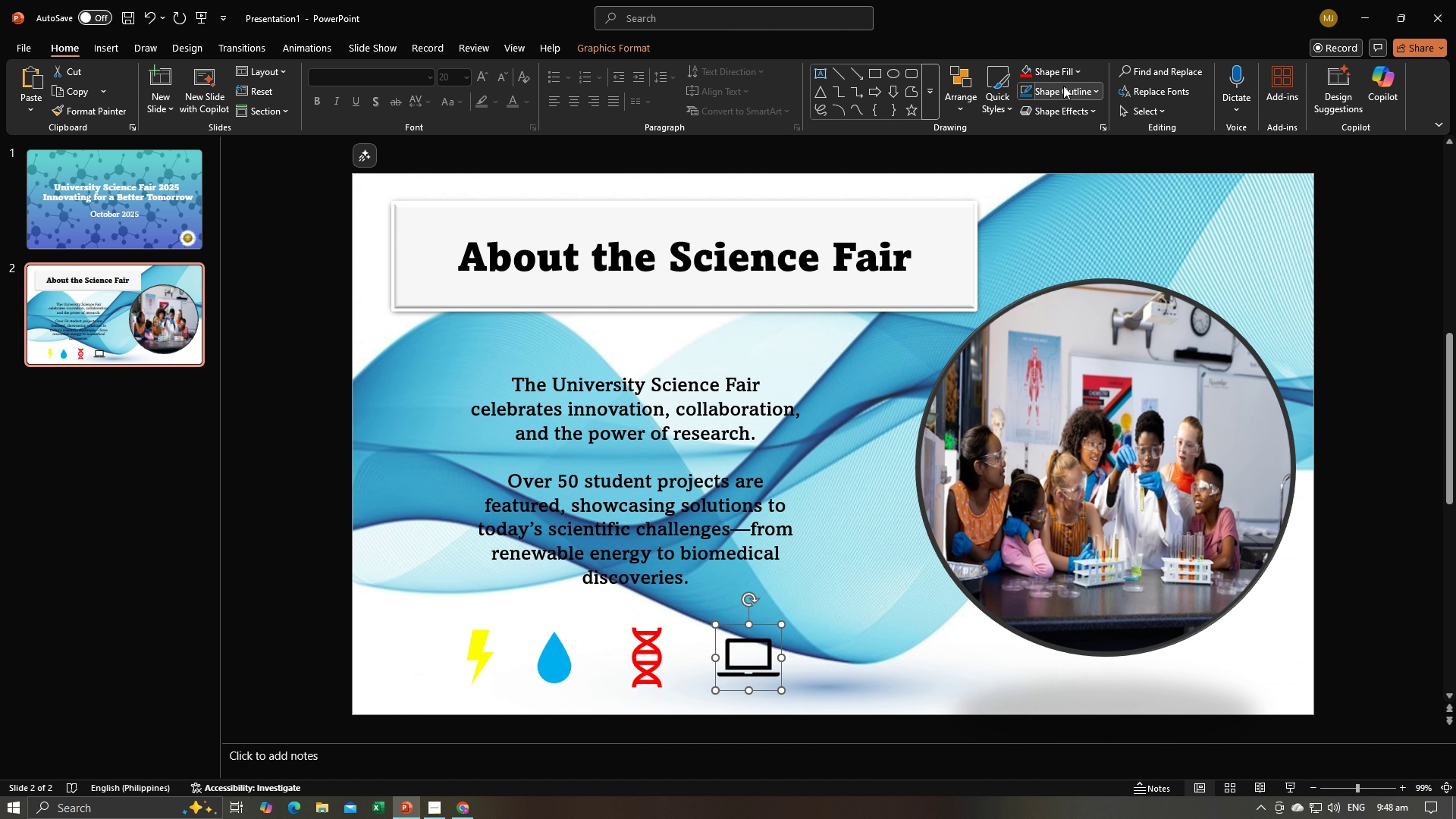 
left_click([1063, 74])
 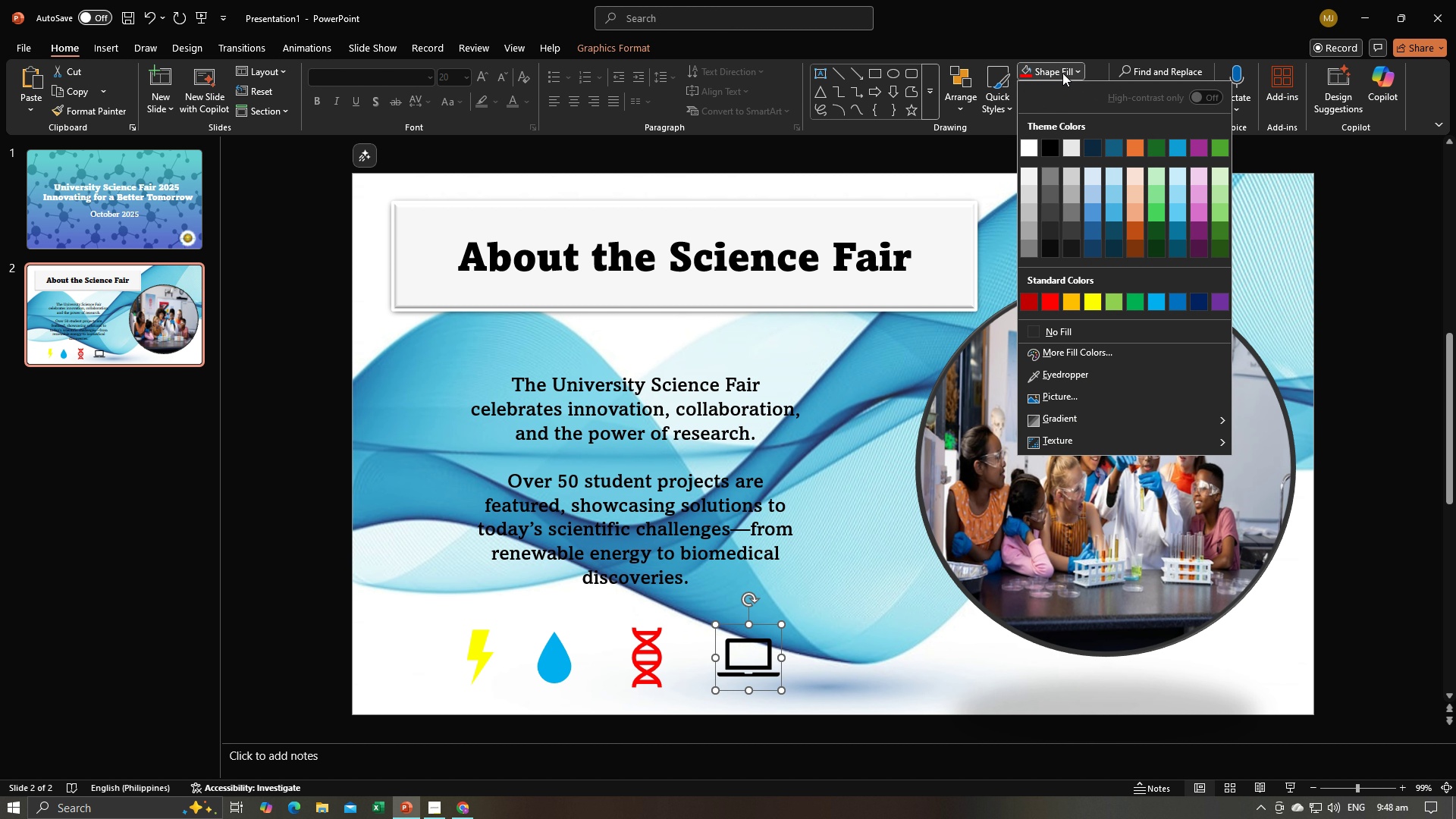 
mouse_move([1068, 89])
 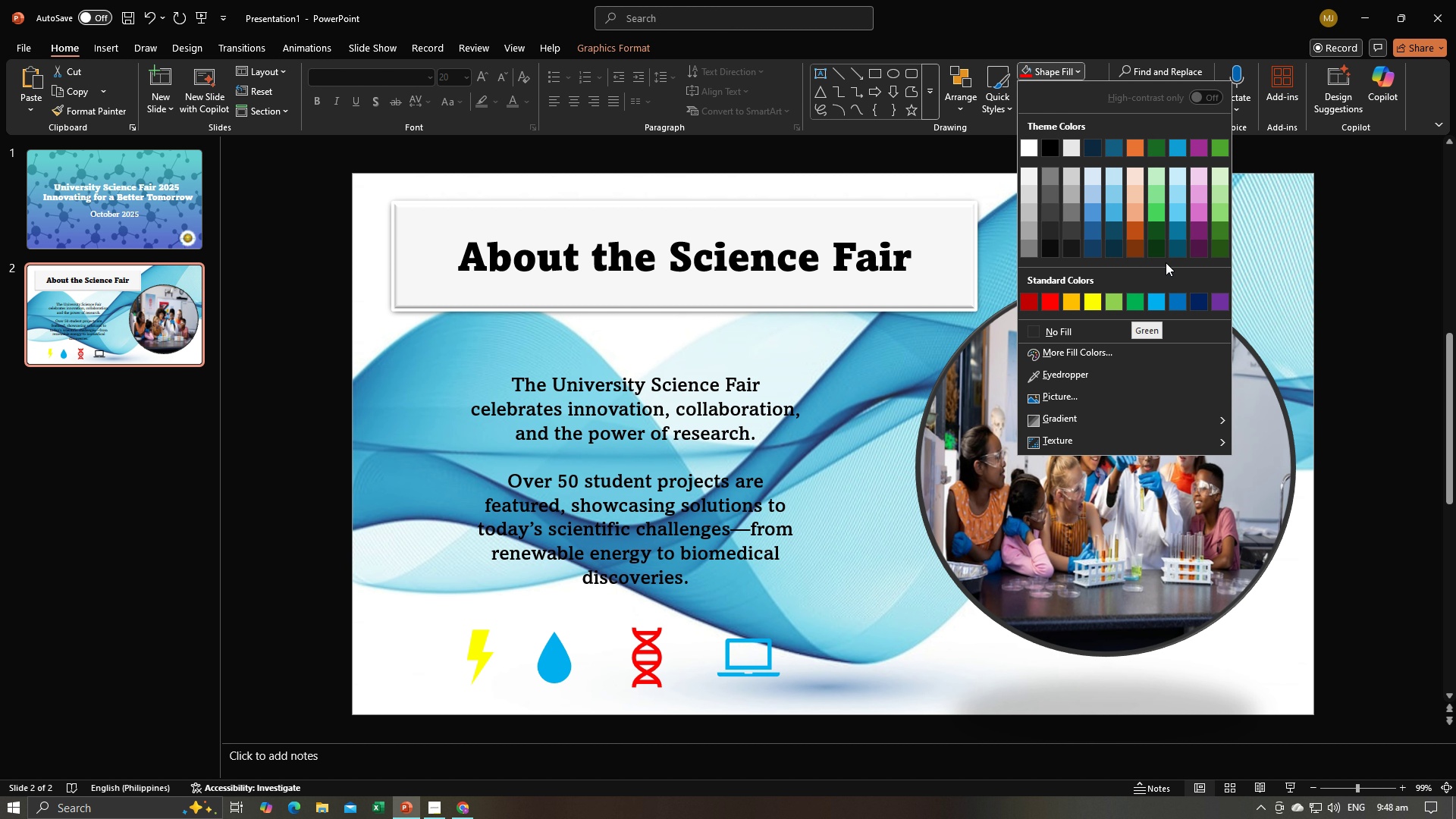 
left_click([1200, 228])
 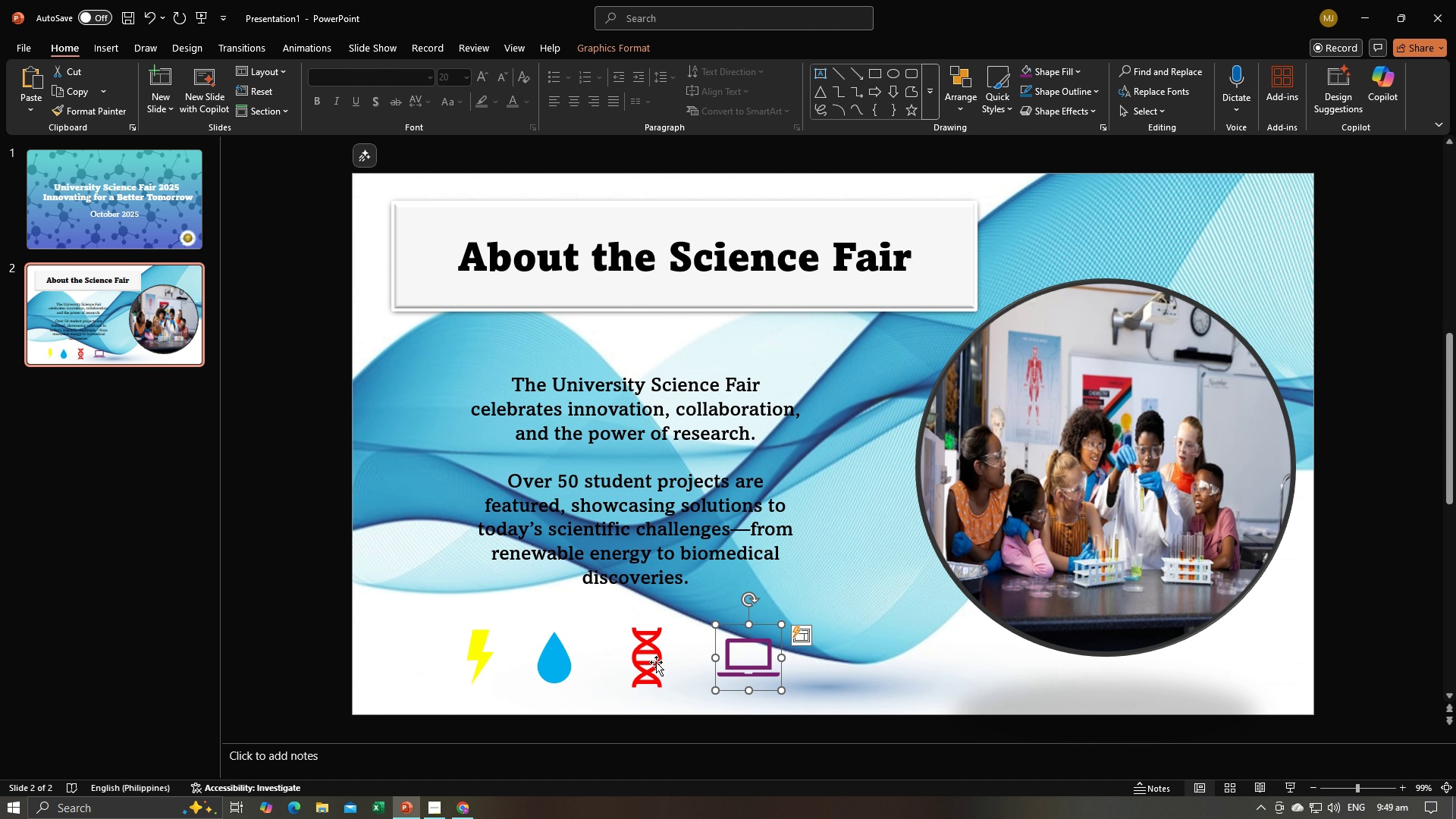 
left_click([657, 662])
 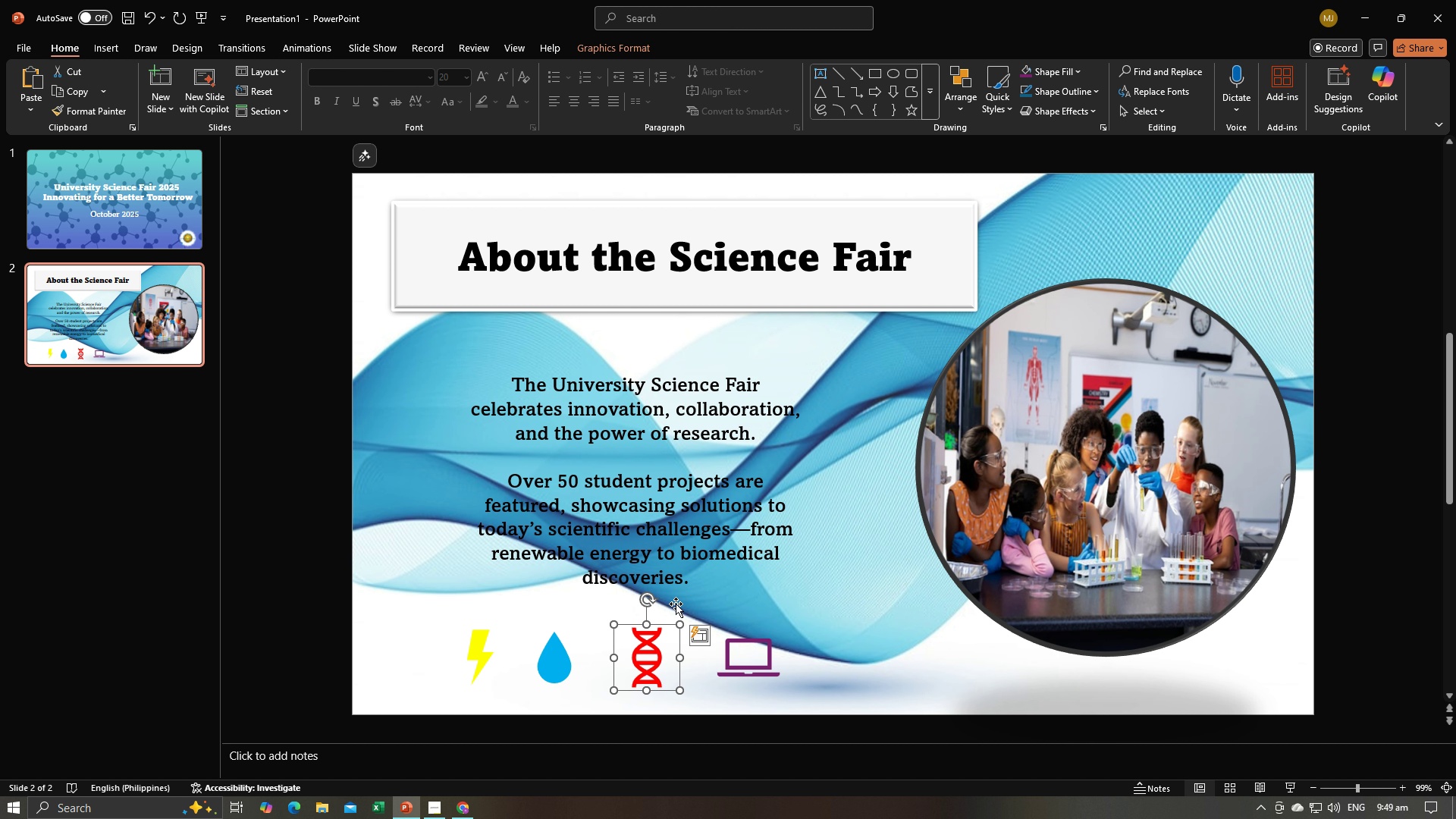 
wait(7.32)
 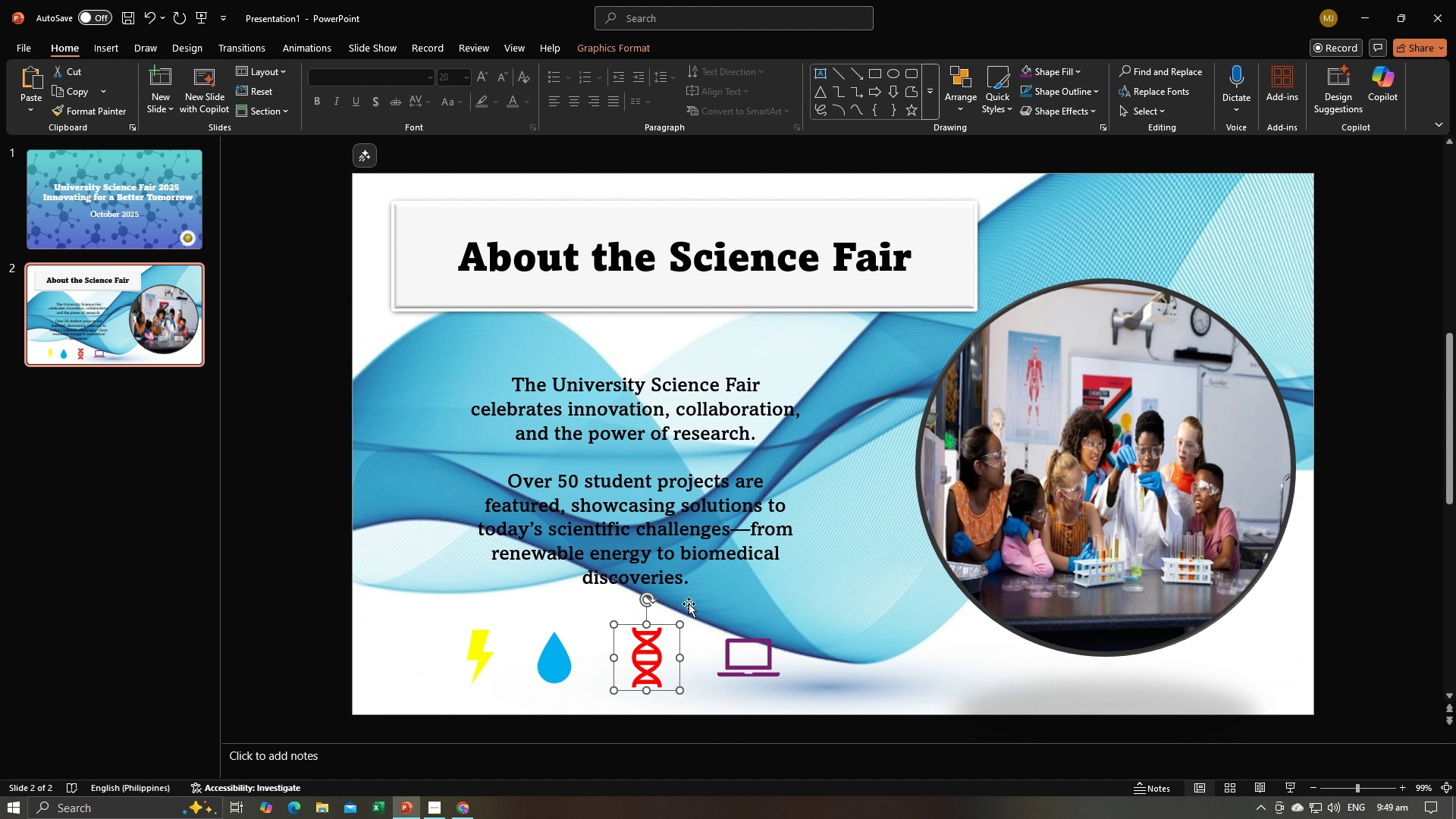 
left_click([162, 206])
 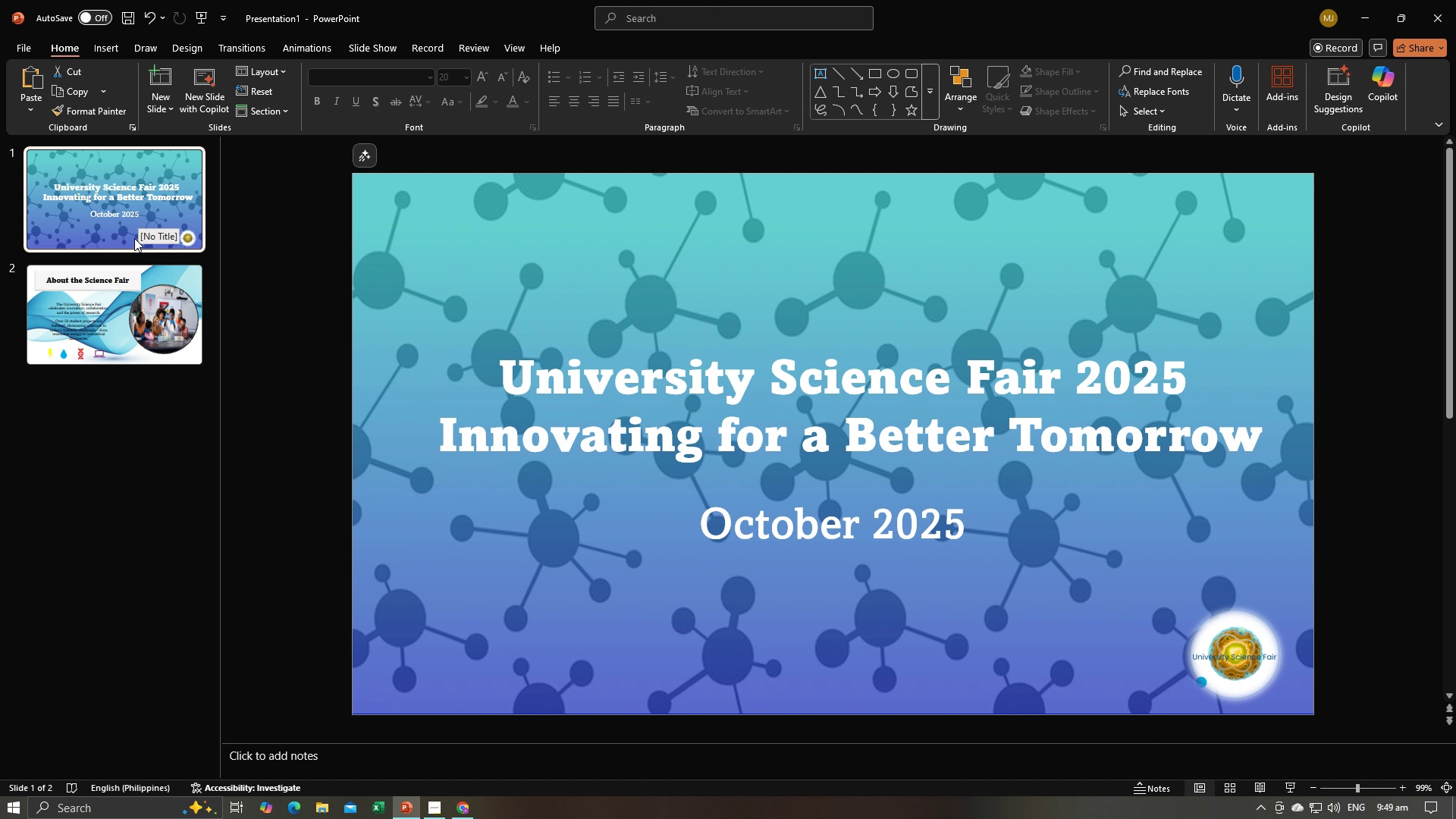 
left_click([155, 301])
 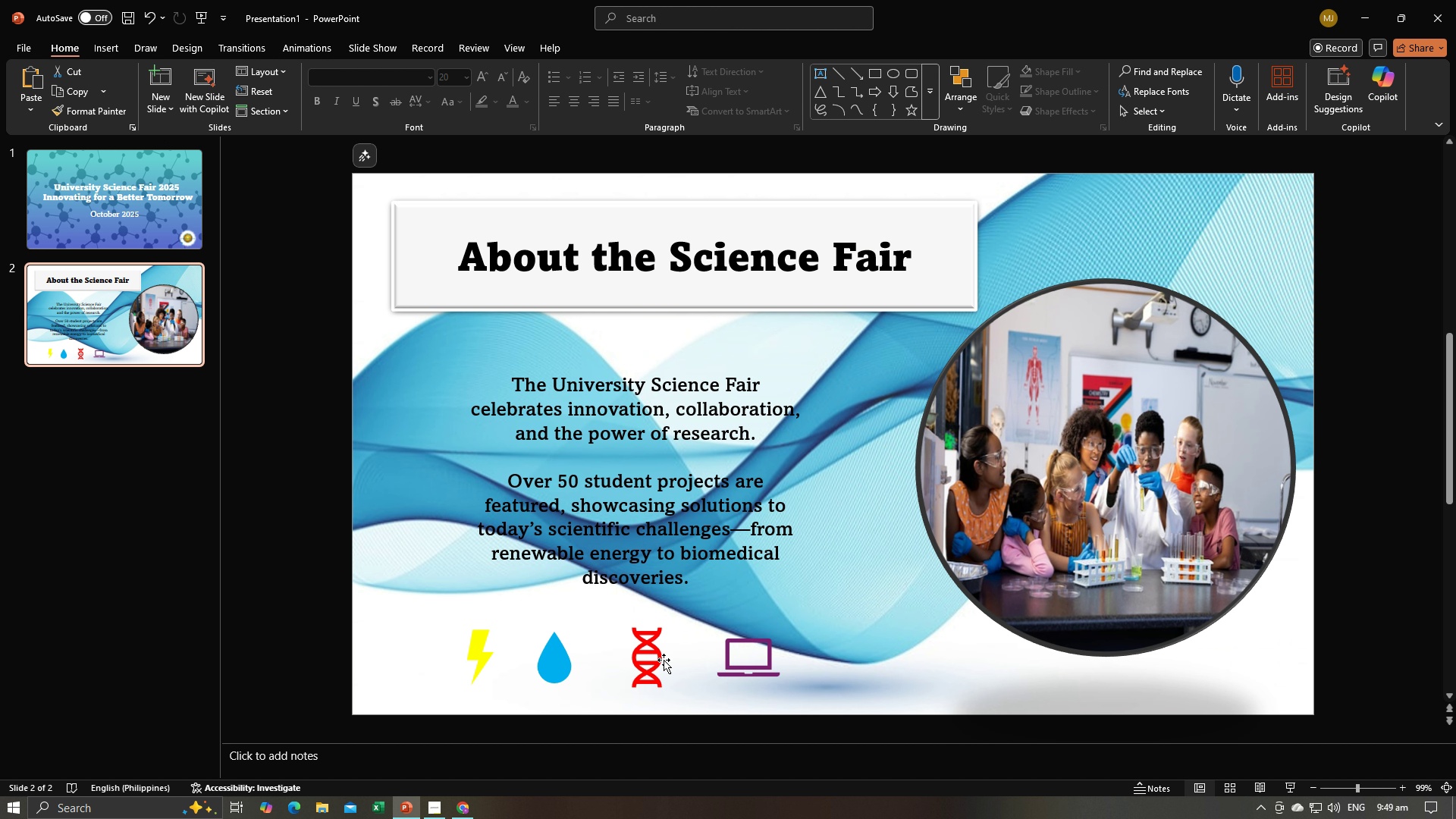 
left_click([660, 660])
 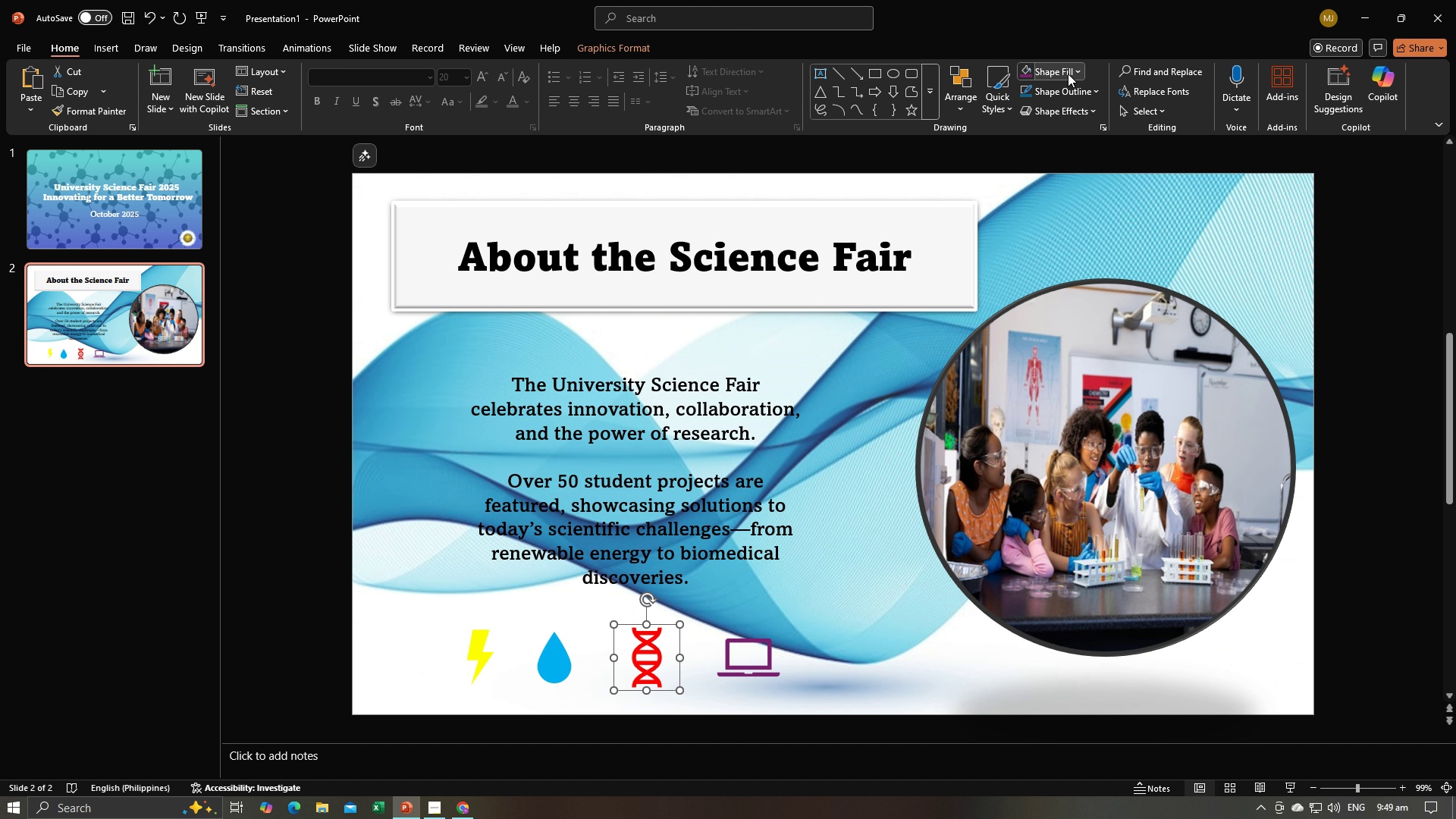 
left_click([1068, 72])
 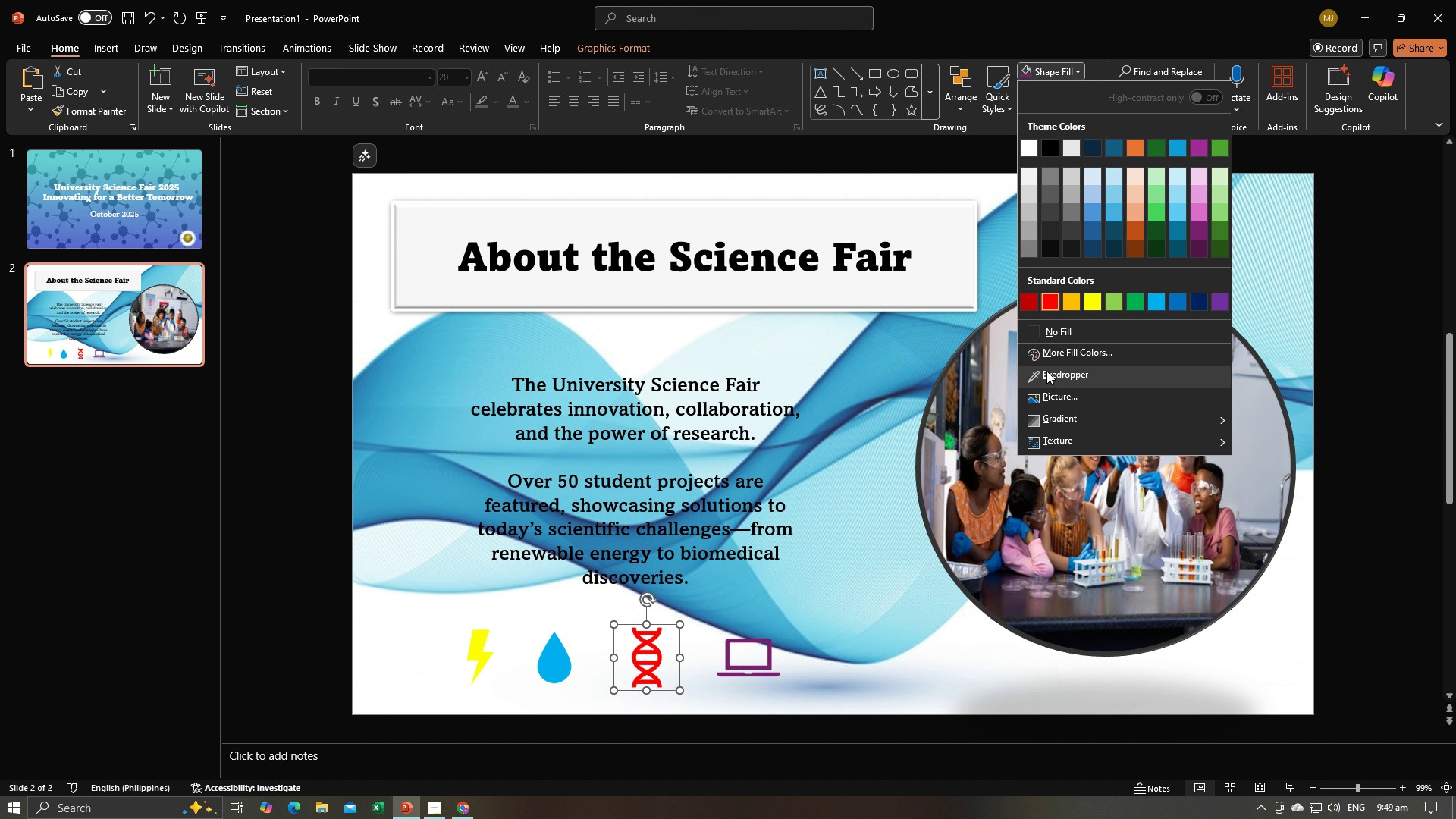 
left_click([1063, 346])
 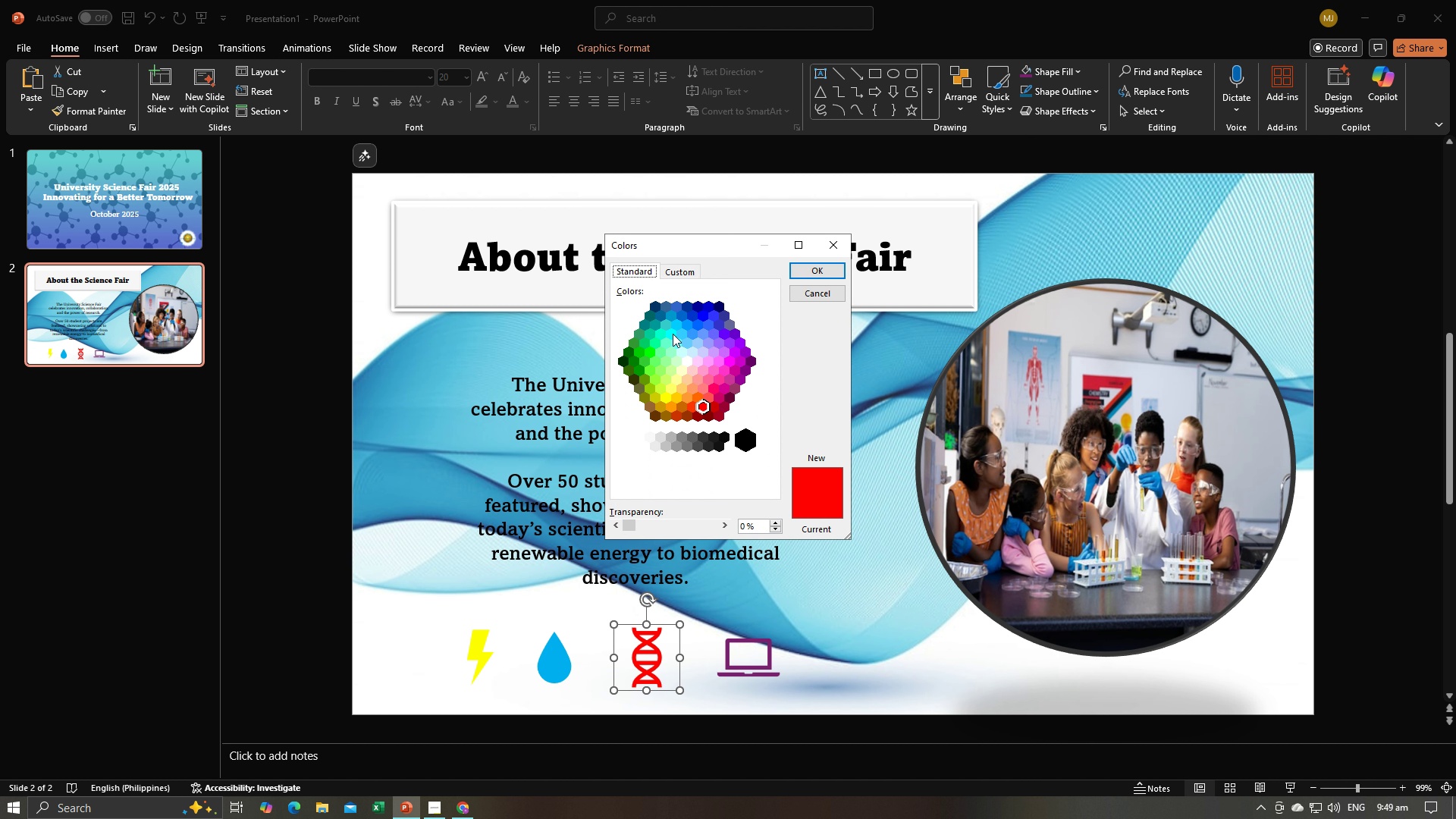 
left_click([673, 334])
 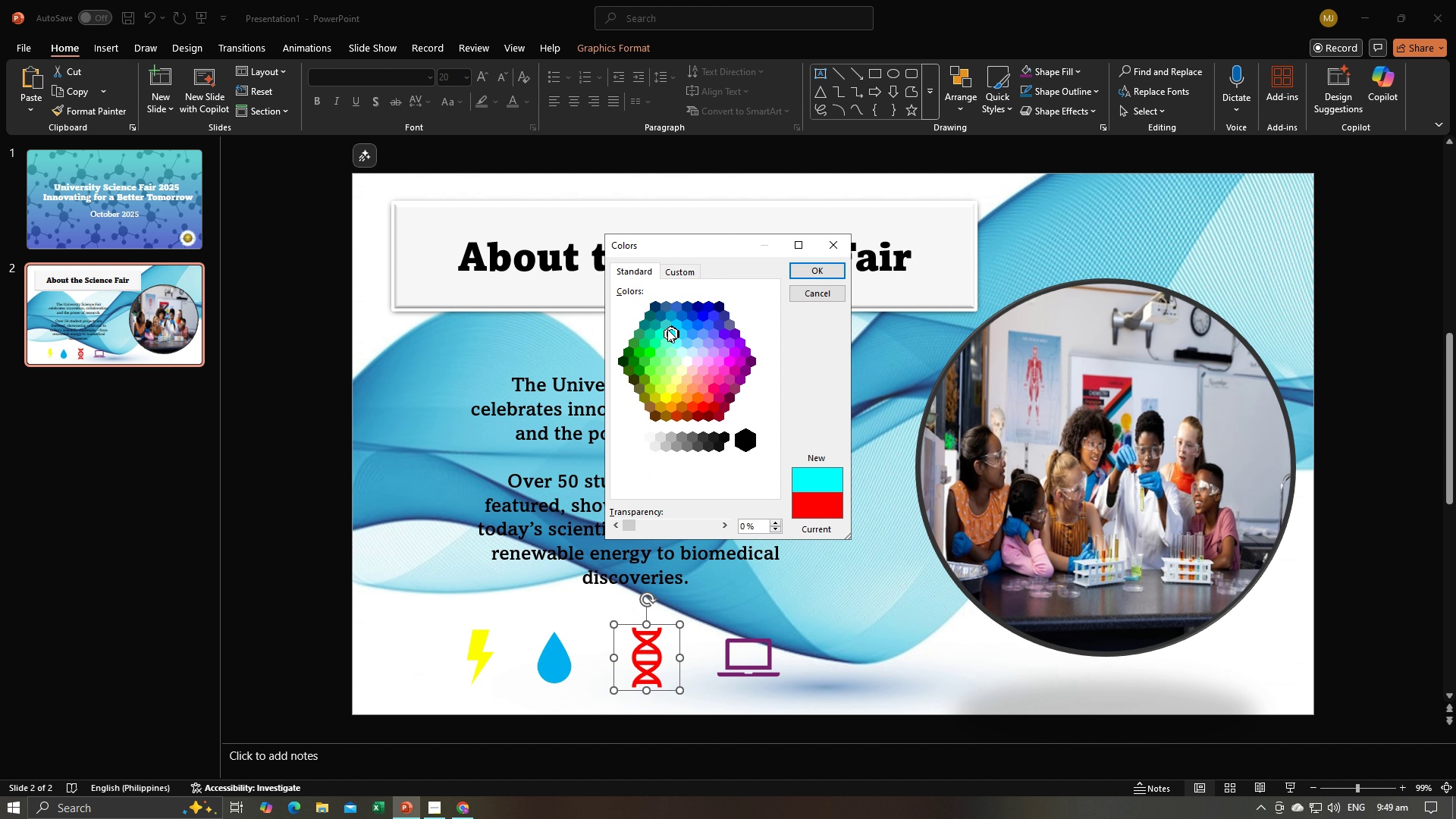 
left_click([663, 331])
 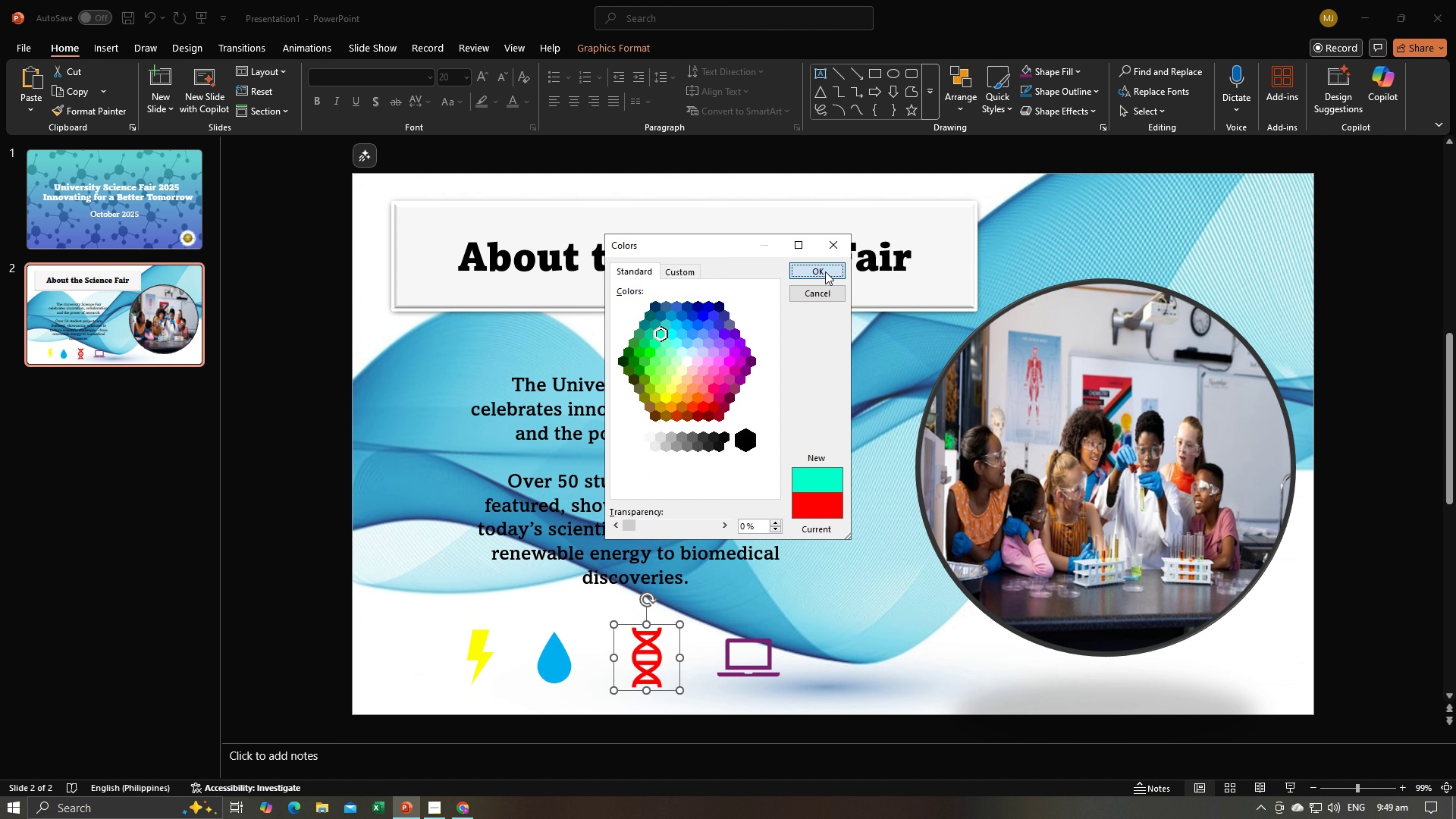 
left_click([825, 271])
 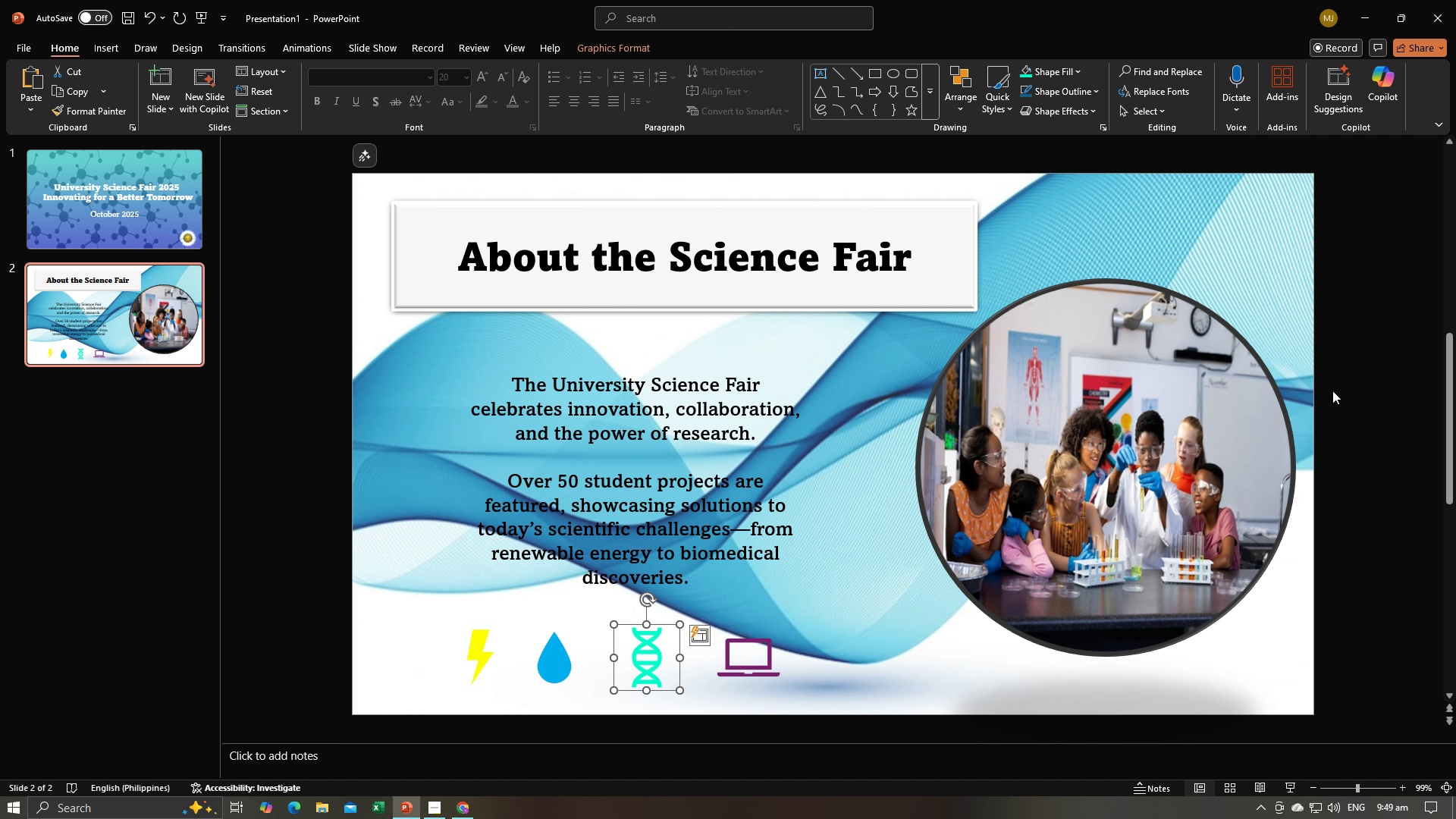 
left_click([1338, 397])
 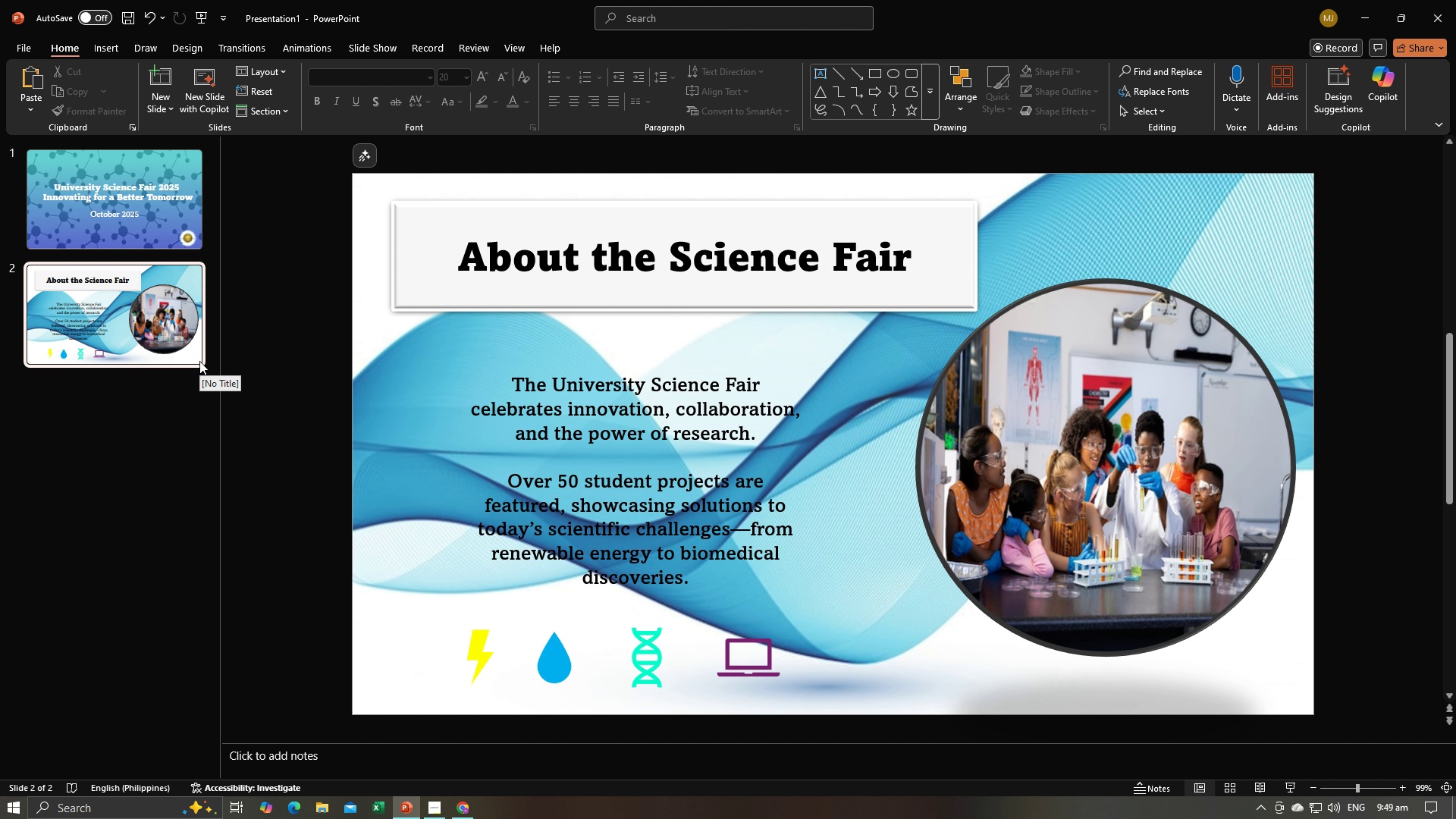 
left_click([199, 360])
 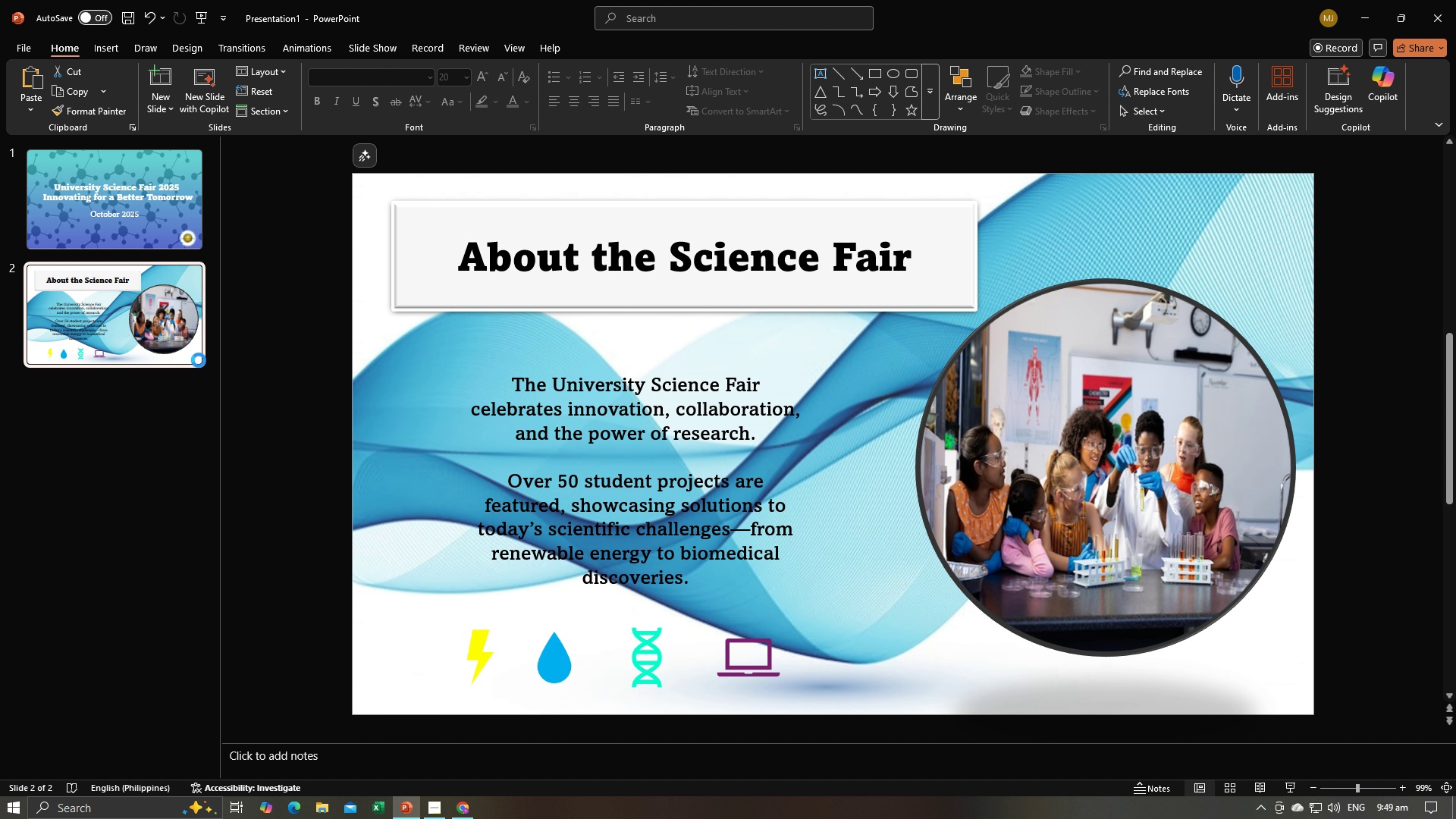 
key(Control+C)
 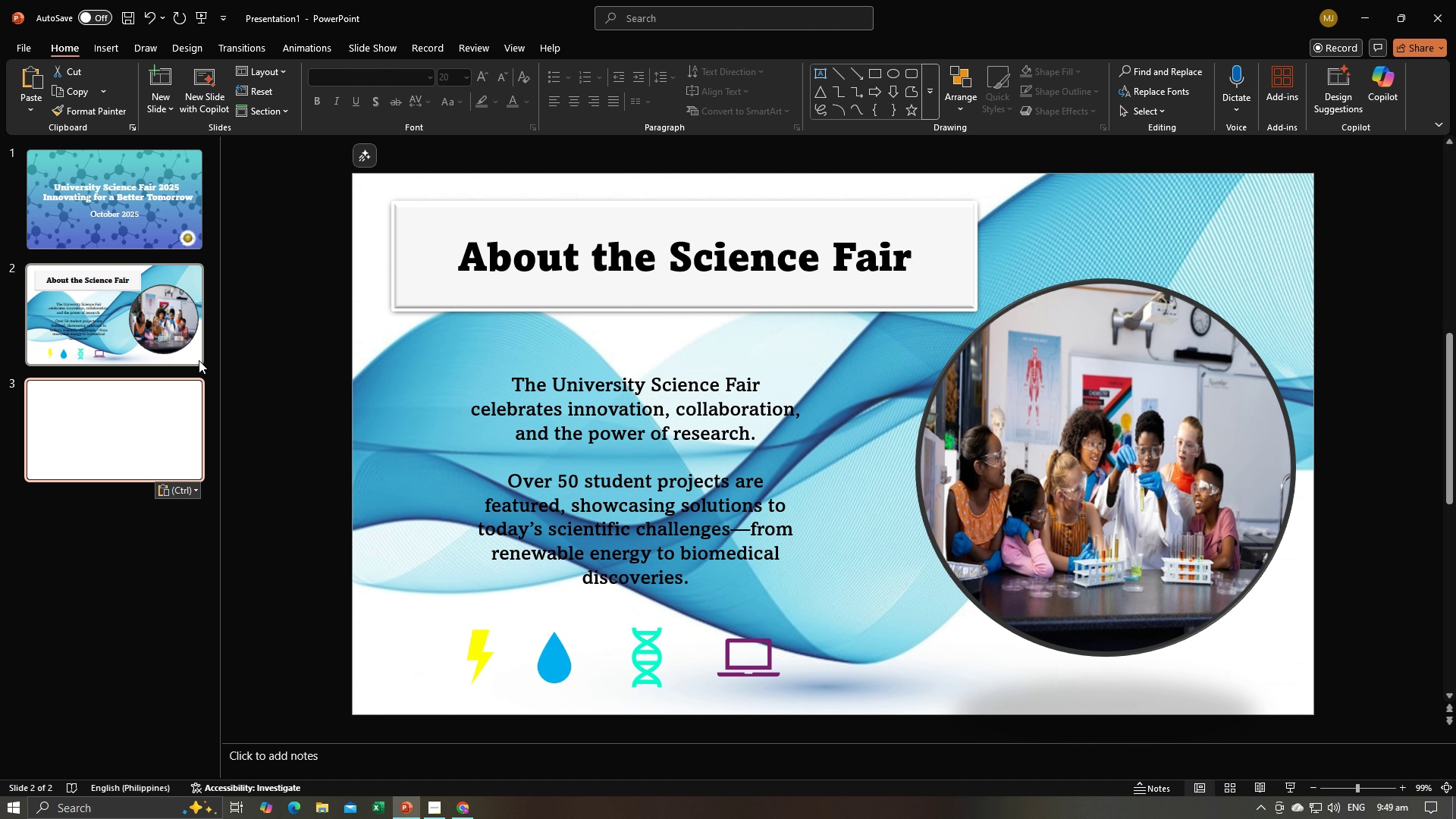 
key(Control+V)
 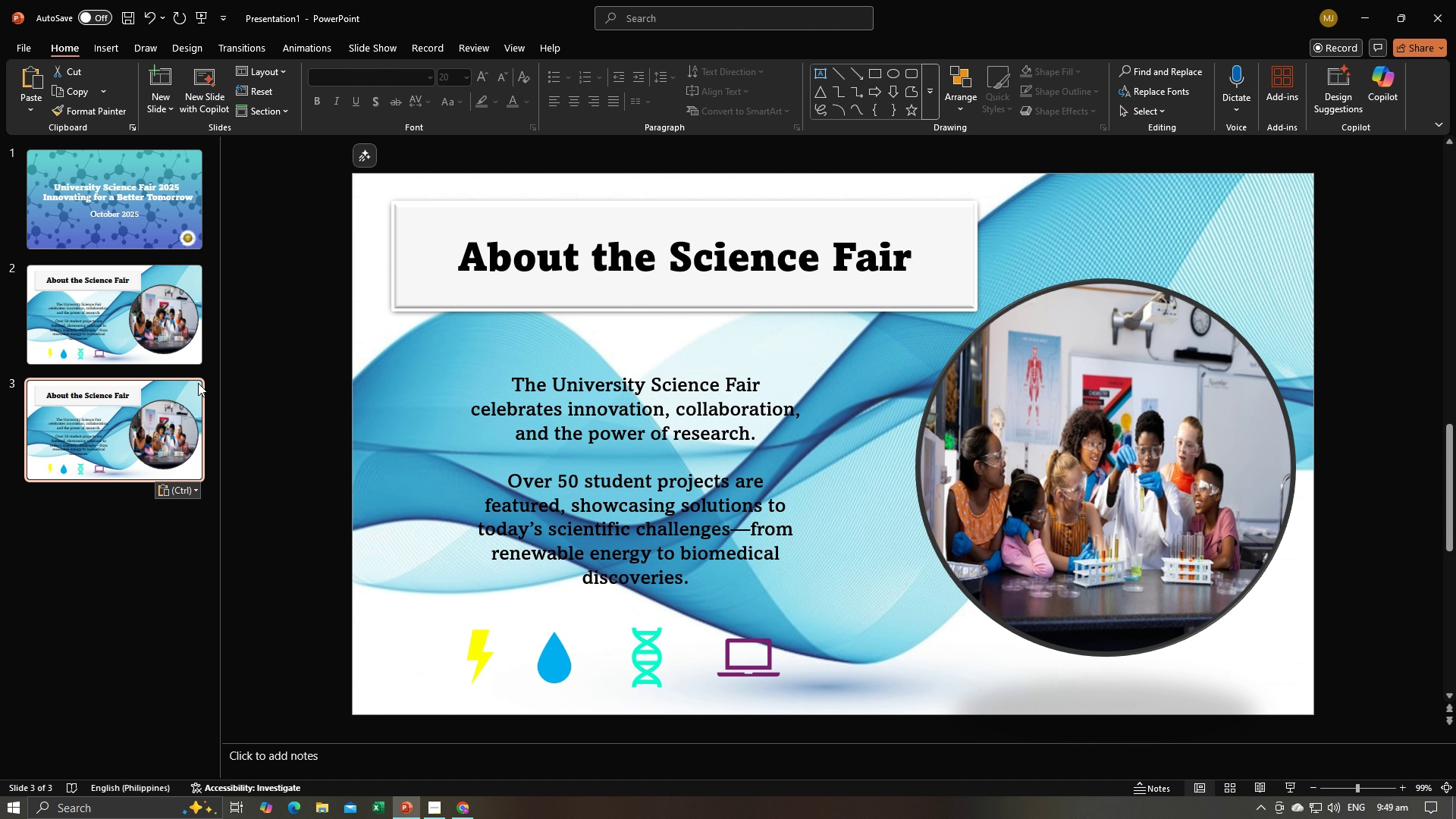 
key(Alt+AltLeft)
 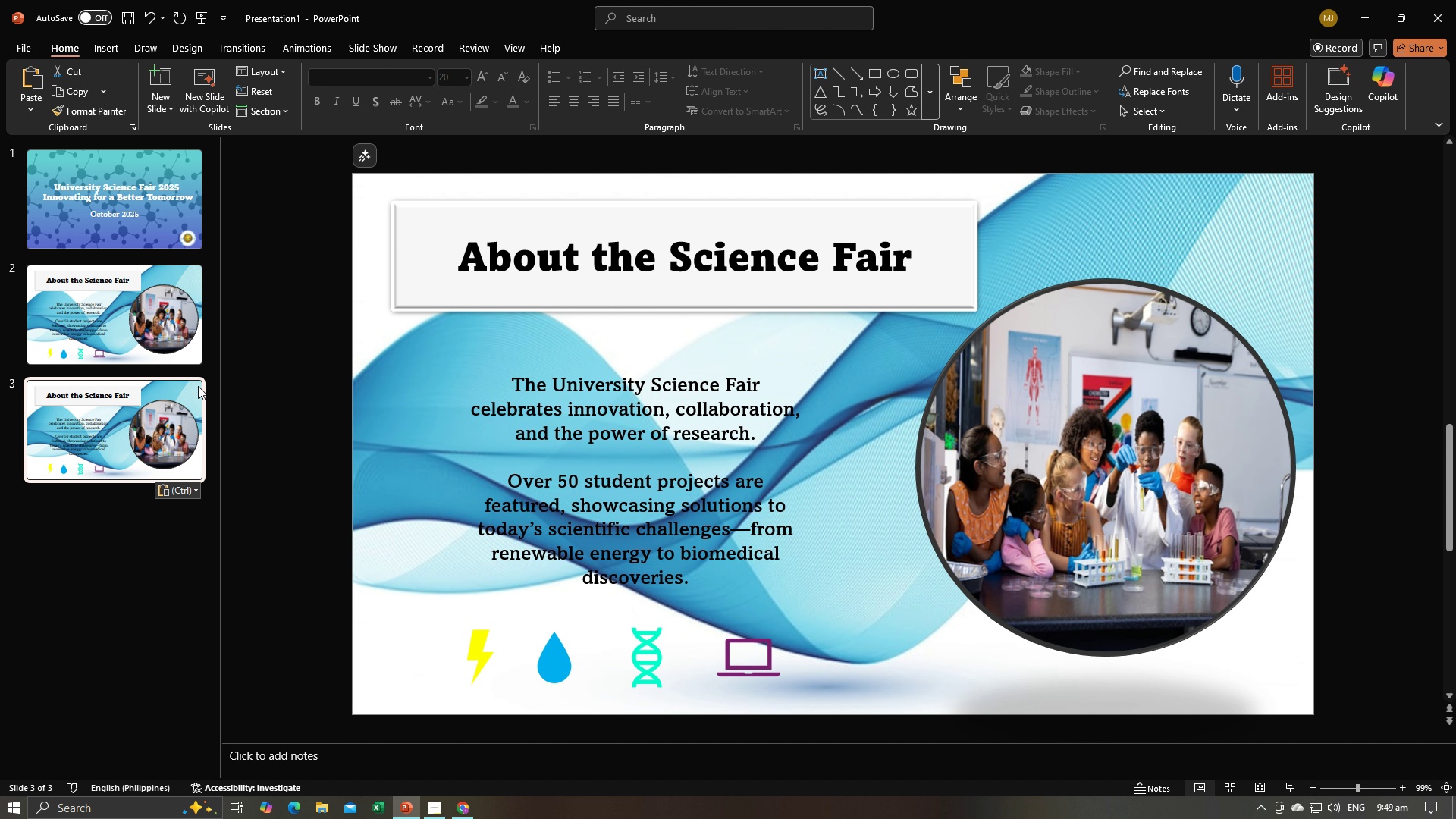 
key(Alt+Tab)
 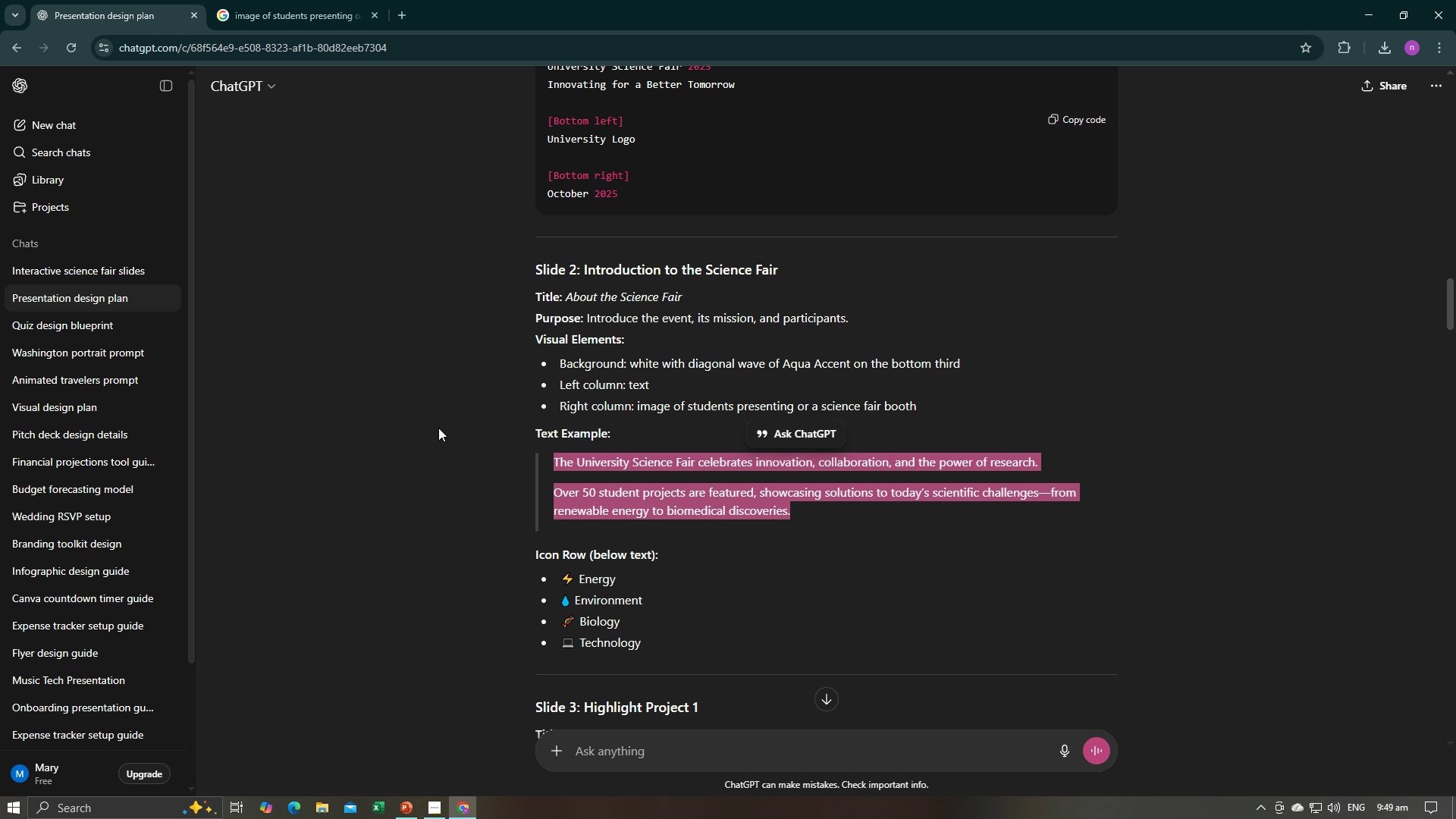 
scroll: coordinate [439, 428], scroll_direction: down, amount: 3.0
 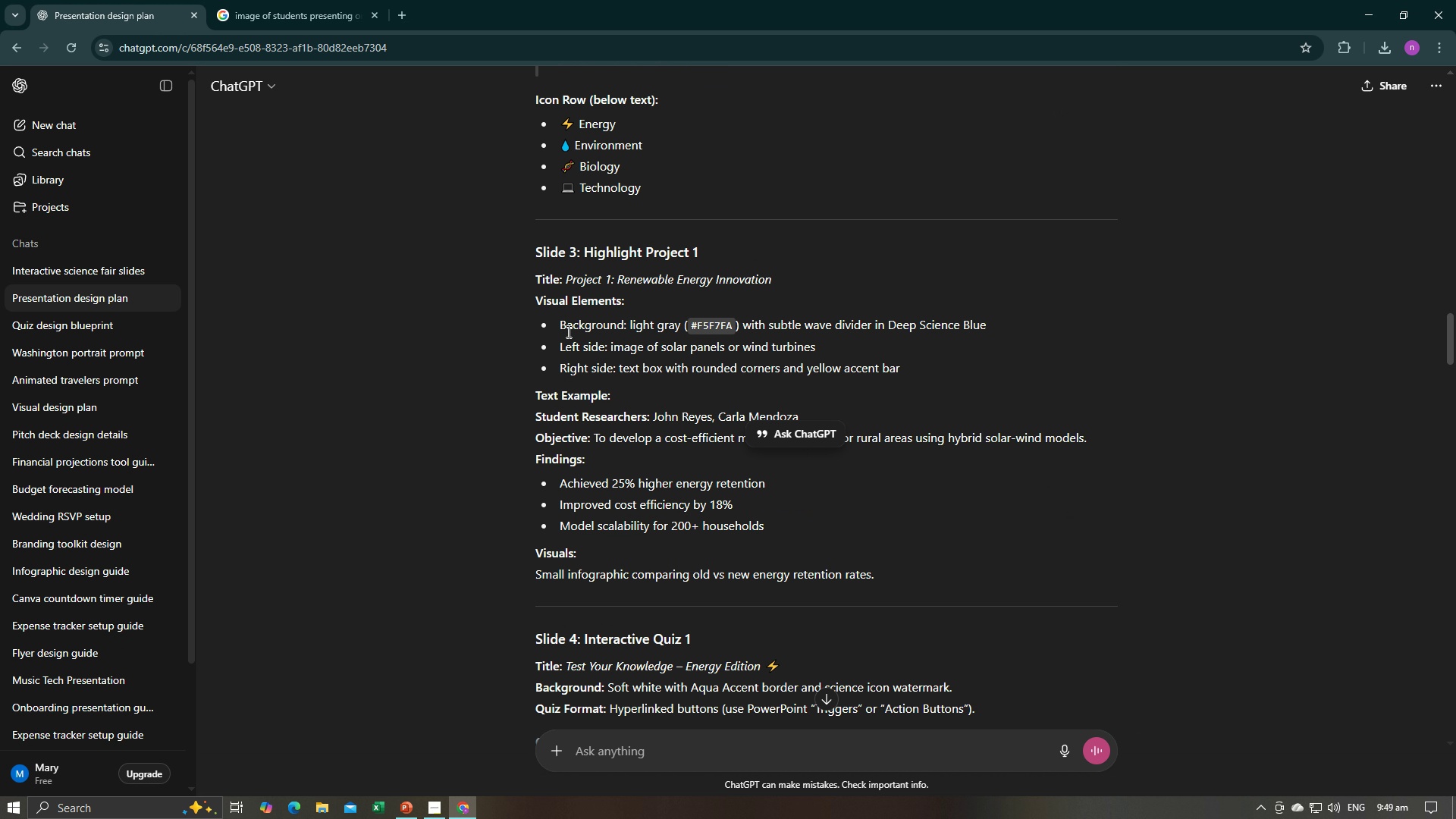 
left_click([331, 377])
 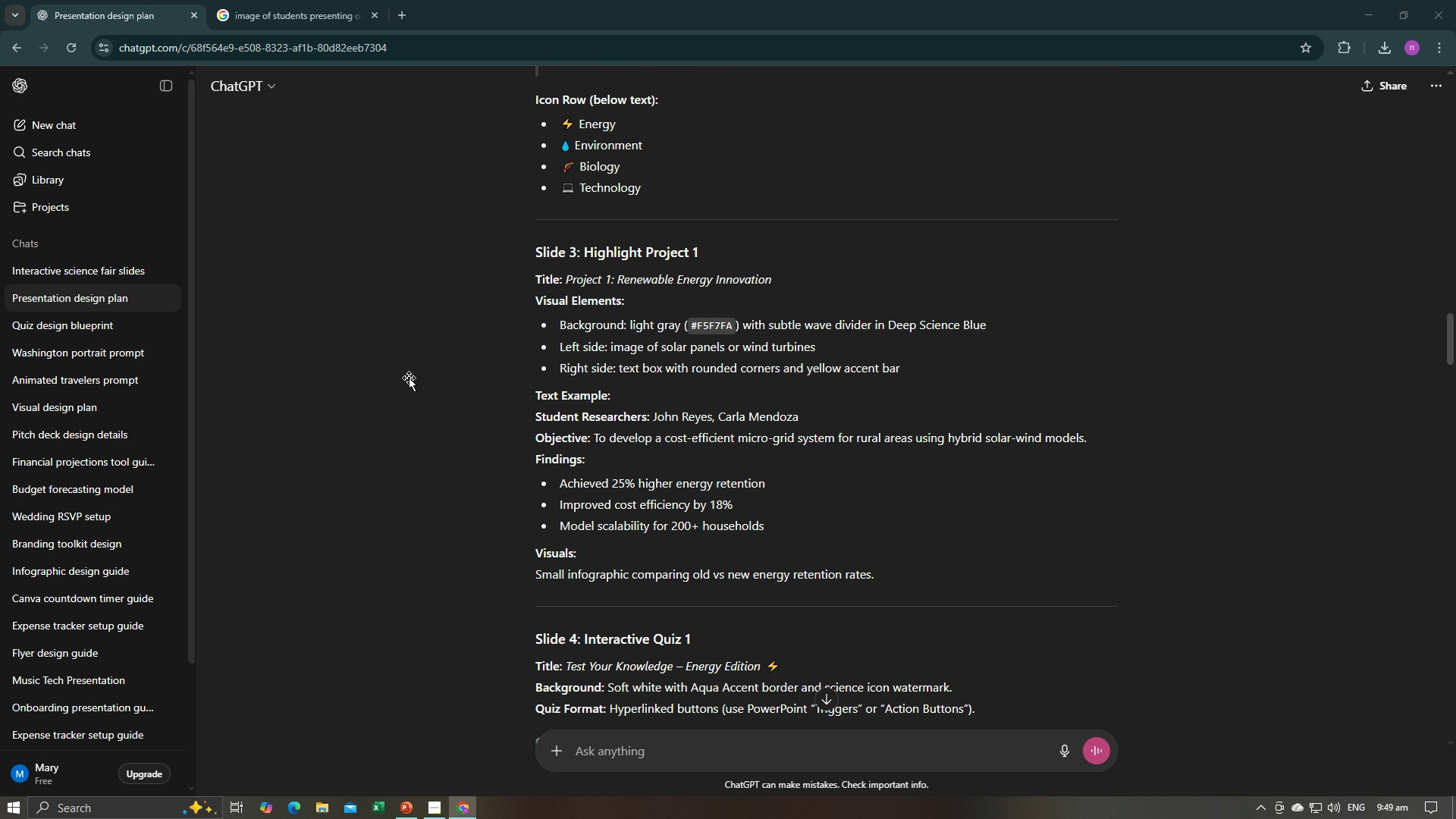 
key(Alt+AltLeft)
 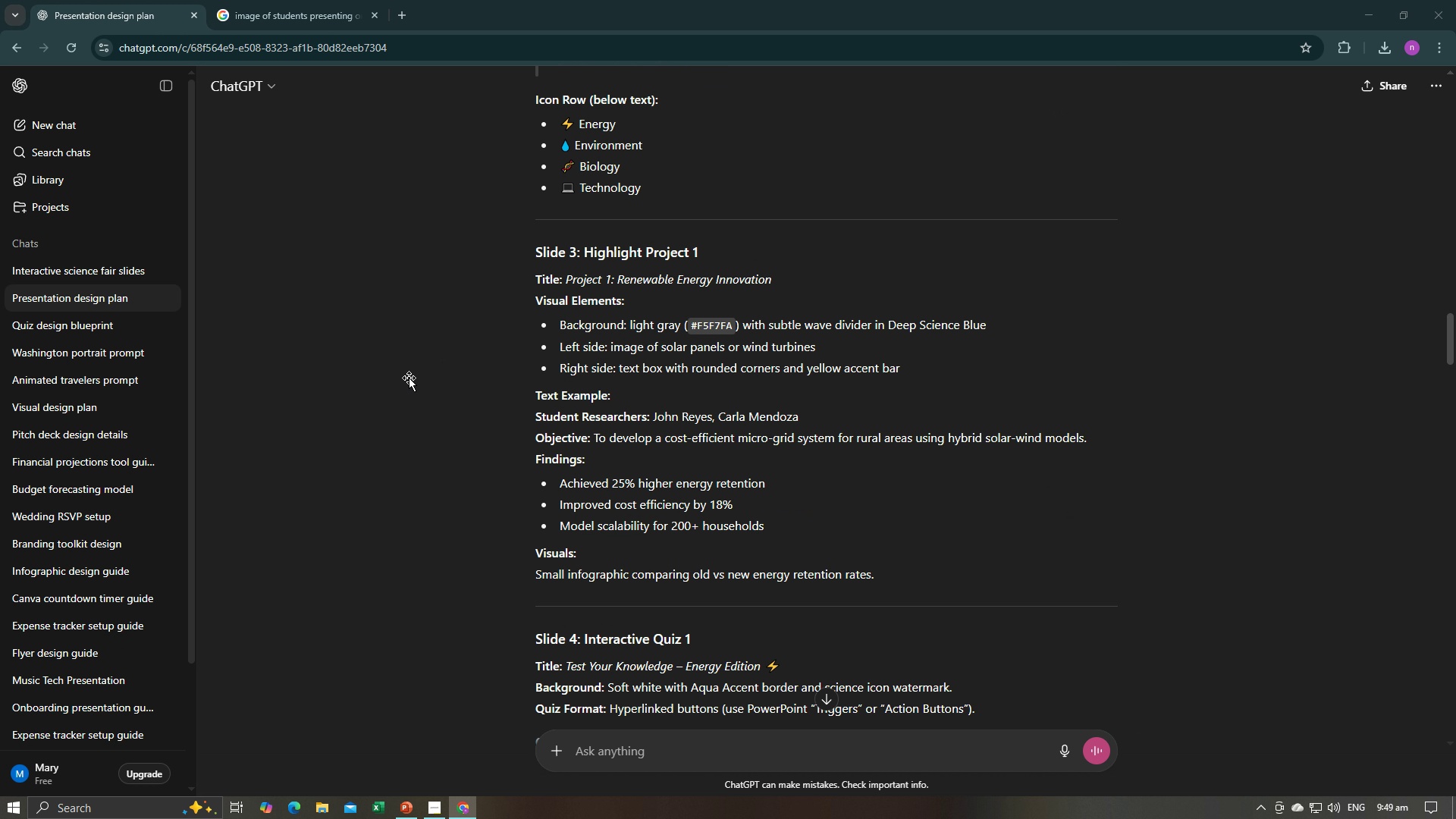 
key(Alt+Tab)
 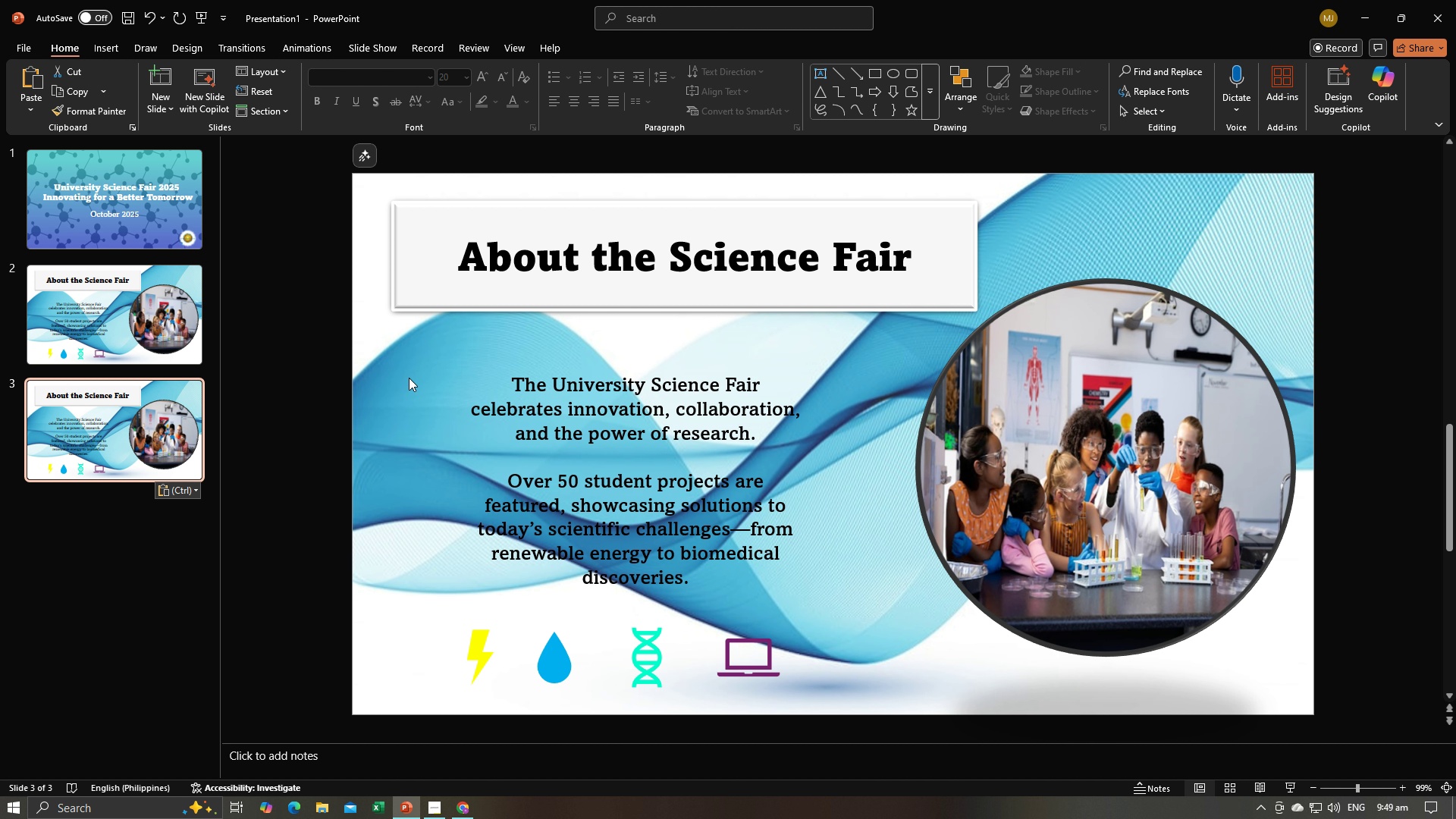 
key(Alt+Tab)
 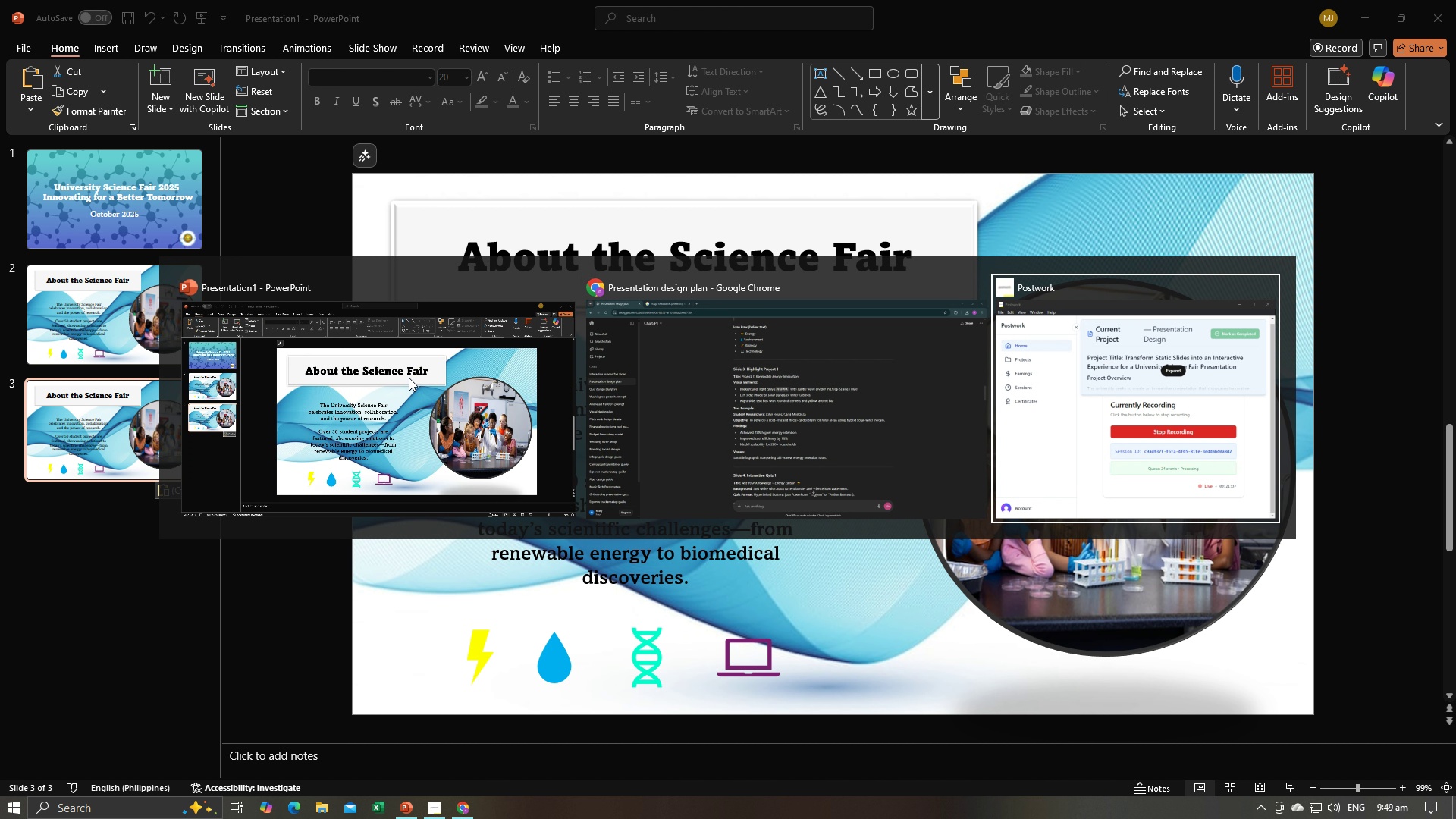 
key(Alt+Tab)
 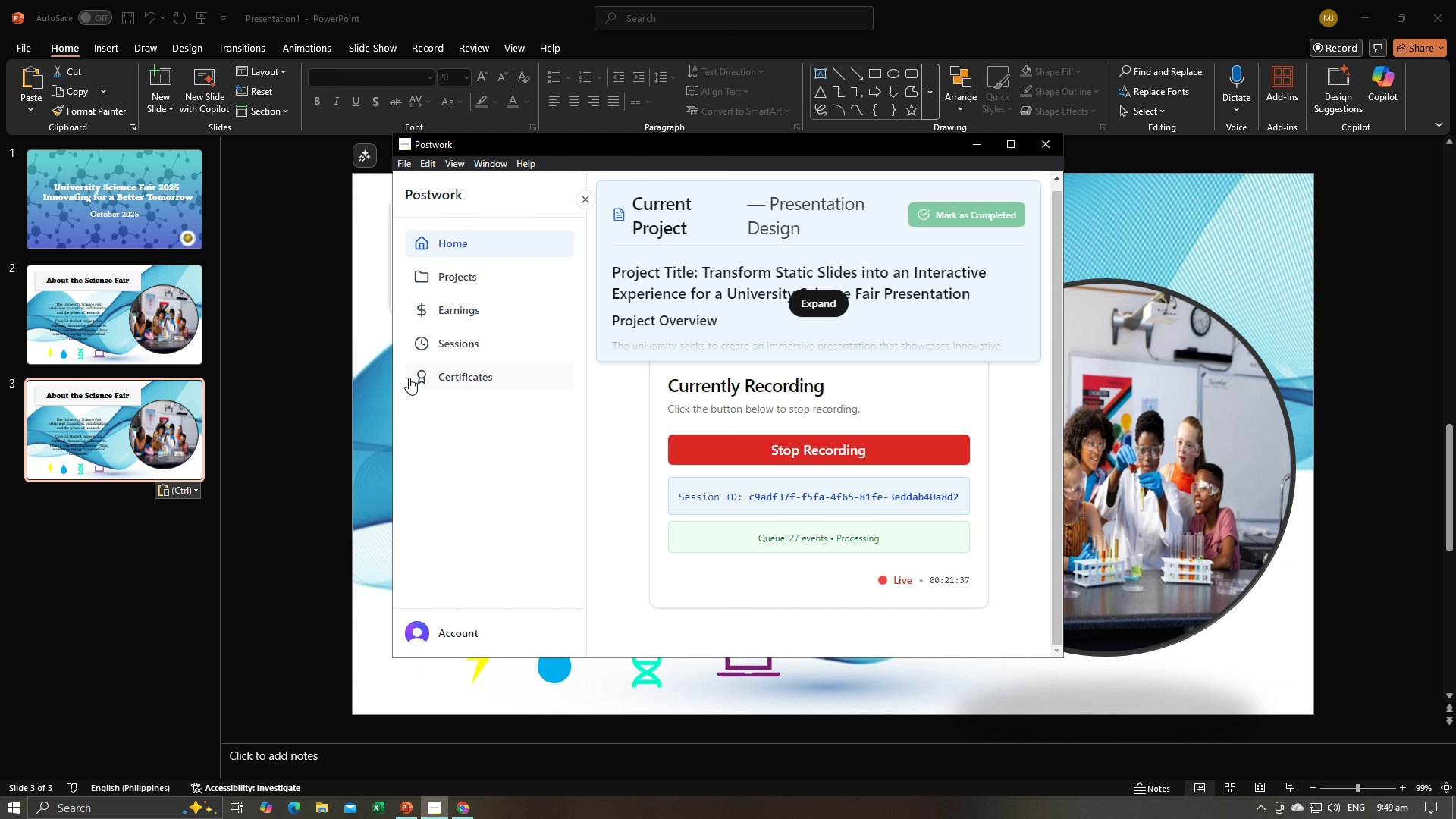 
key(Alt+Tab)
 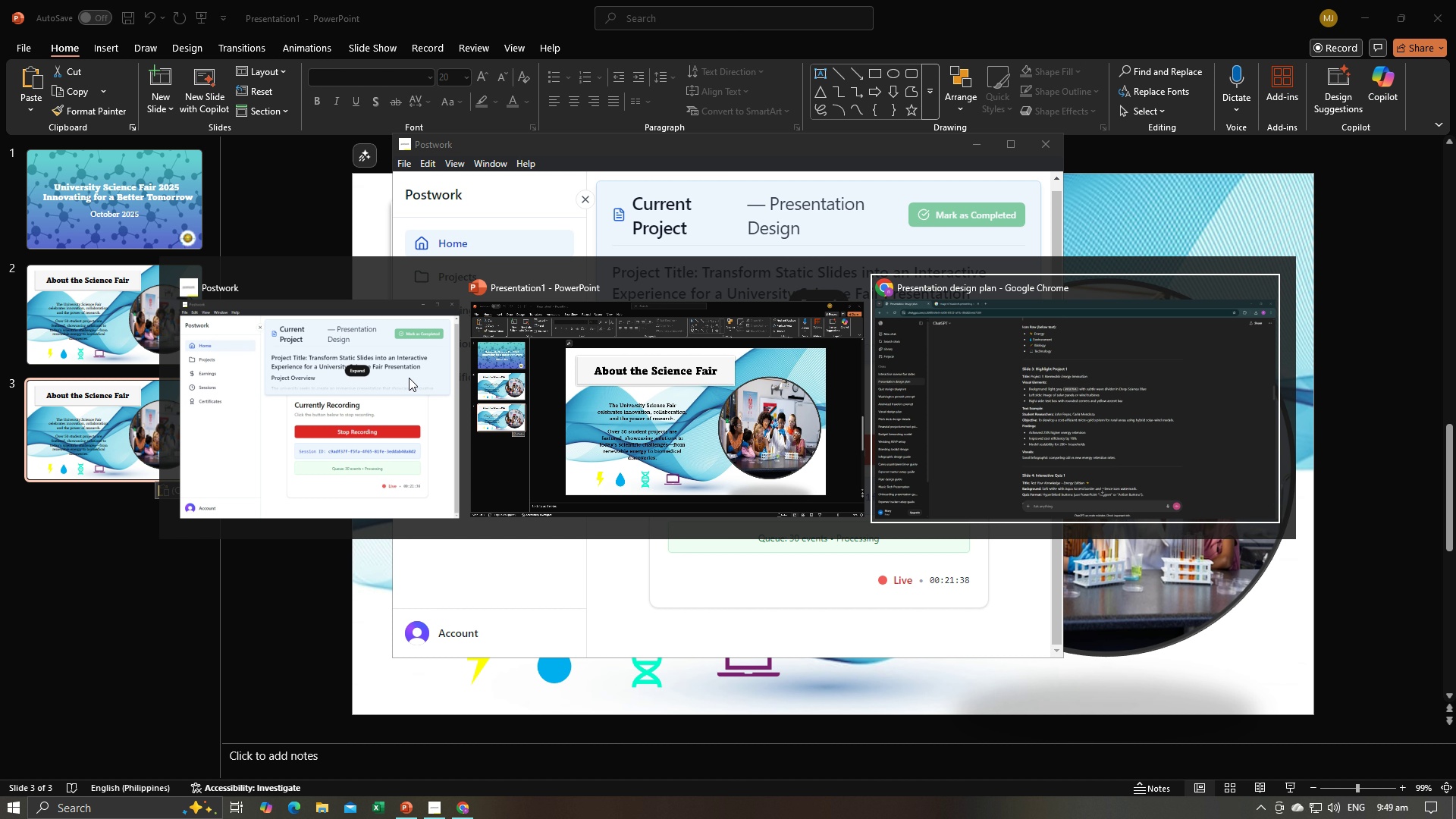 
key(Alt+Tab)
 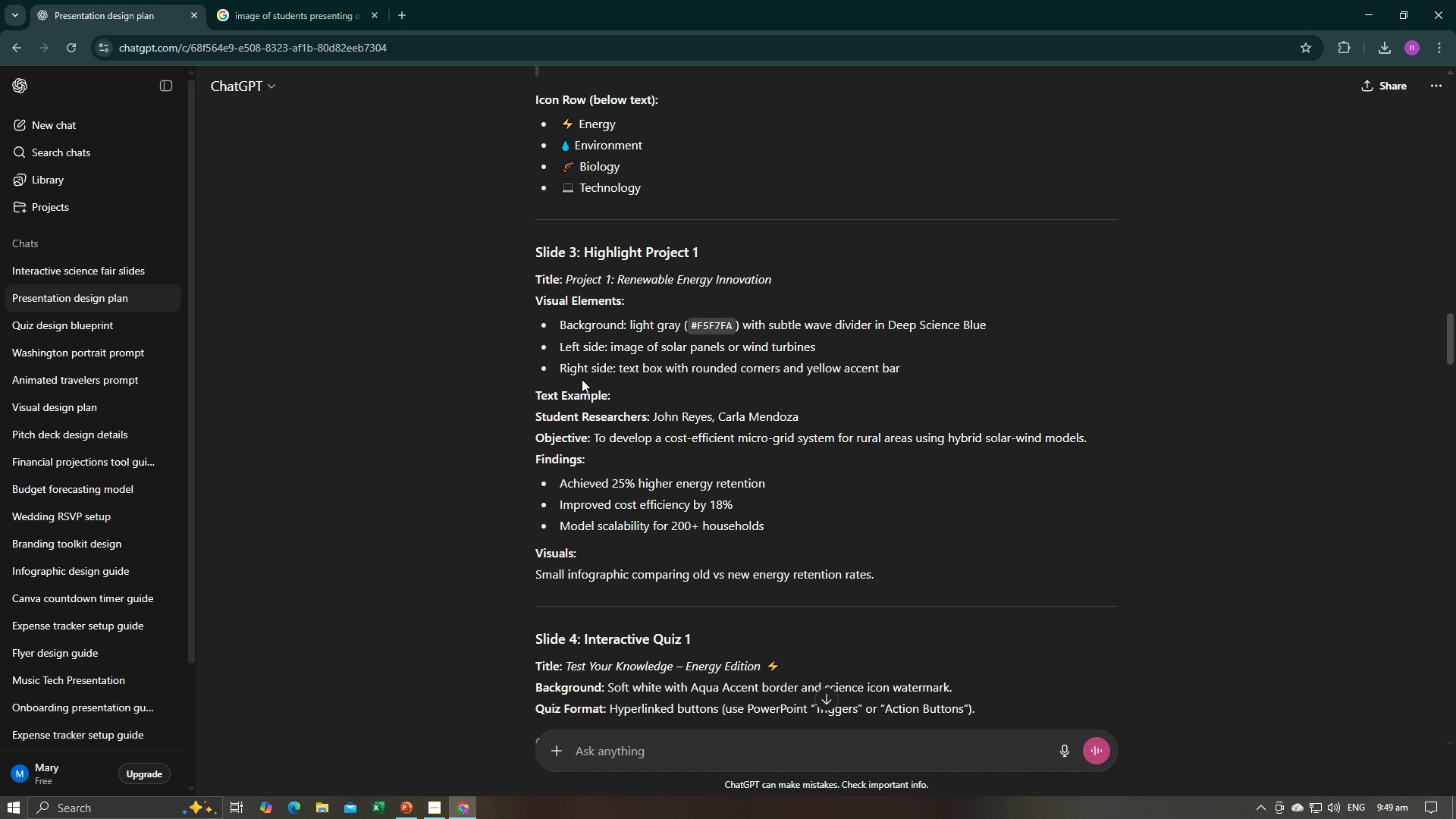 
left_click([472, 391])
 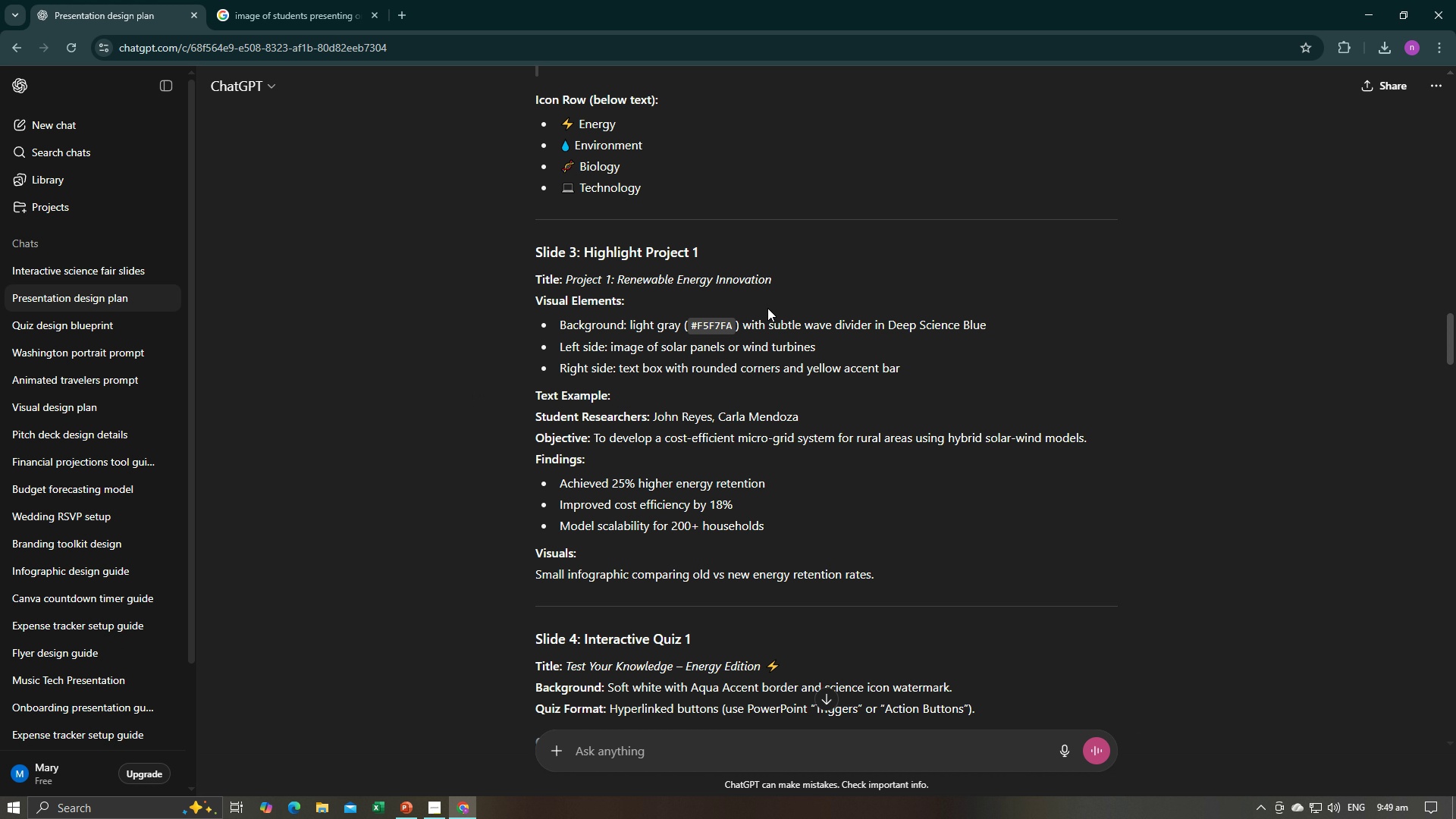 
left_click_drag(start_coordinate=[782, 284], to_coordinate=[677, 284])
 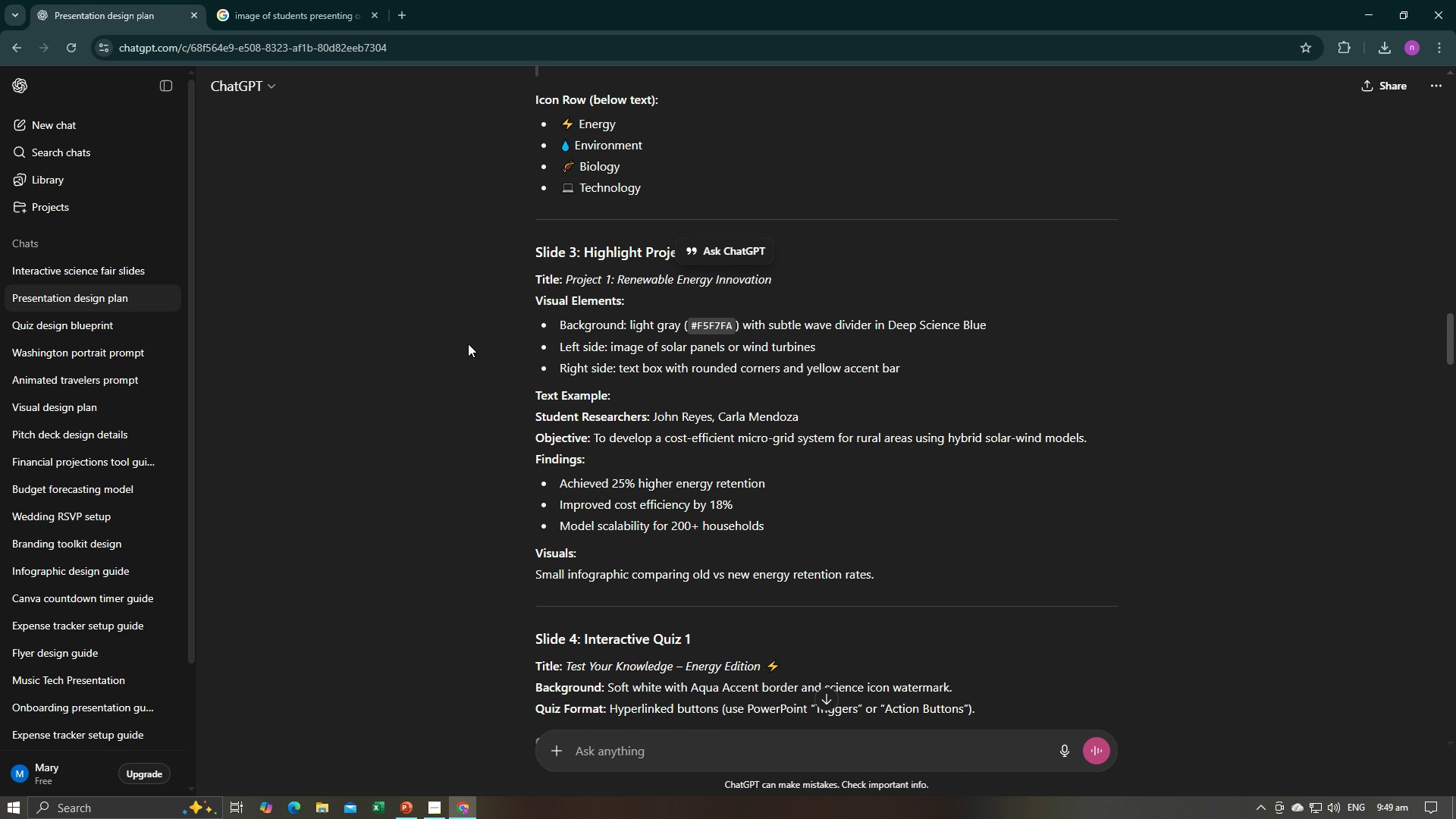 
left_click([468, 344])
 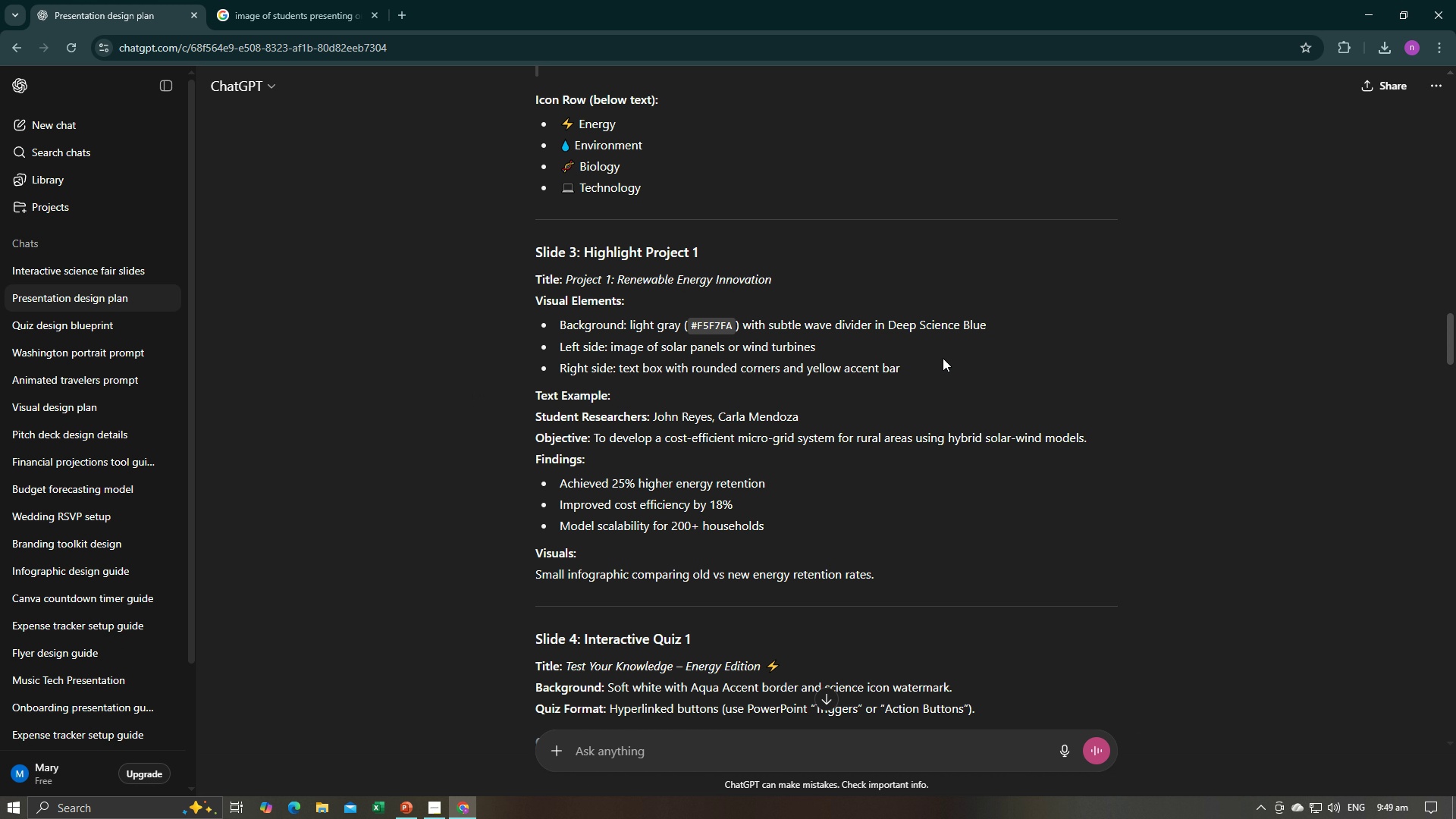 
double_click([948, 360])
 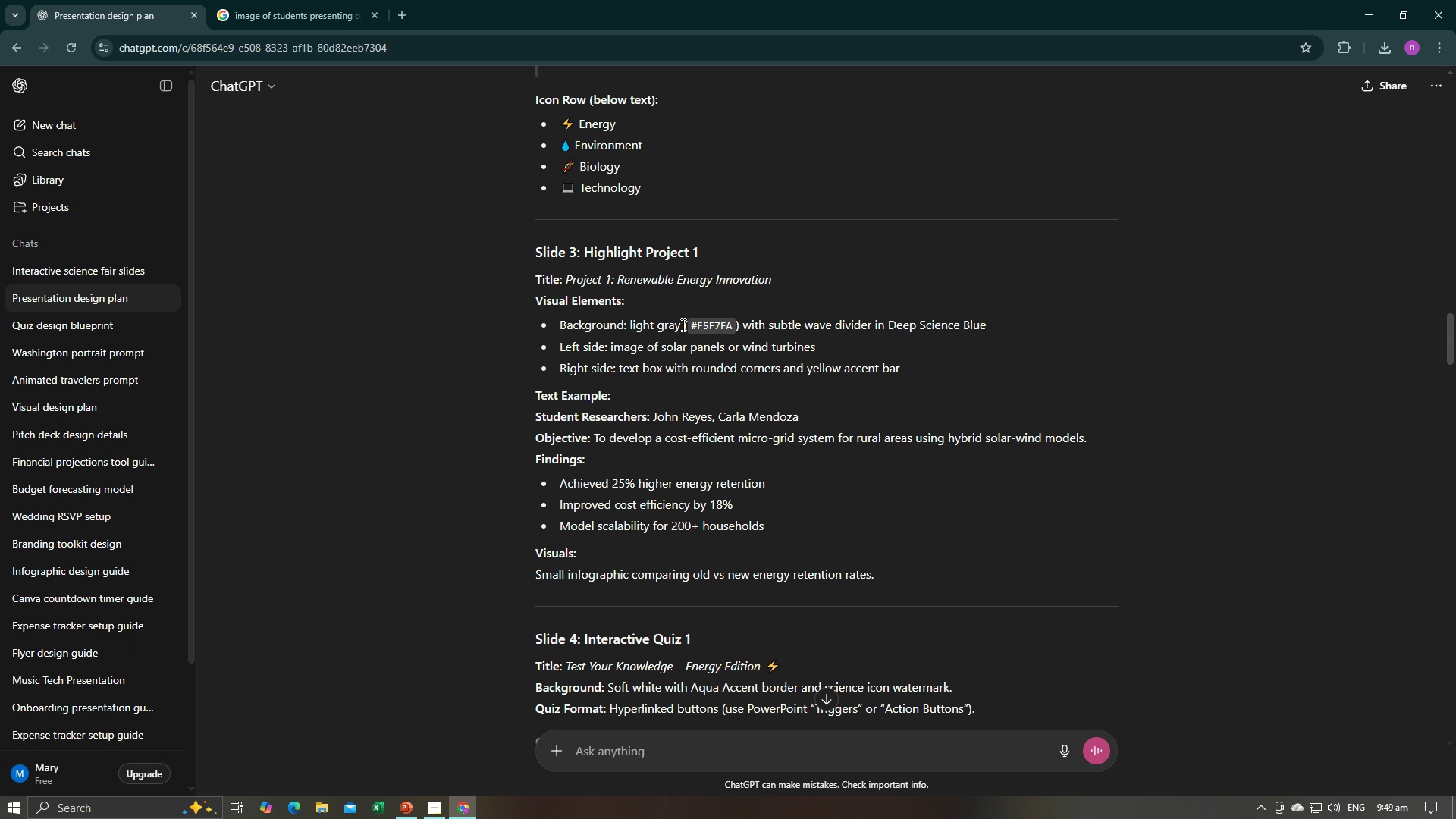 
wait(5.99)
 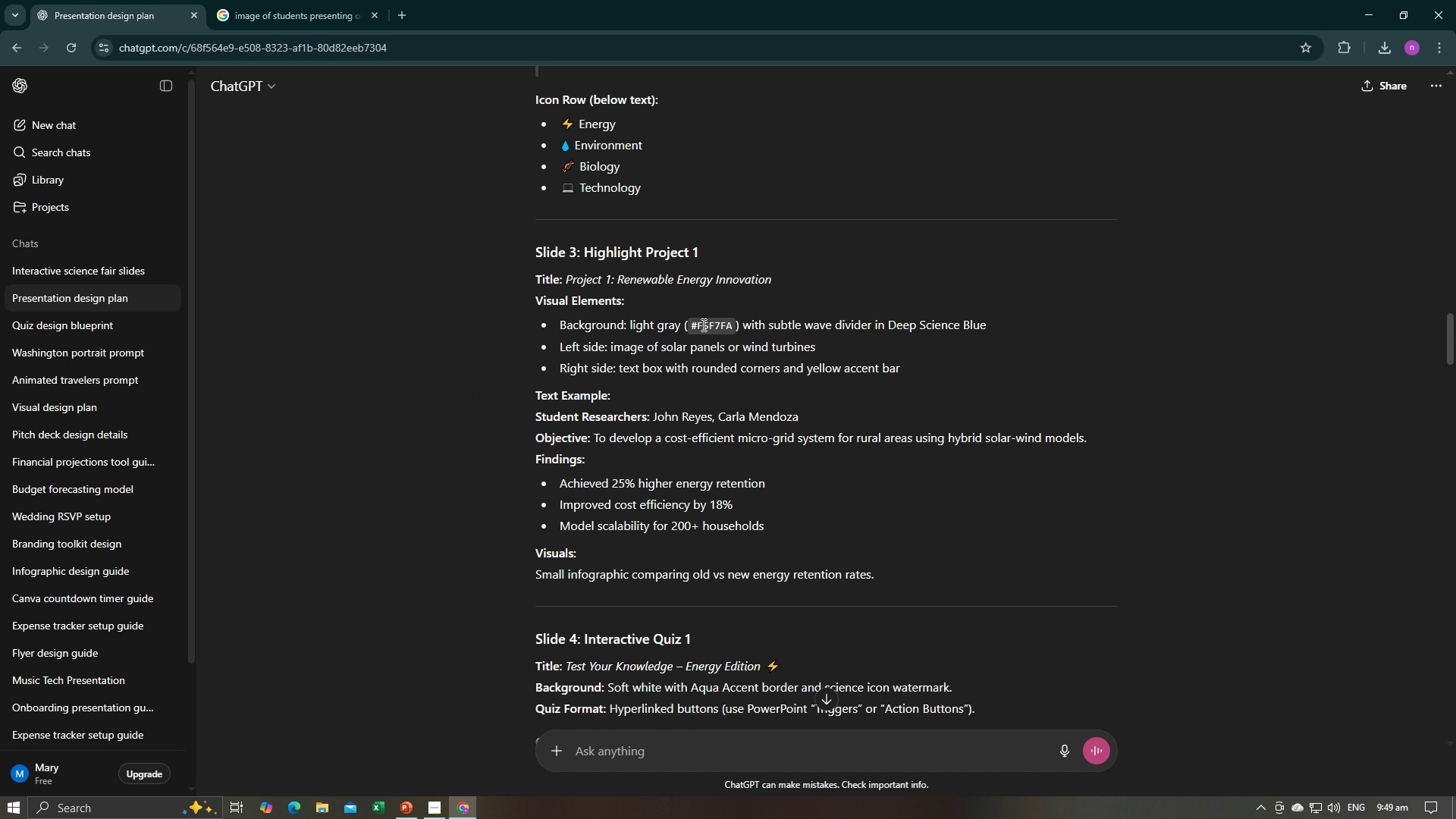 
left_click_drag(start_coordinate=[629, 325], to_coordinate=[989, 325])
 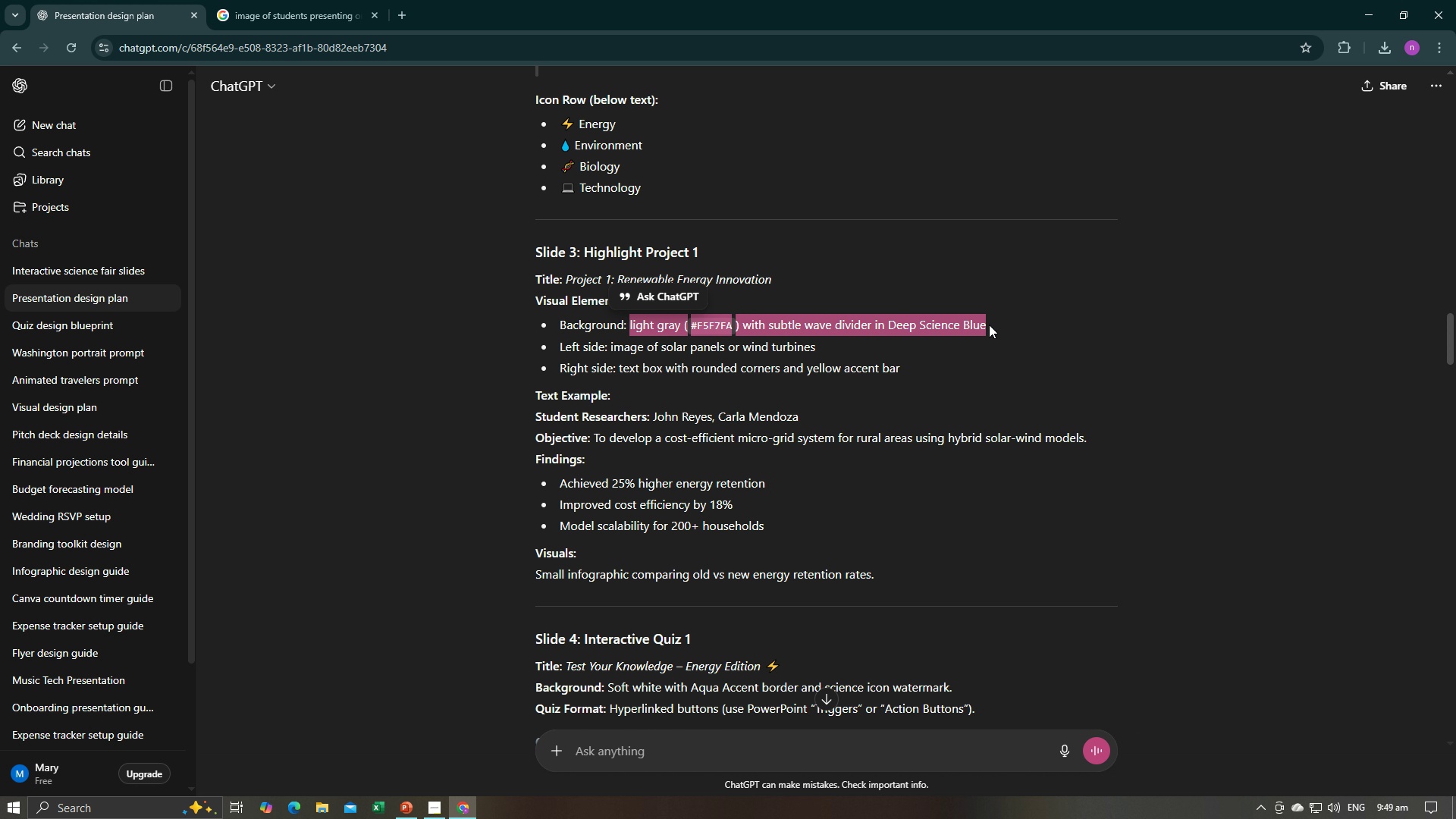 
key(Control+C)
 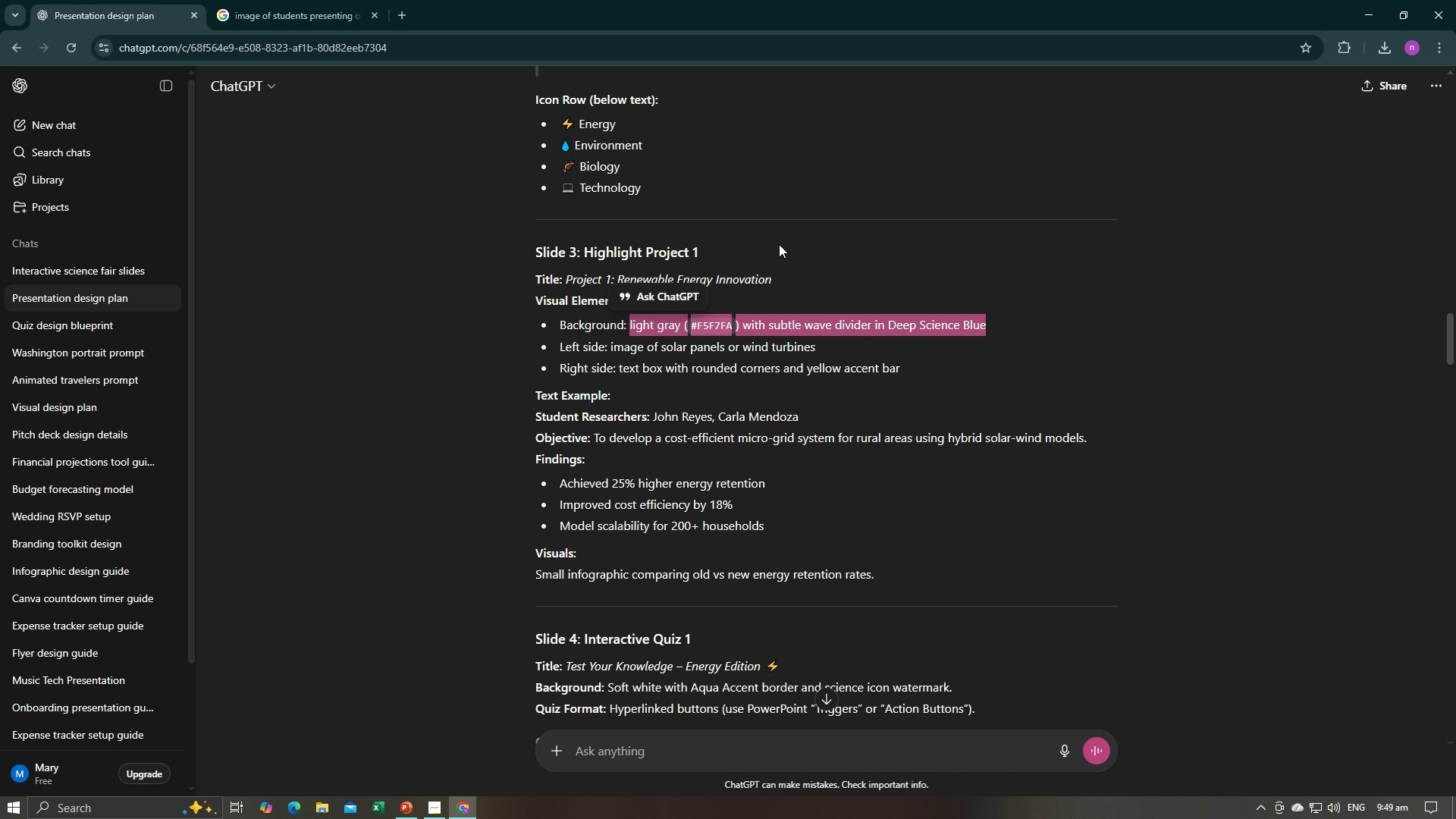 
key(Control+C)
 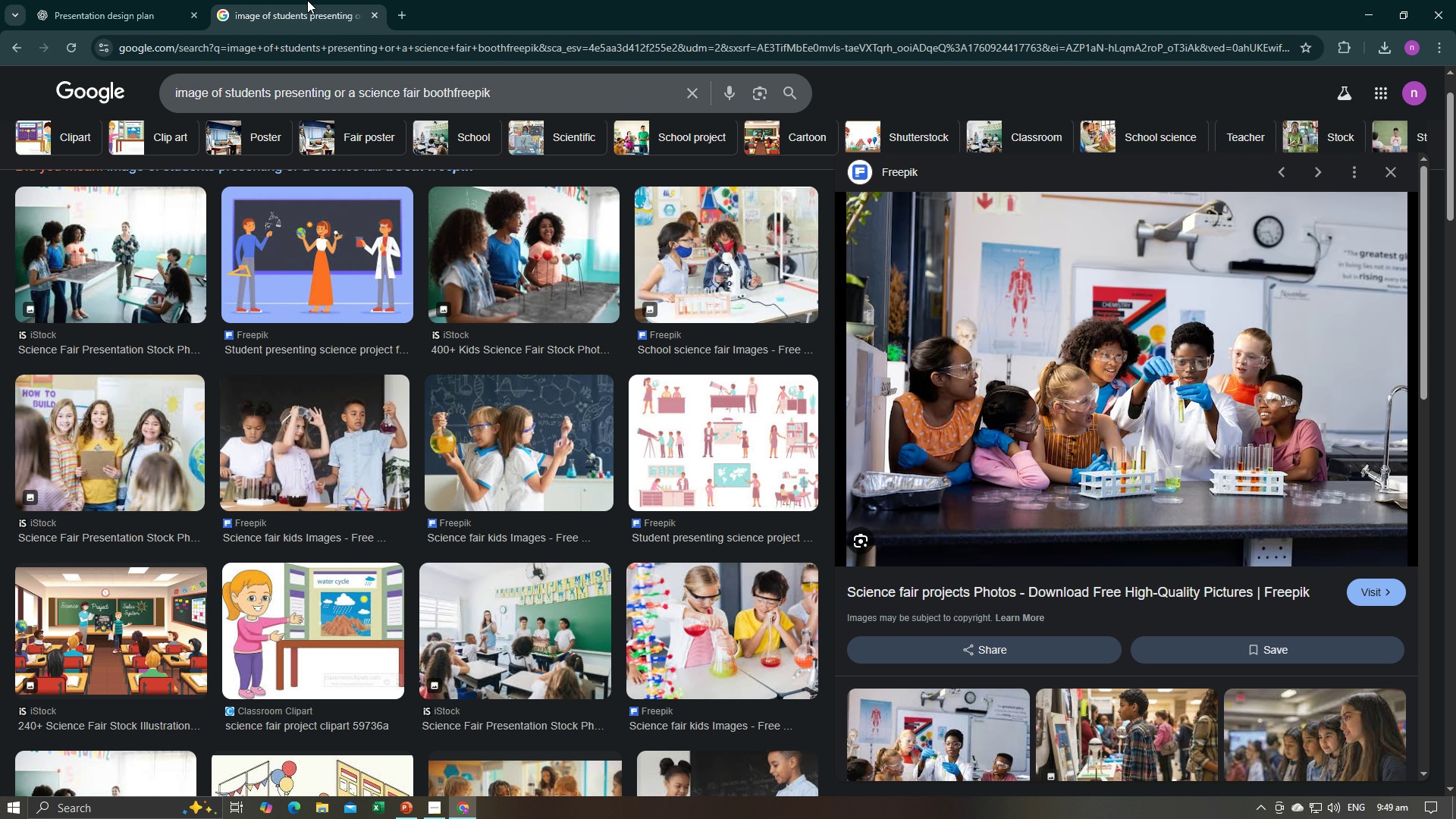 
left_click([307, 0])
 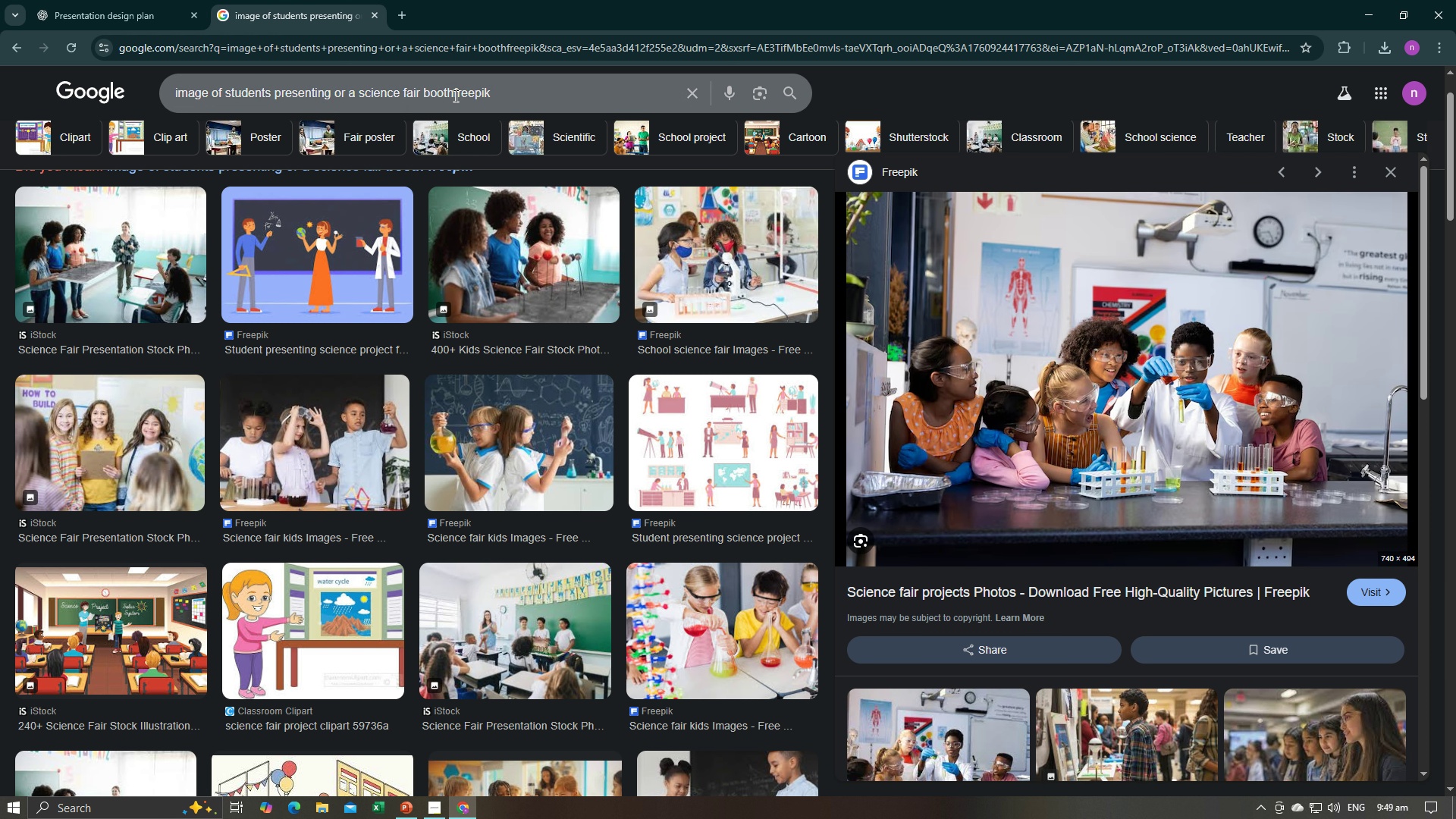 
left_click_drag(start_coordinate=[453, 96], to_coordinate=[138, 104])
 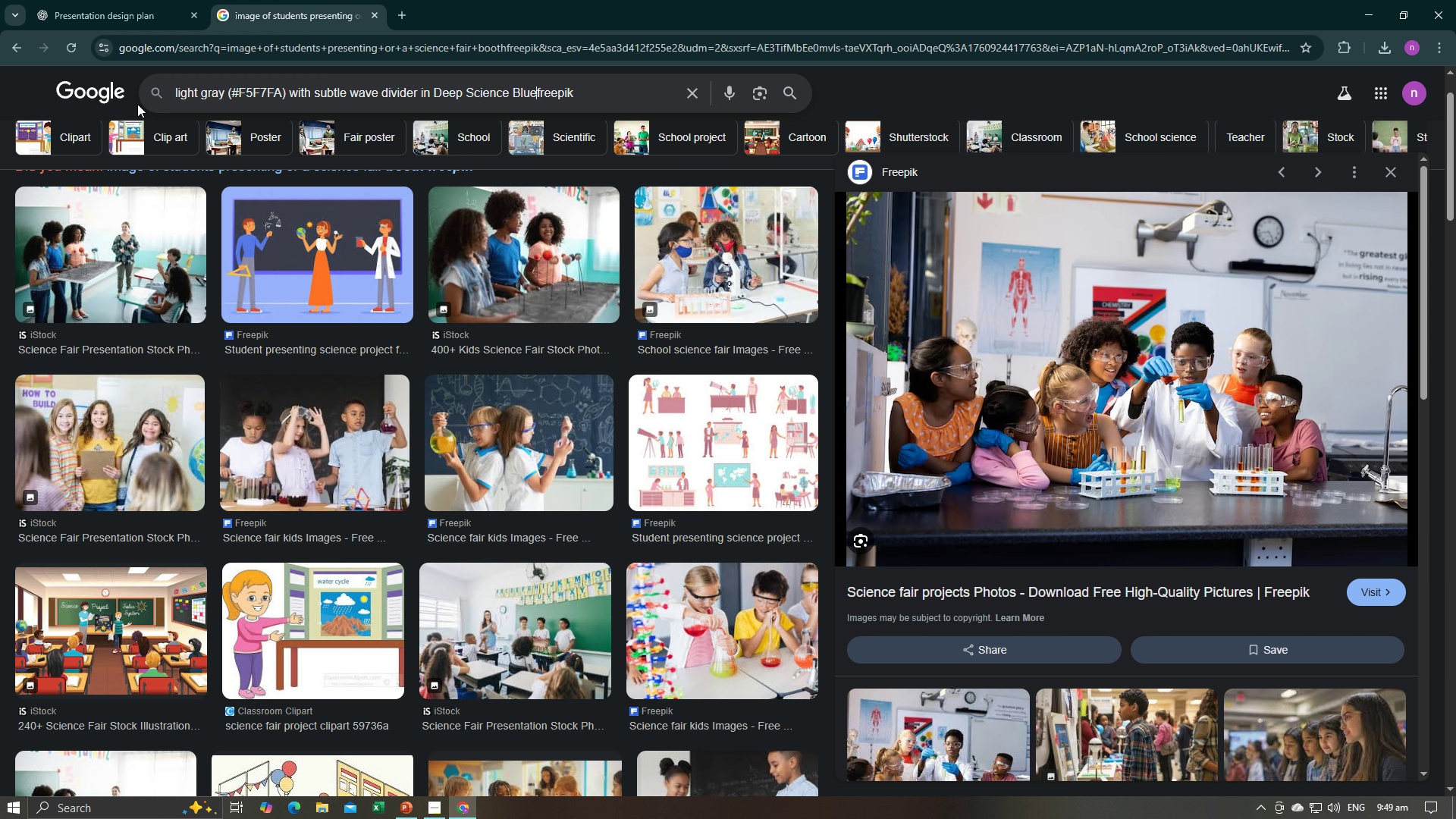 
key(Control+V)
 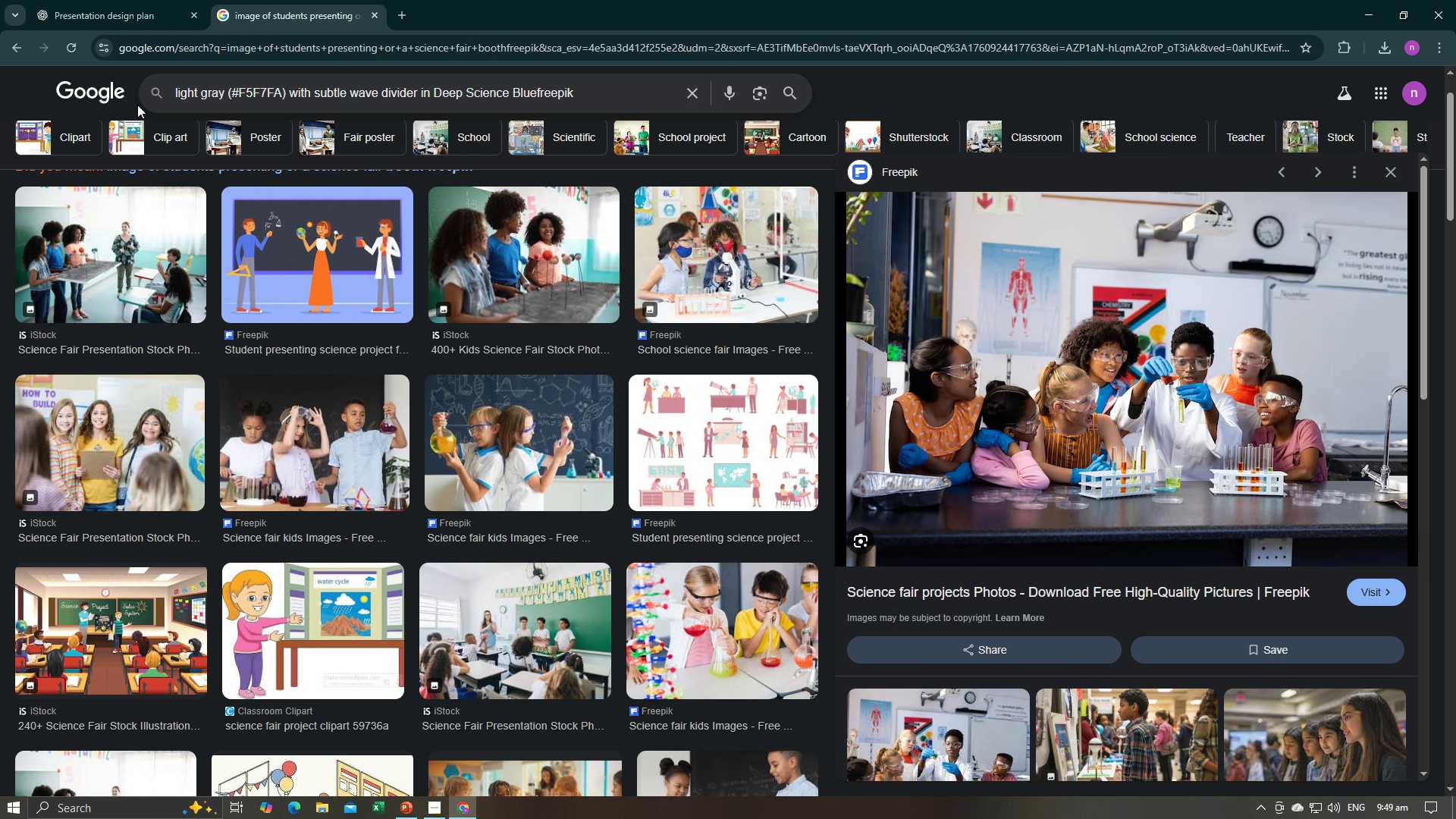 
key(Space)
 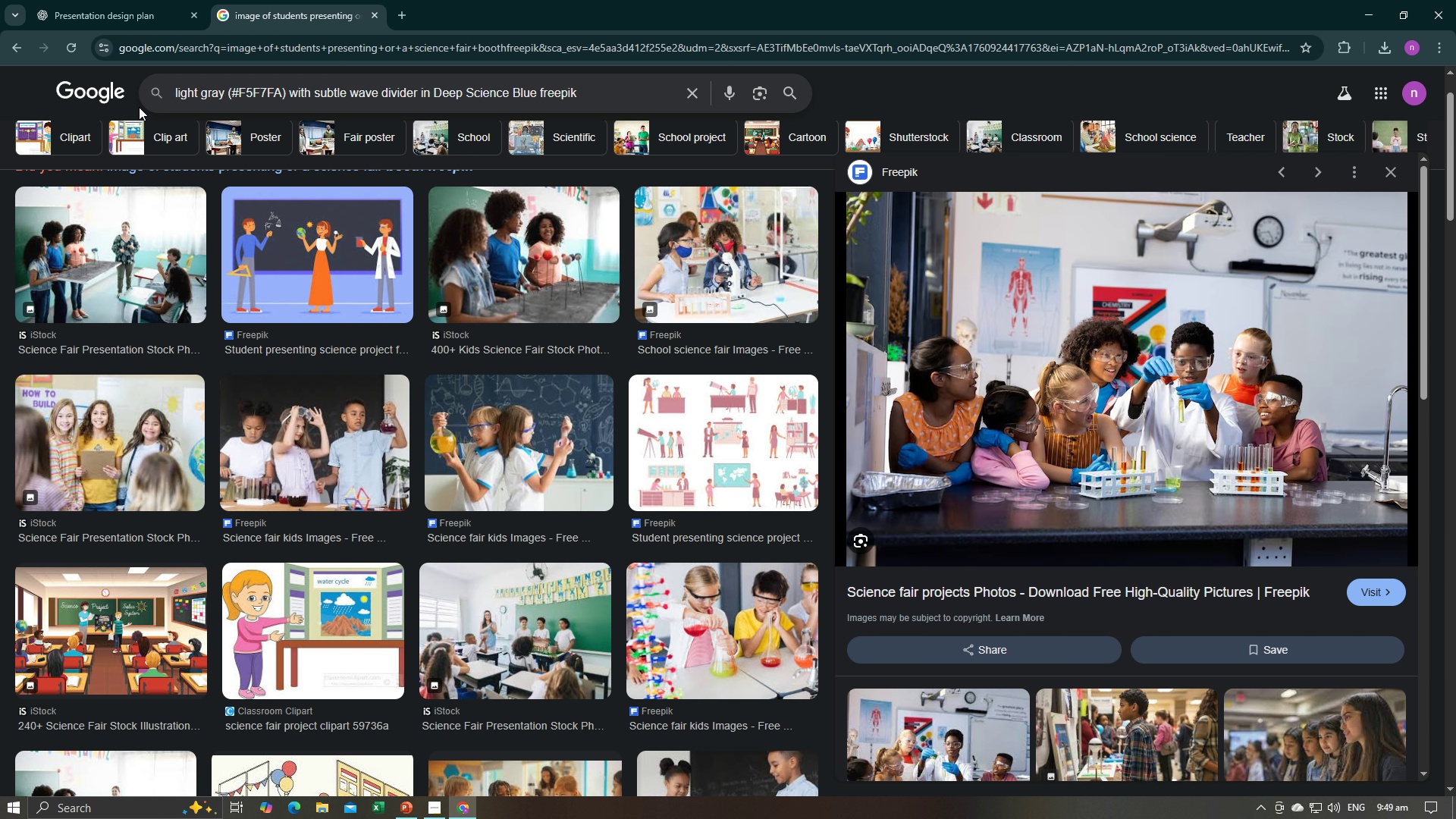 
key(Enter)
 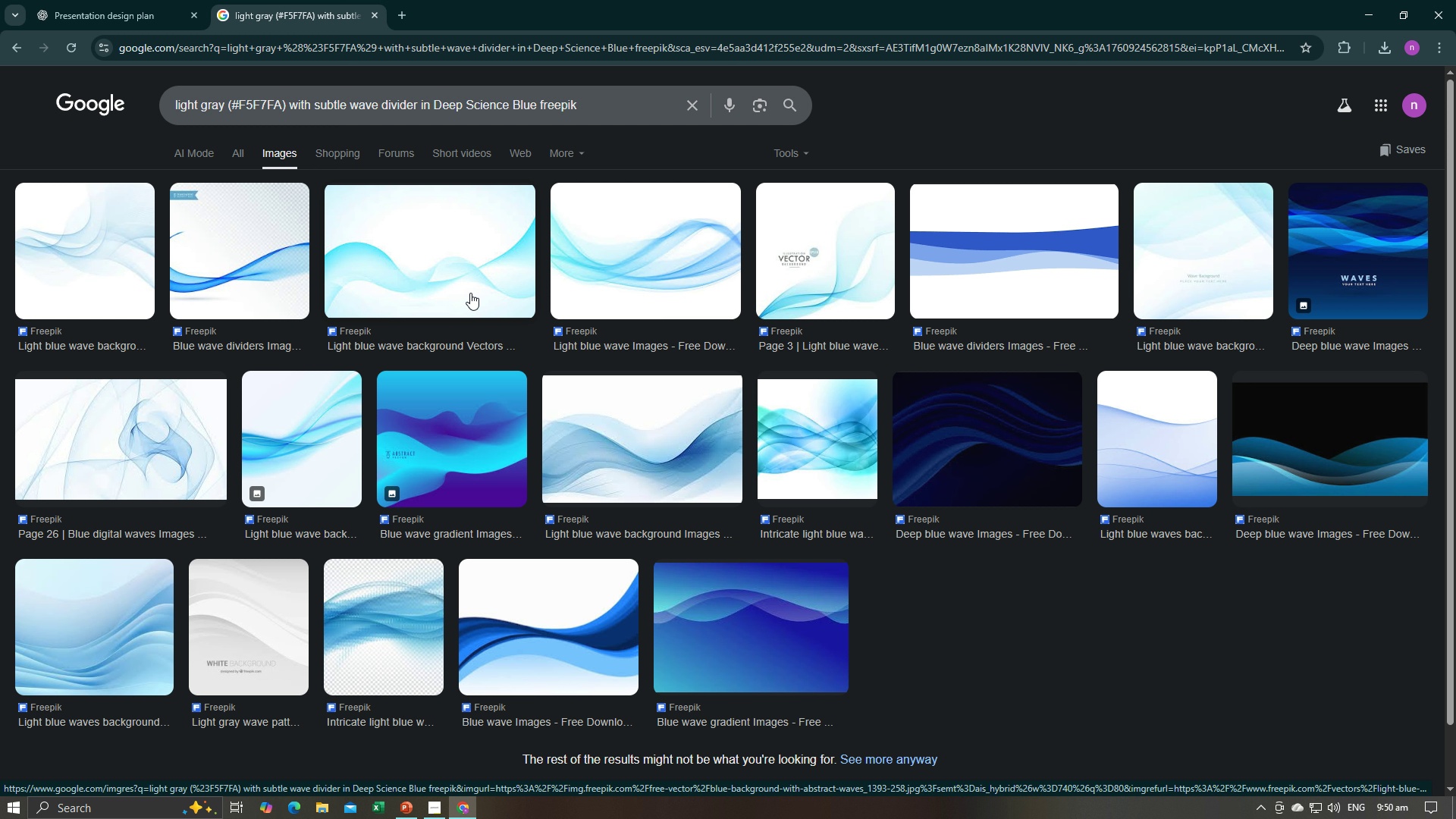 
wait(23.91)
 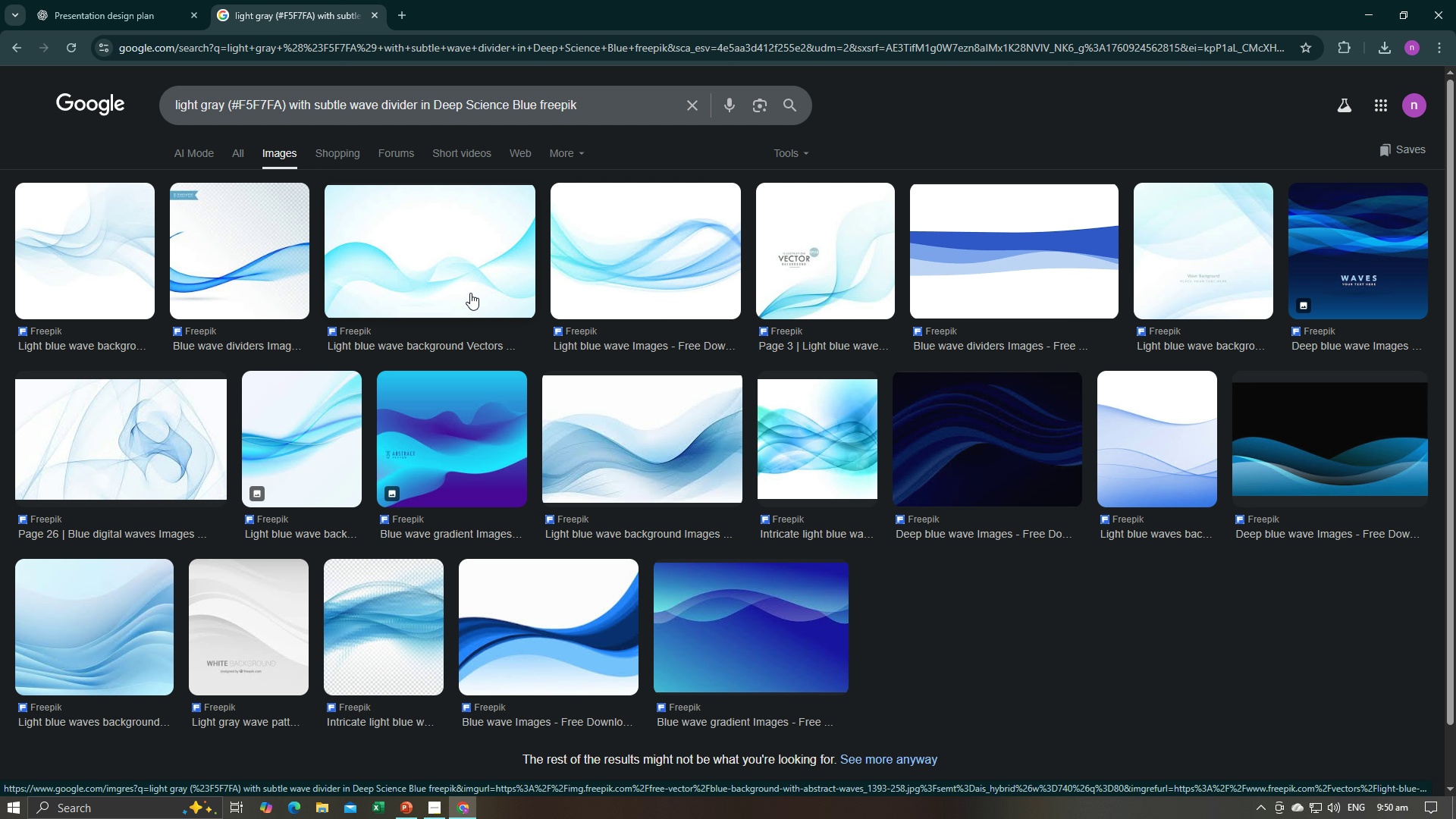 
scroll: coordinate [522, 445], scroll_direction: down, amount: 3.0
 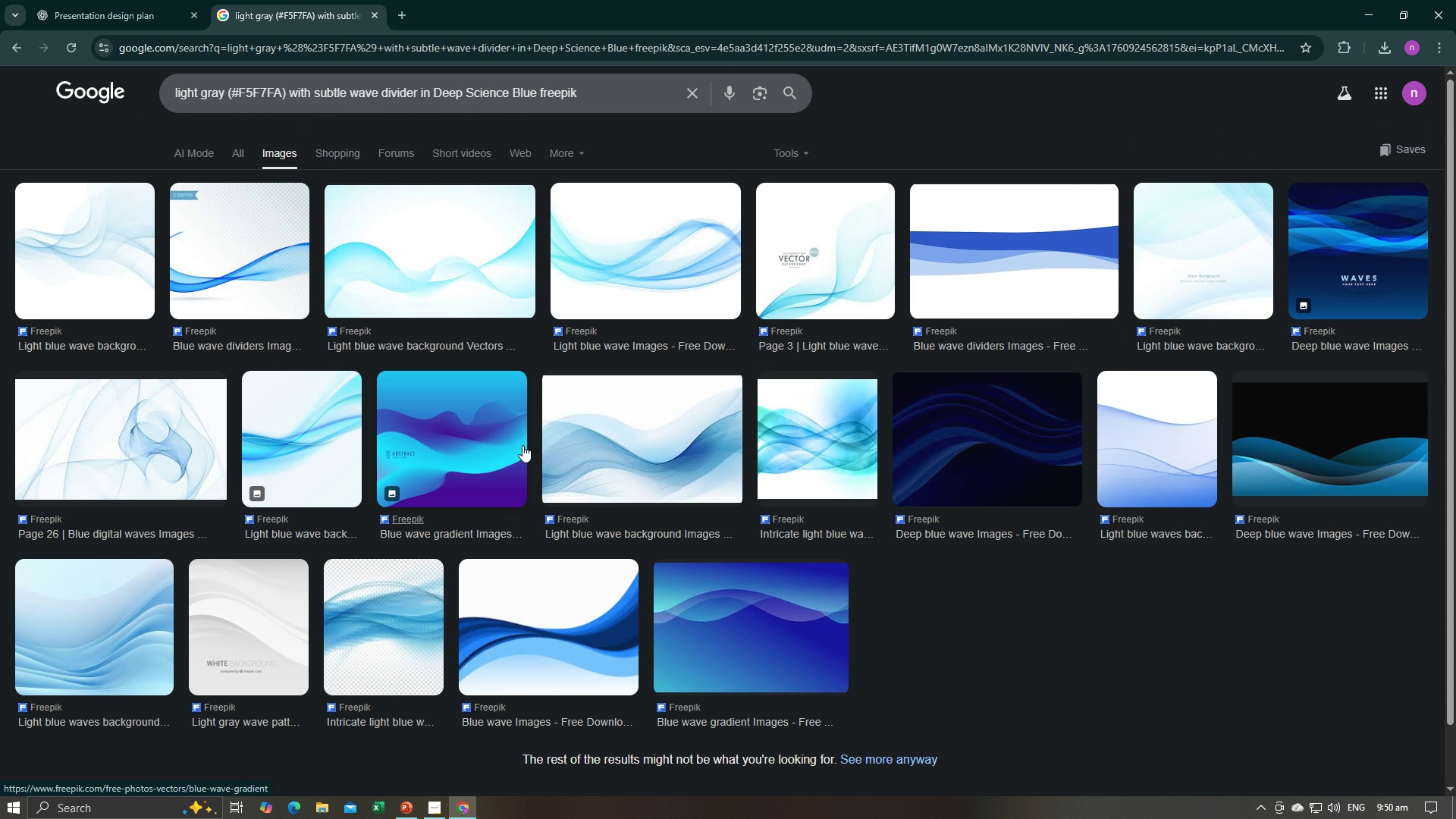 
scroll: coordinate [522, 445], scroll_direction: up, amount: 6.0
 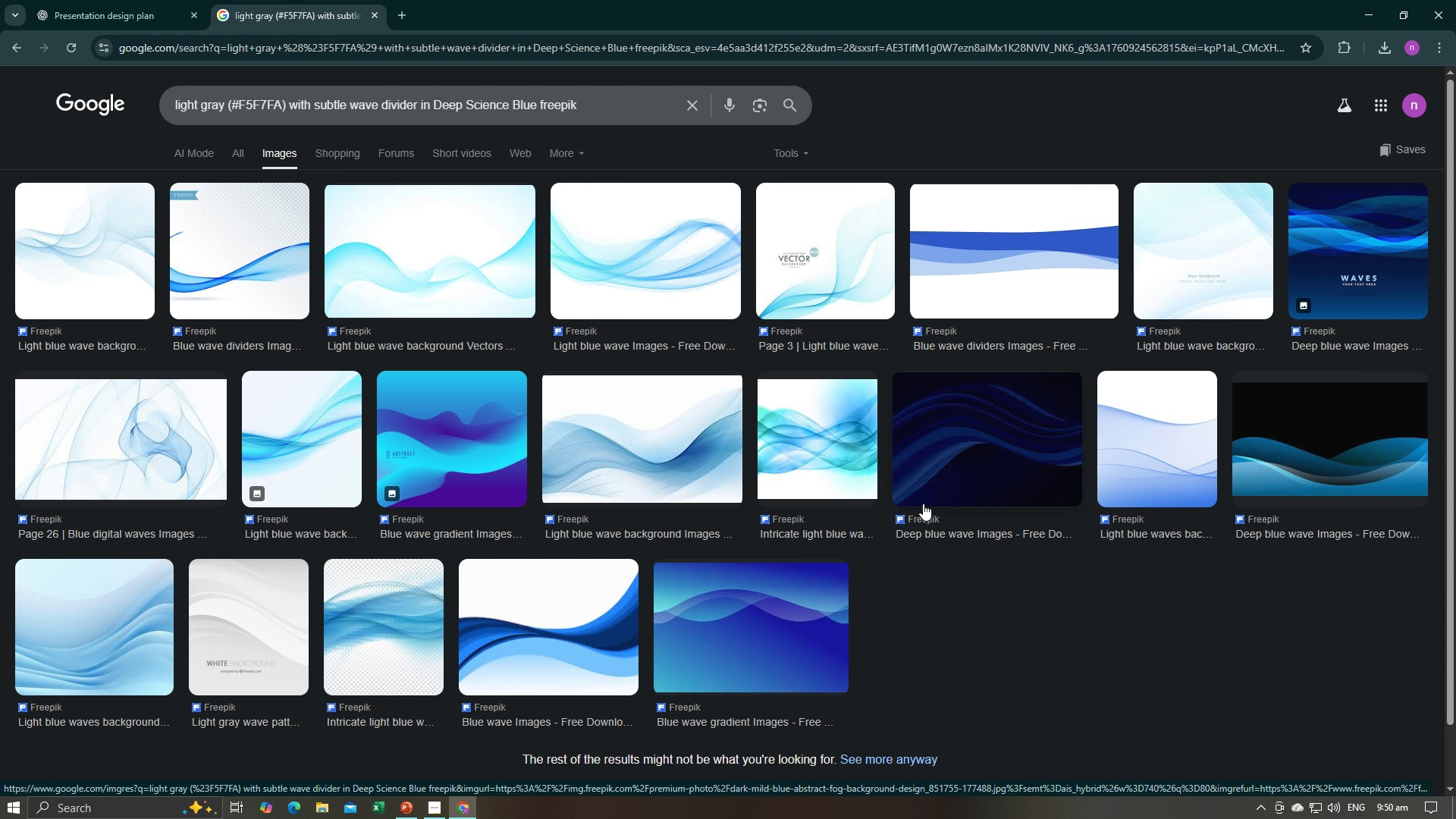 
key(Alt+AltLeft)
 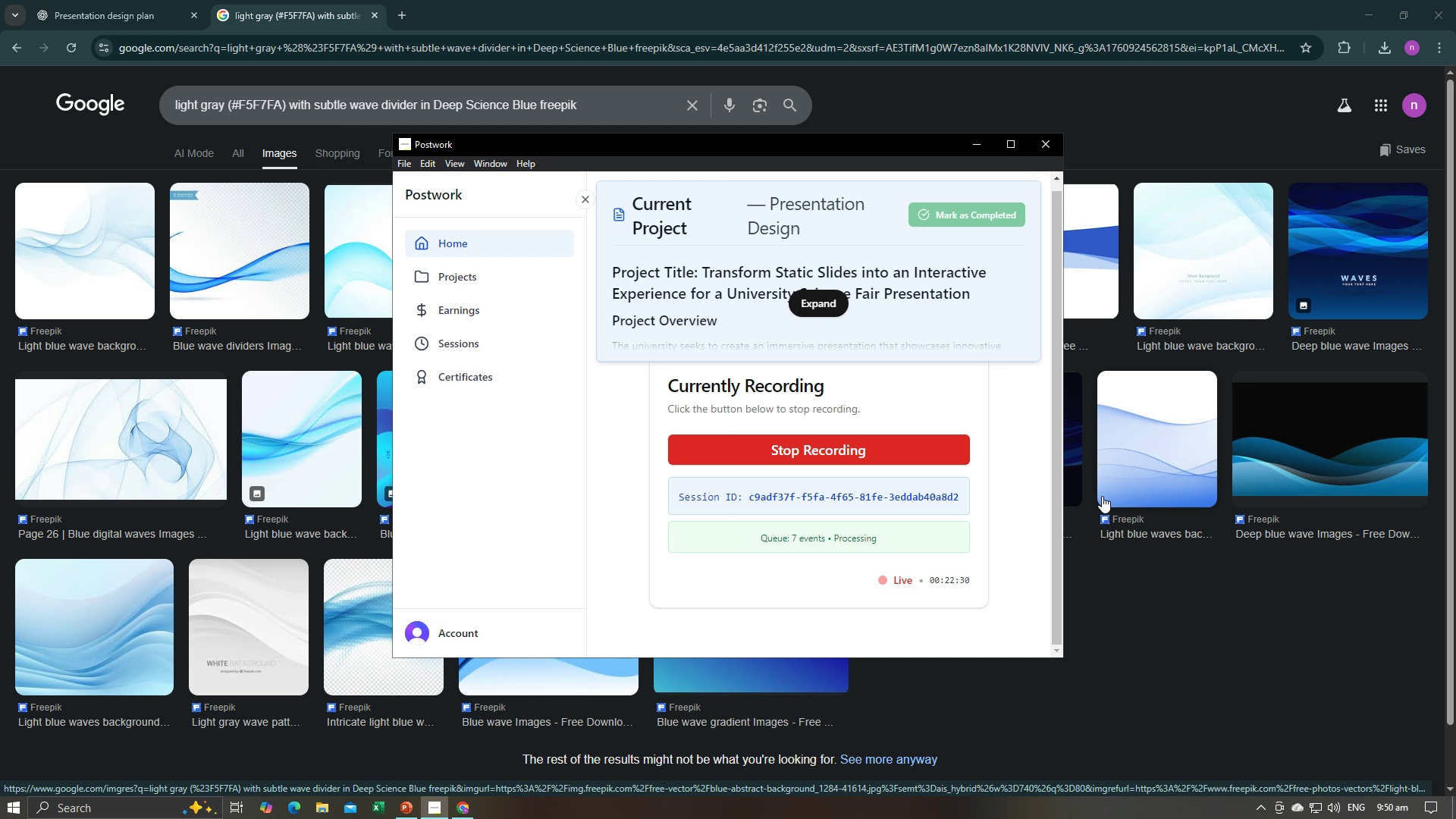 
key(Alt+Tab)
 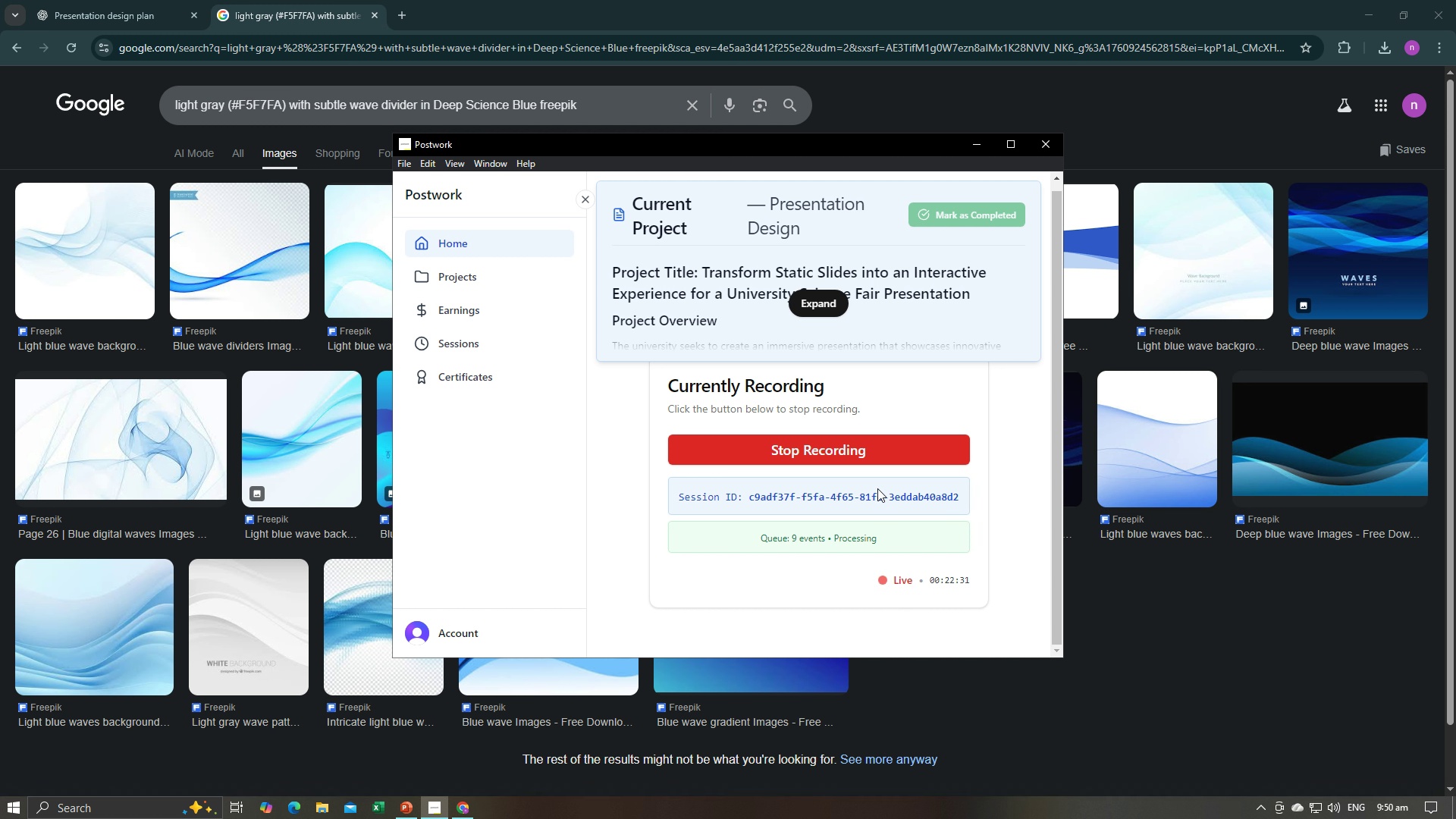 
key(Alt+Tab)
 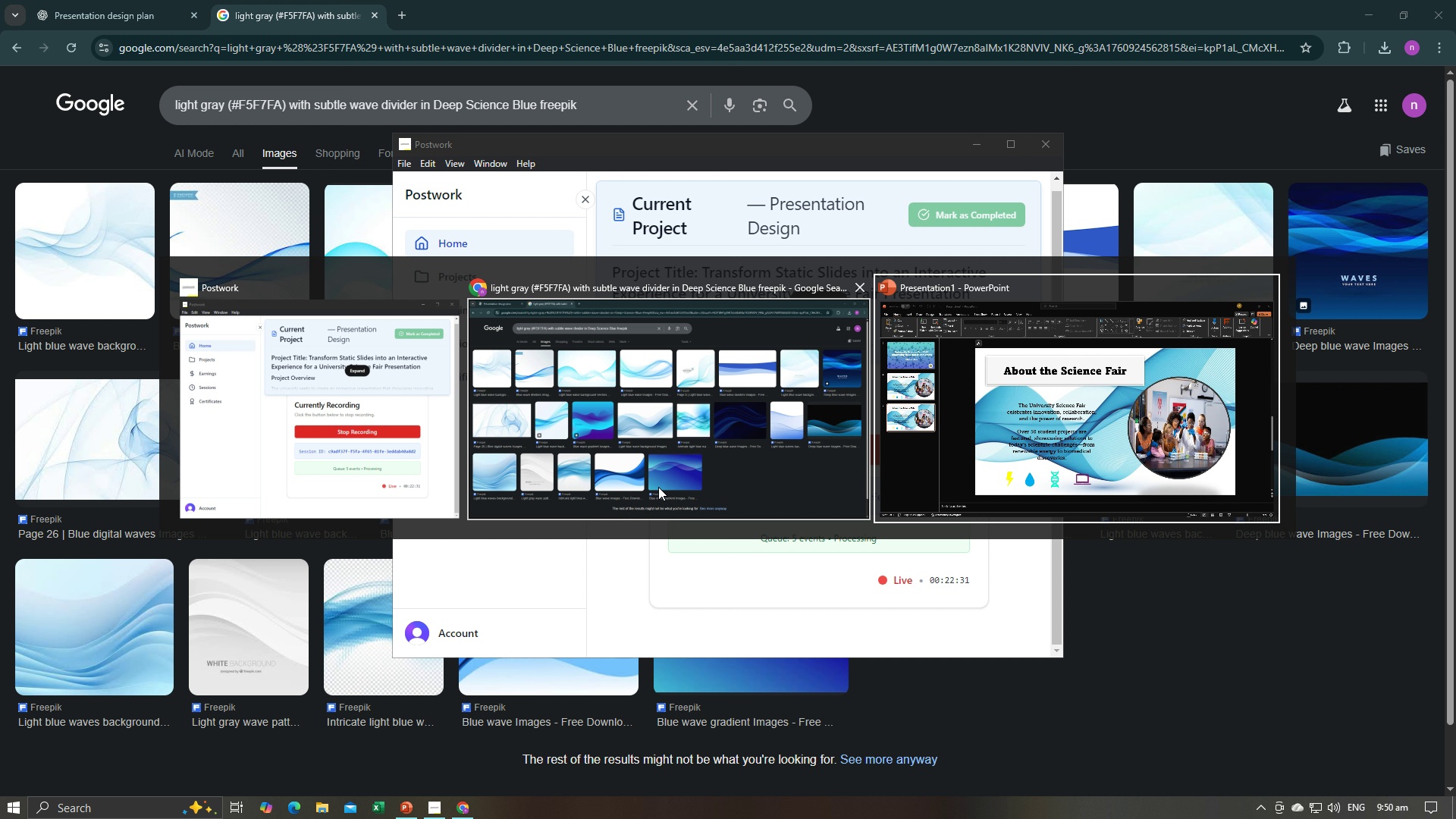 
key(Alt+Tab)
 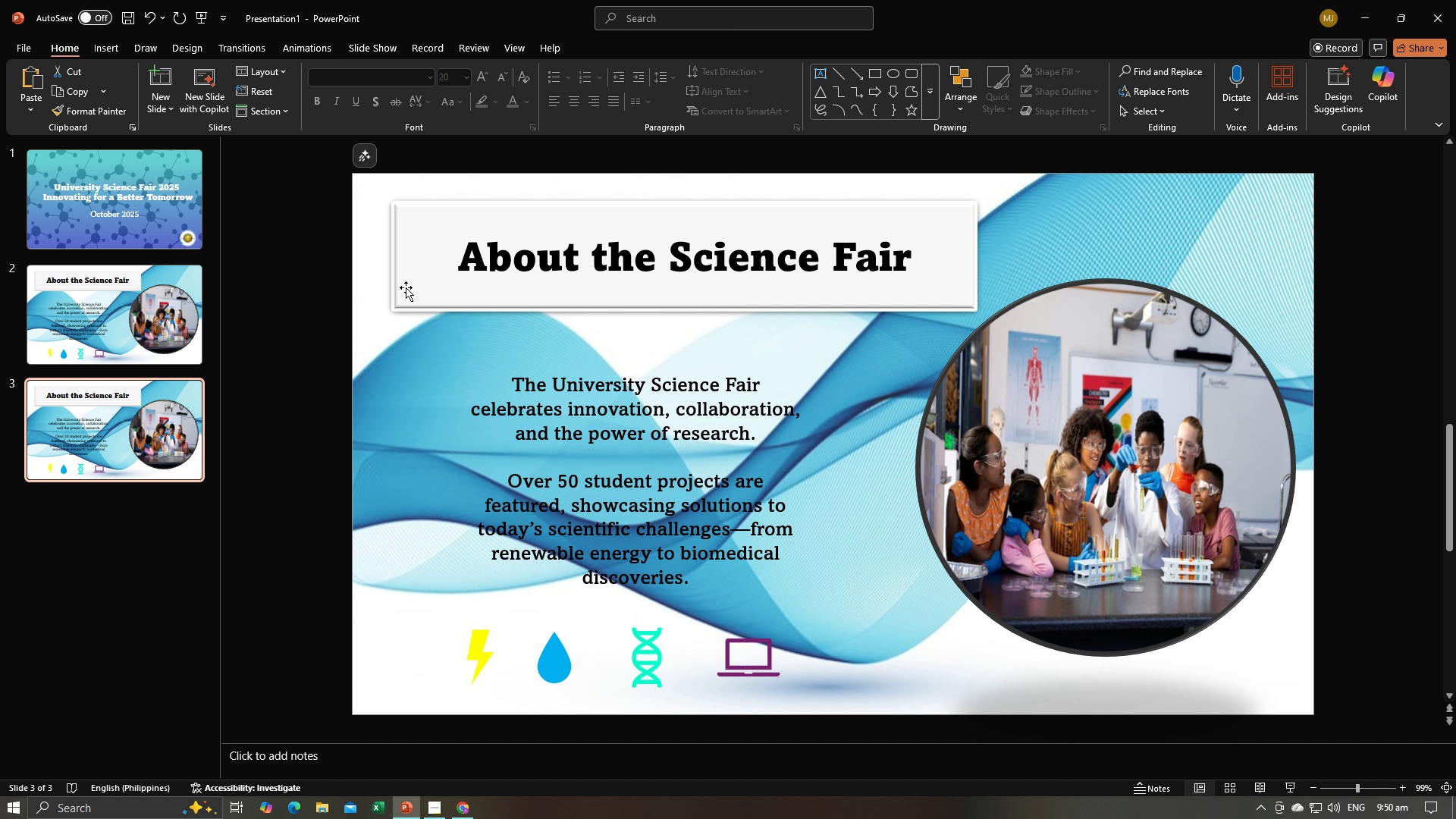 
left_click([421, 370])
 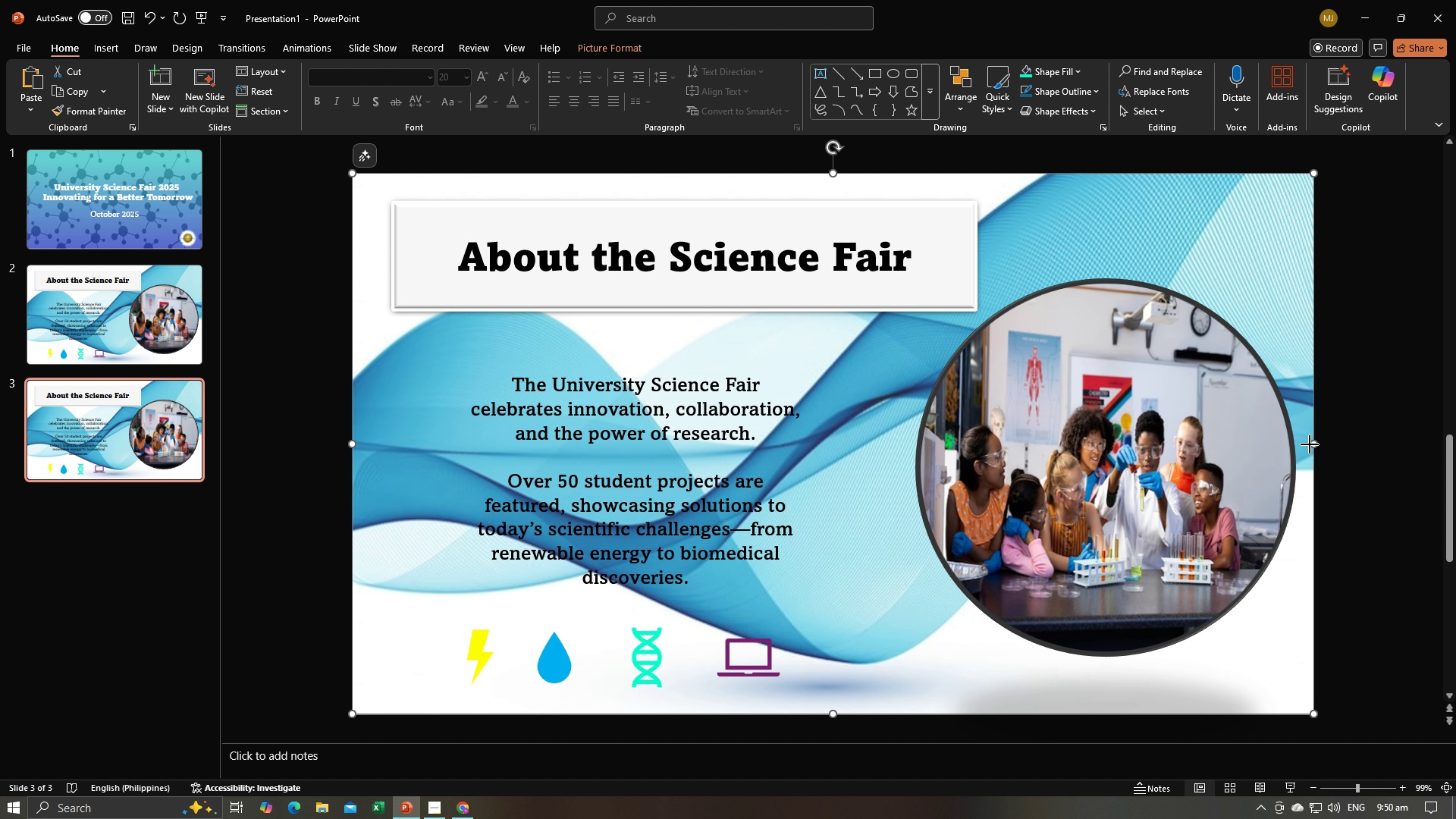 
left_click_drag(start_coordinate=[1310, 444], to_coordinate=[886, 401])
 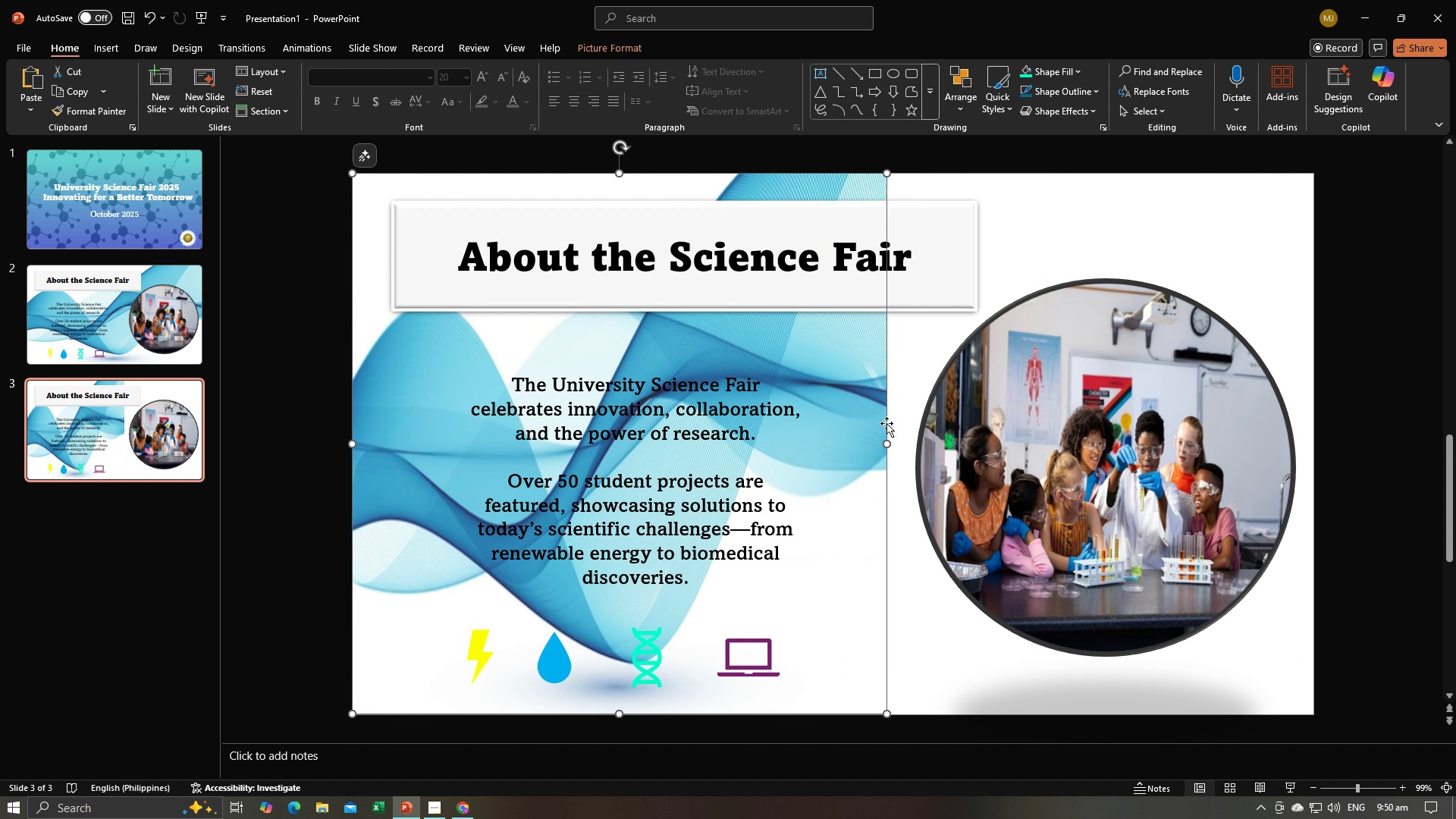 
key(Control+Z)
 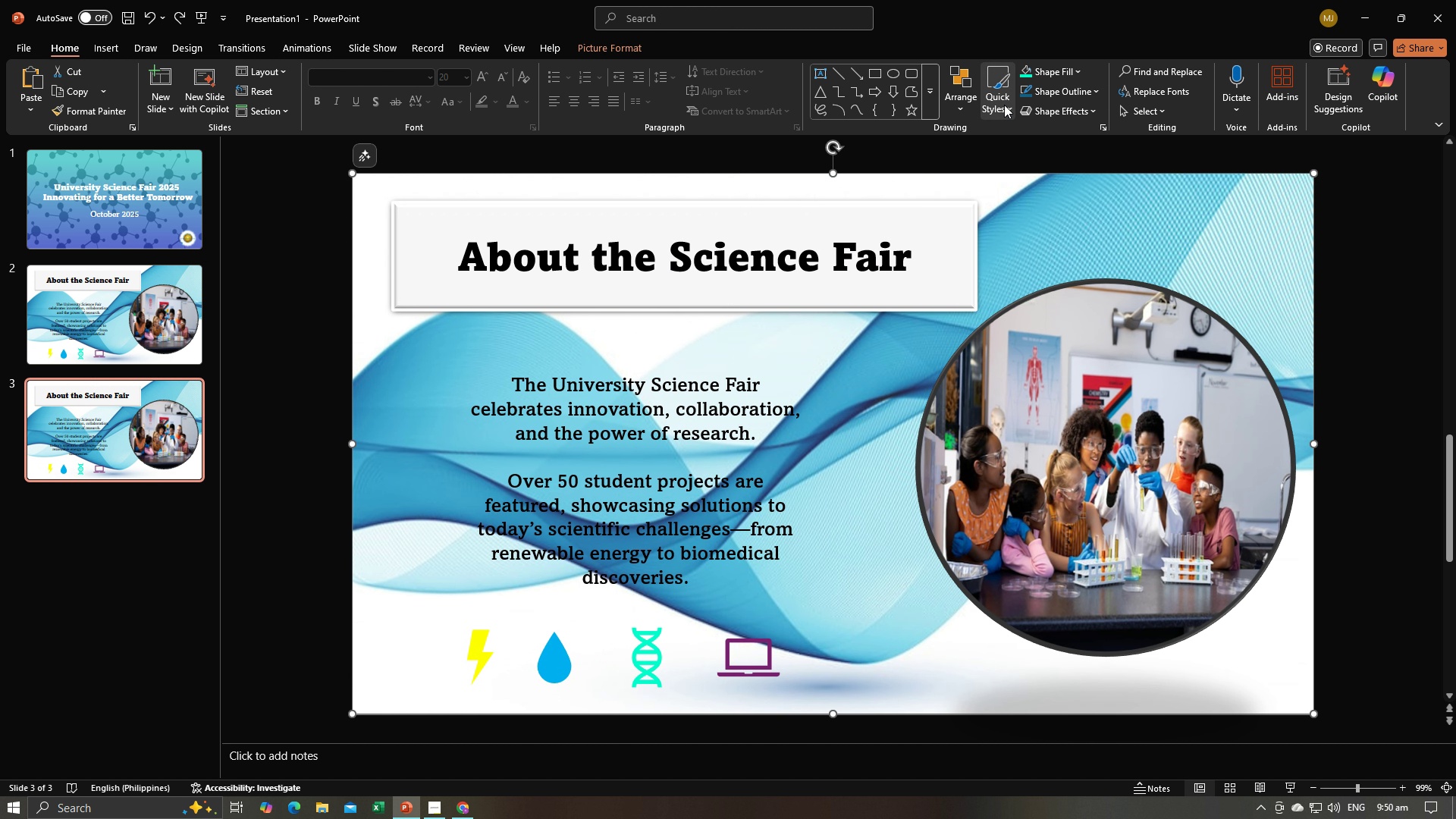 
left_click([958, 113])
 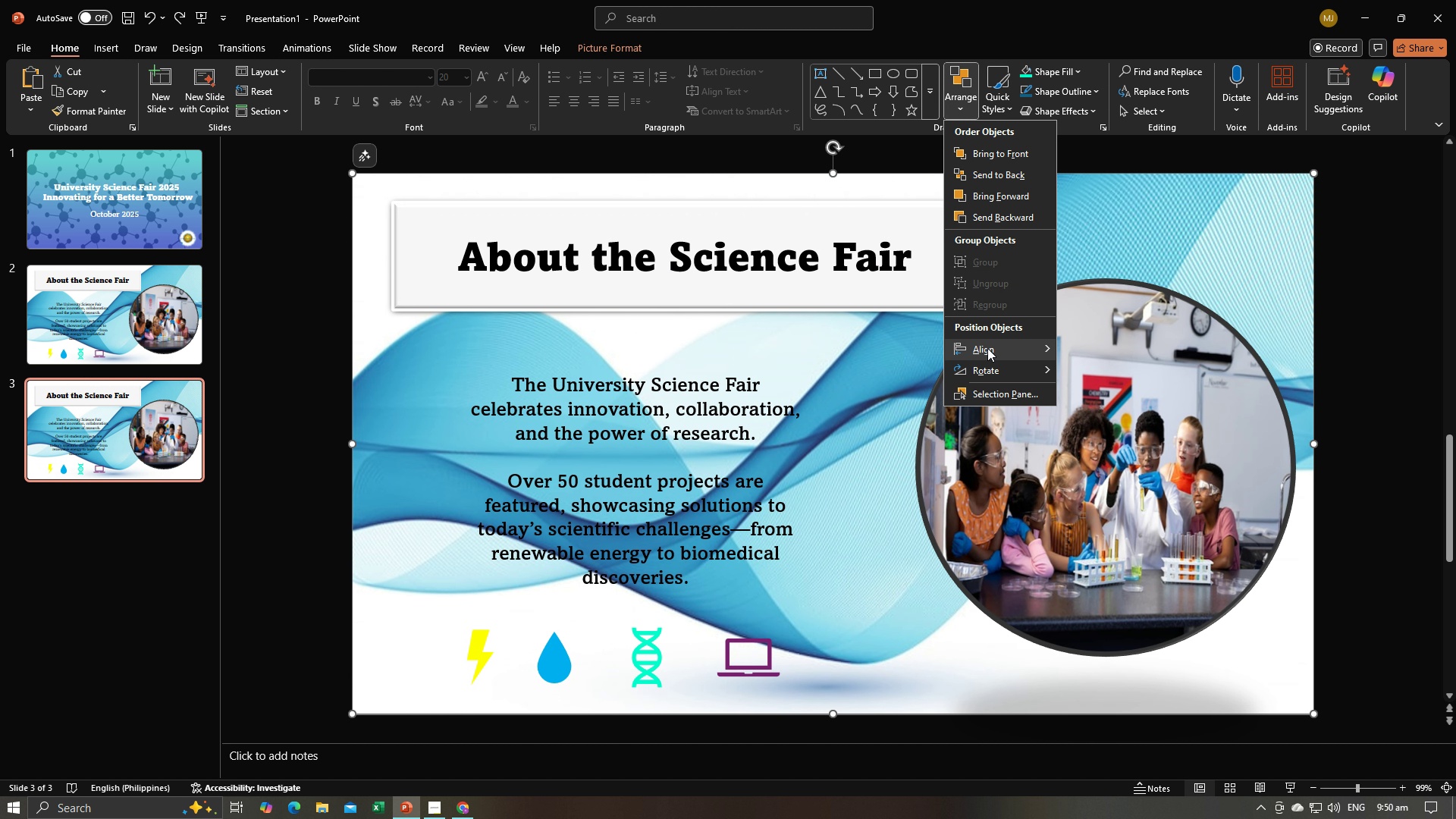 
left_click([987, 348])
 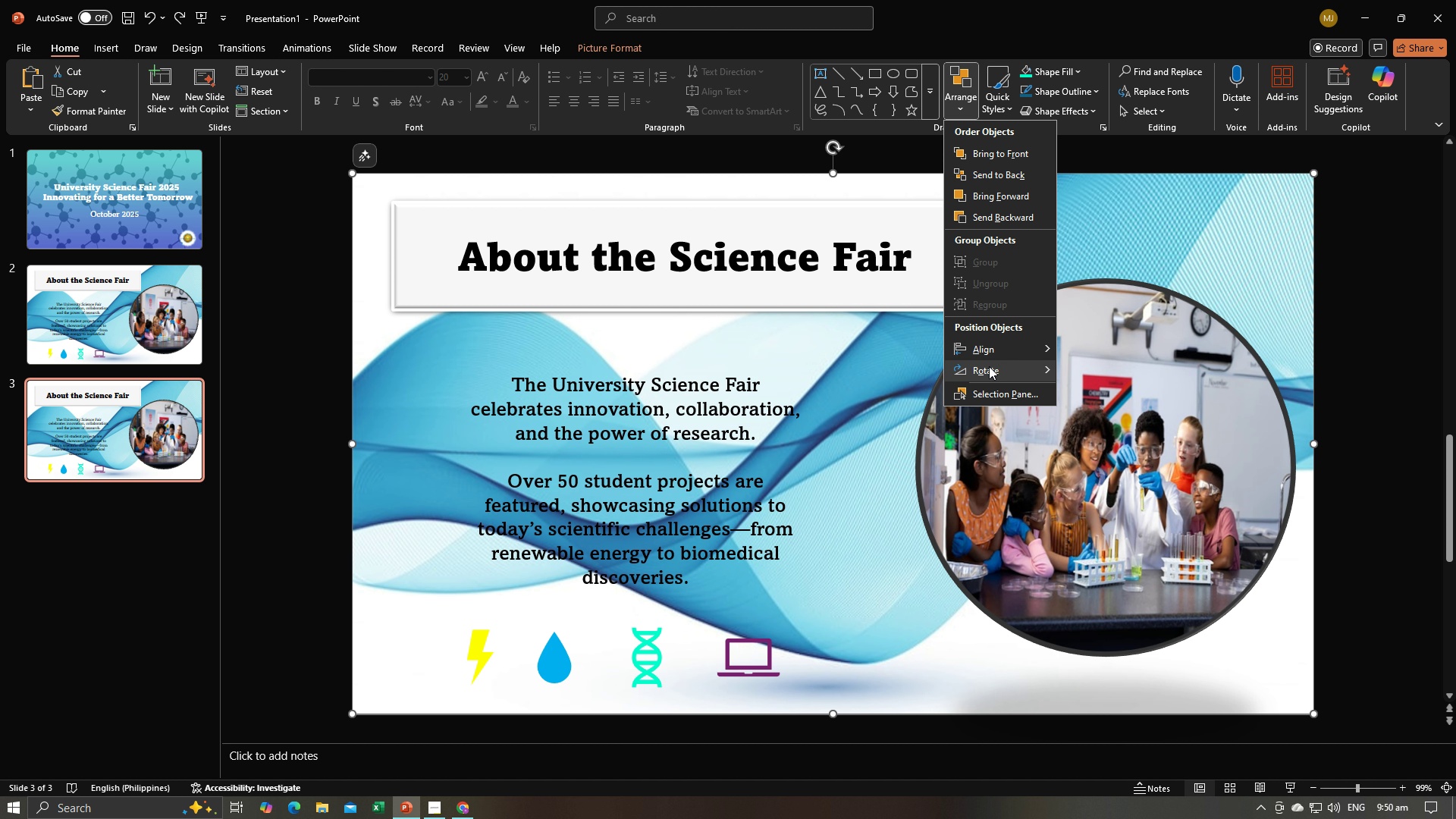 
left_click([989, 366])
 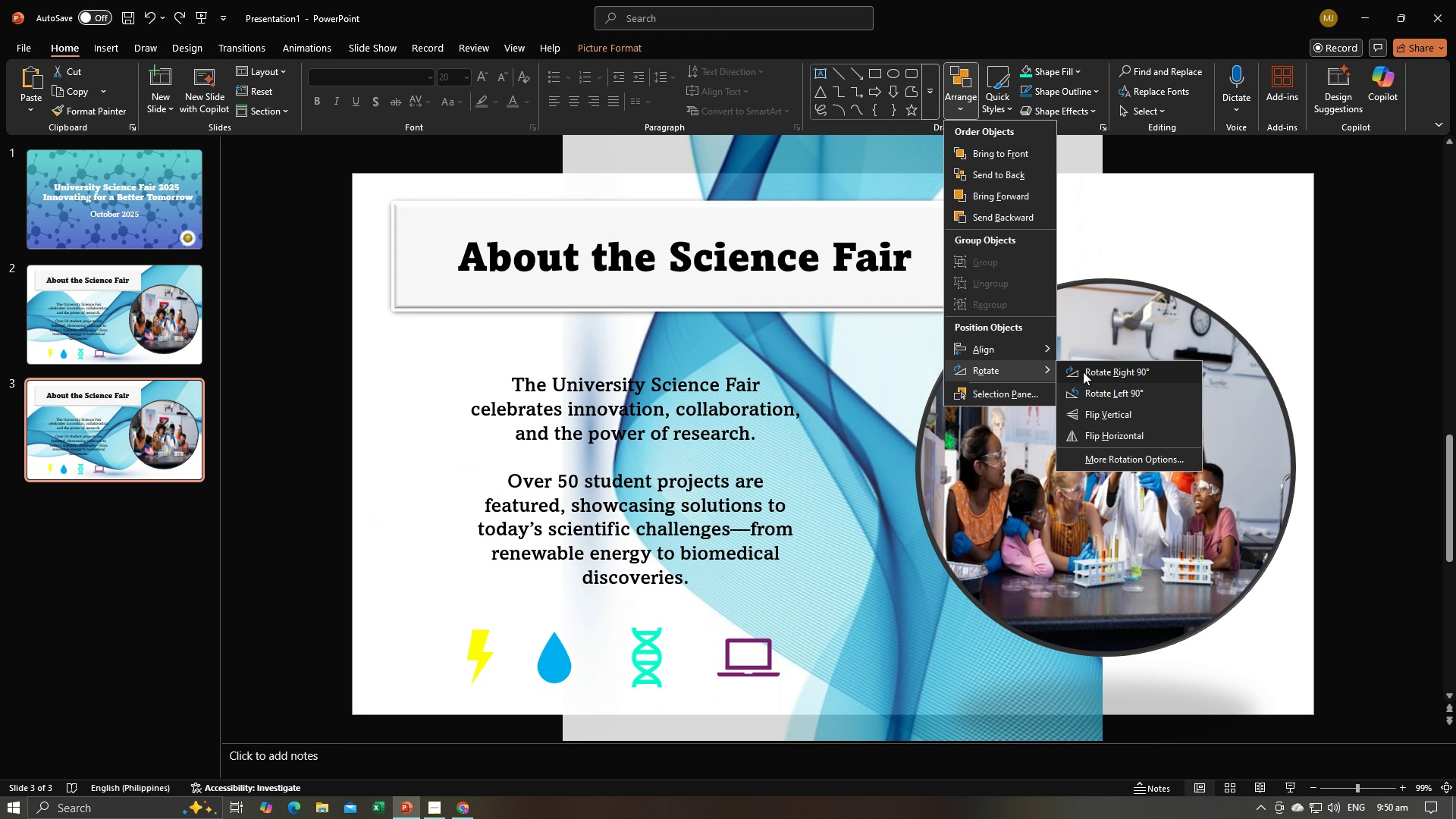 
left_click([1083, 372])
 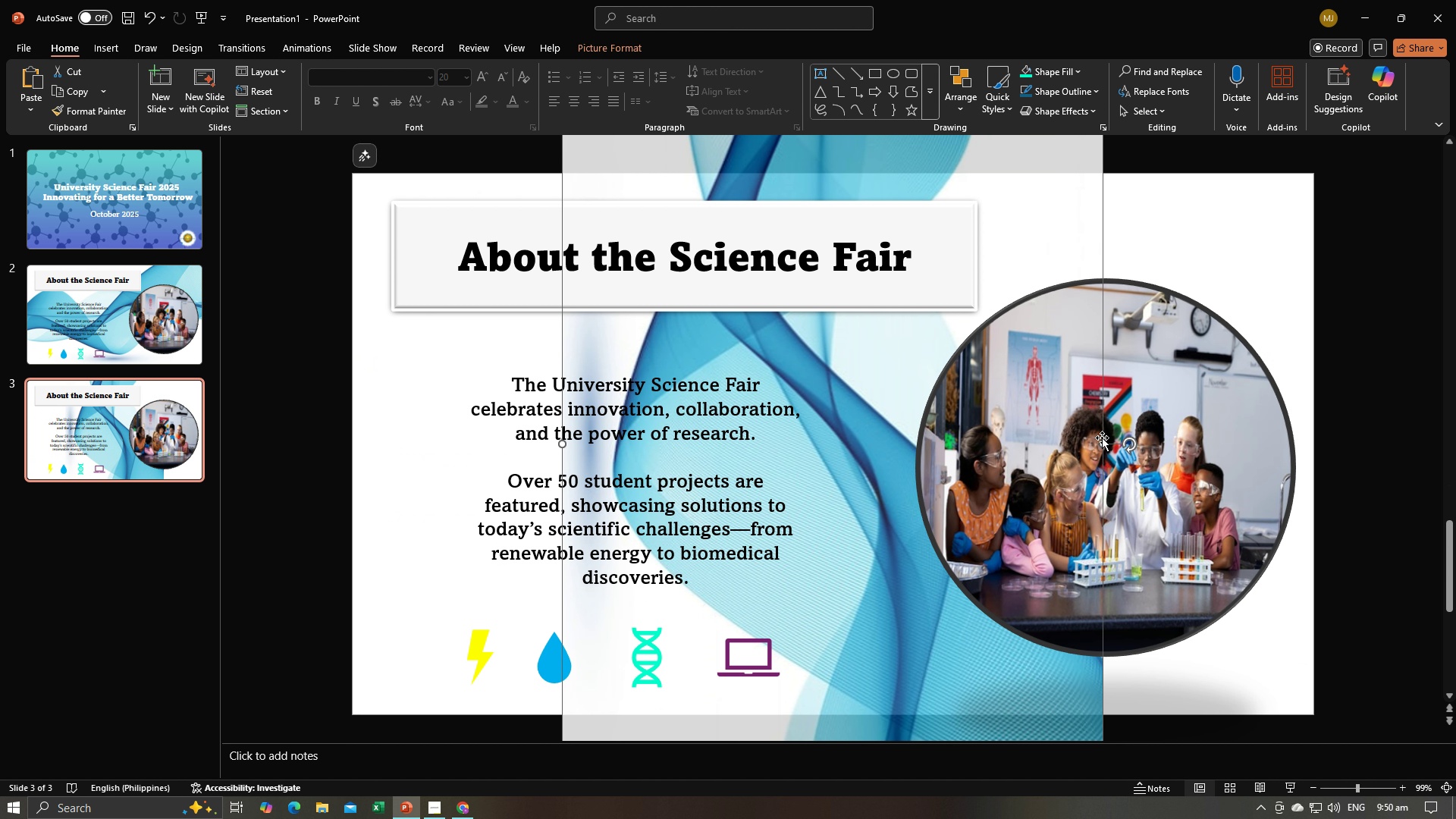 
left_click_drag(start_coordinate=[1100, 442], to_coordinate=[819, 447])
 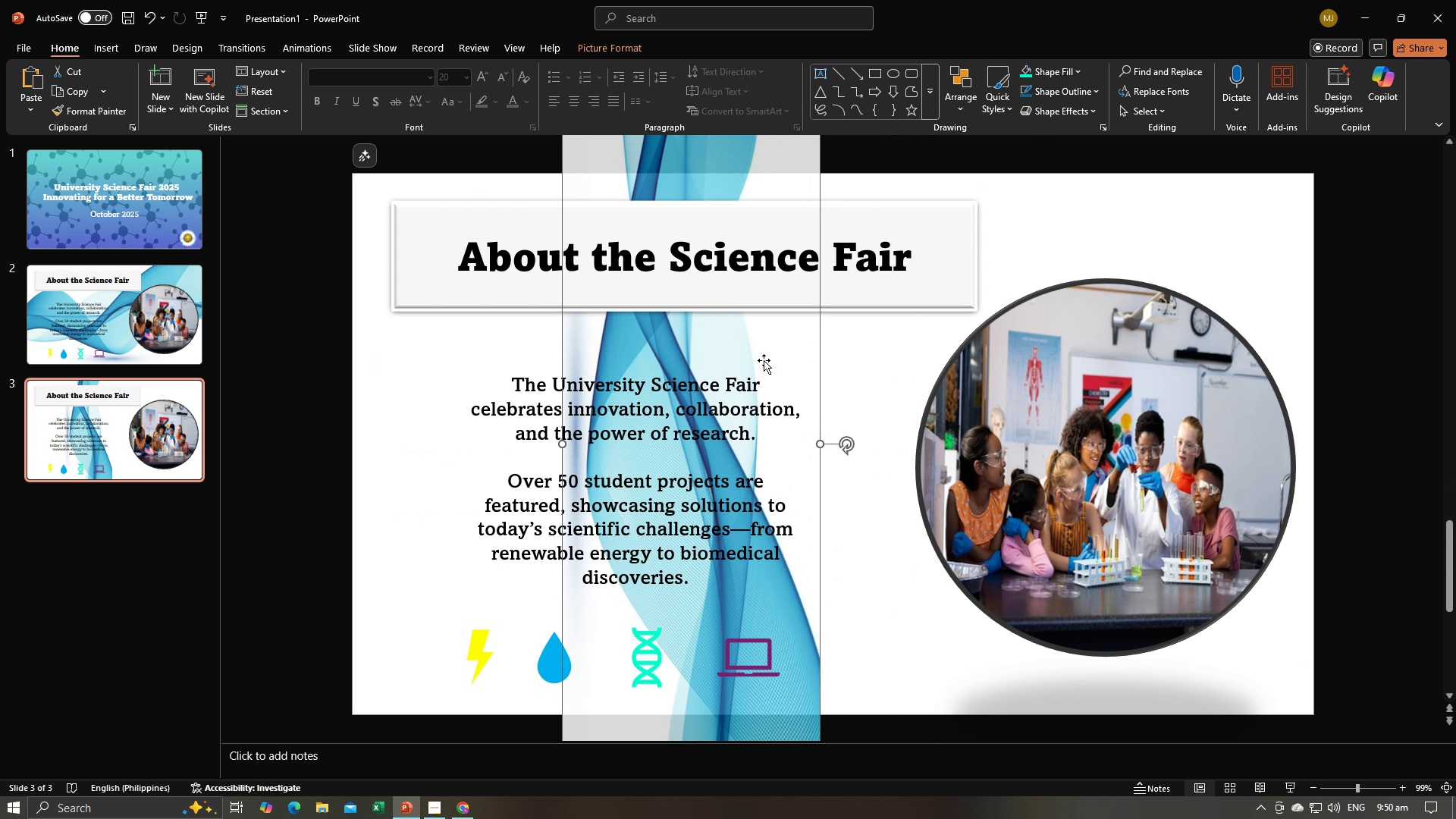 
left_click_drag(start_coordinate=[764, 360], to_coordinate=[904, 367])
 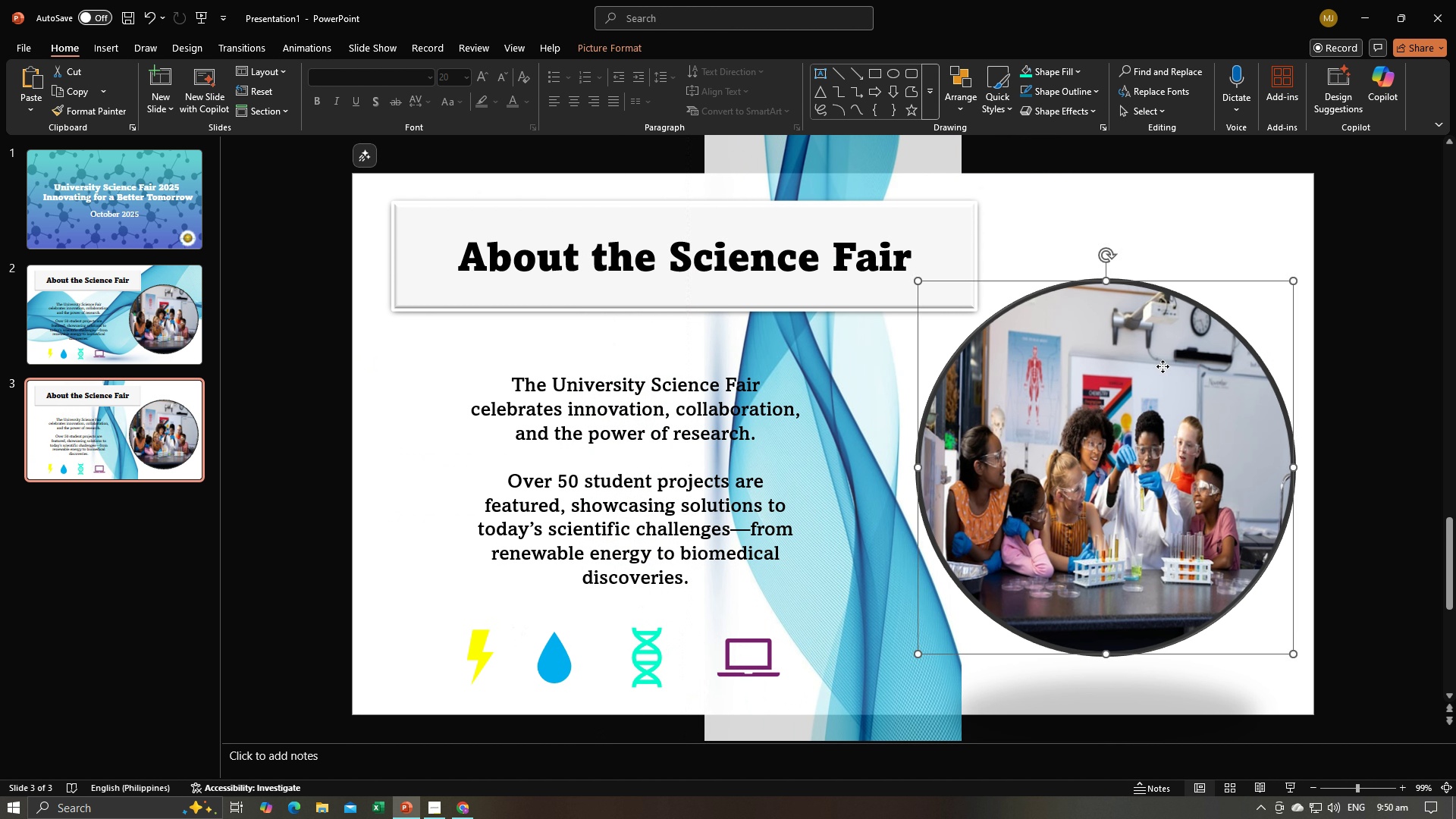 
left_click([1163, 366])
 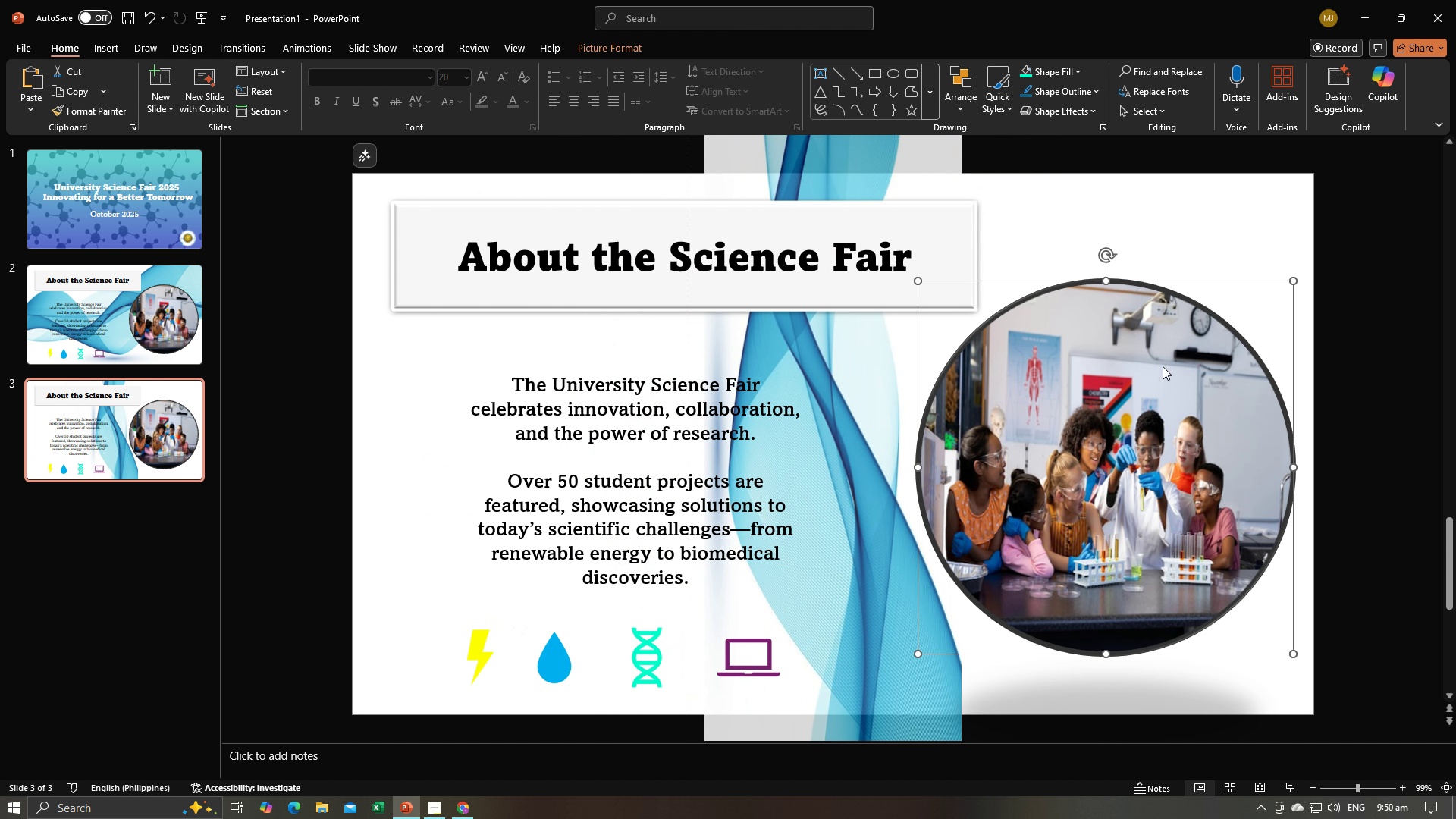 
key(Backspace)
 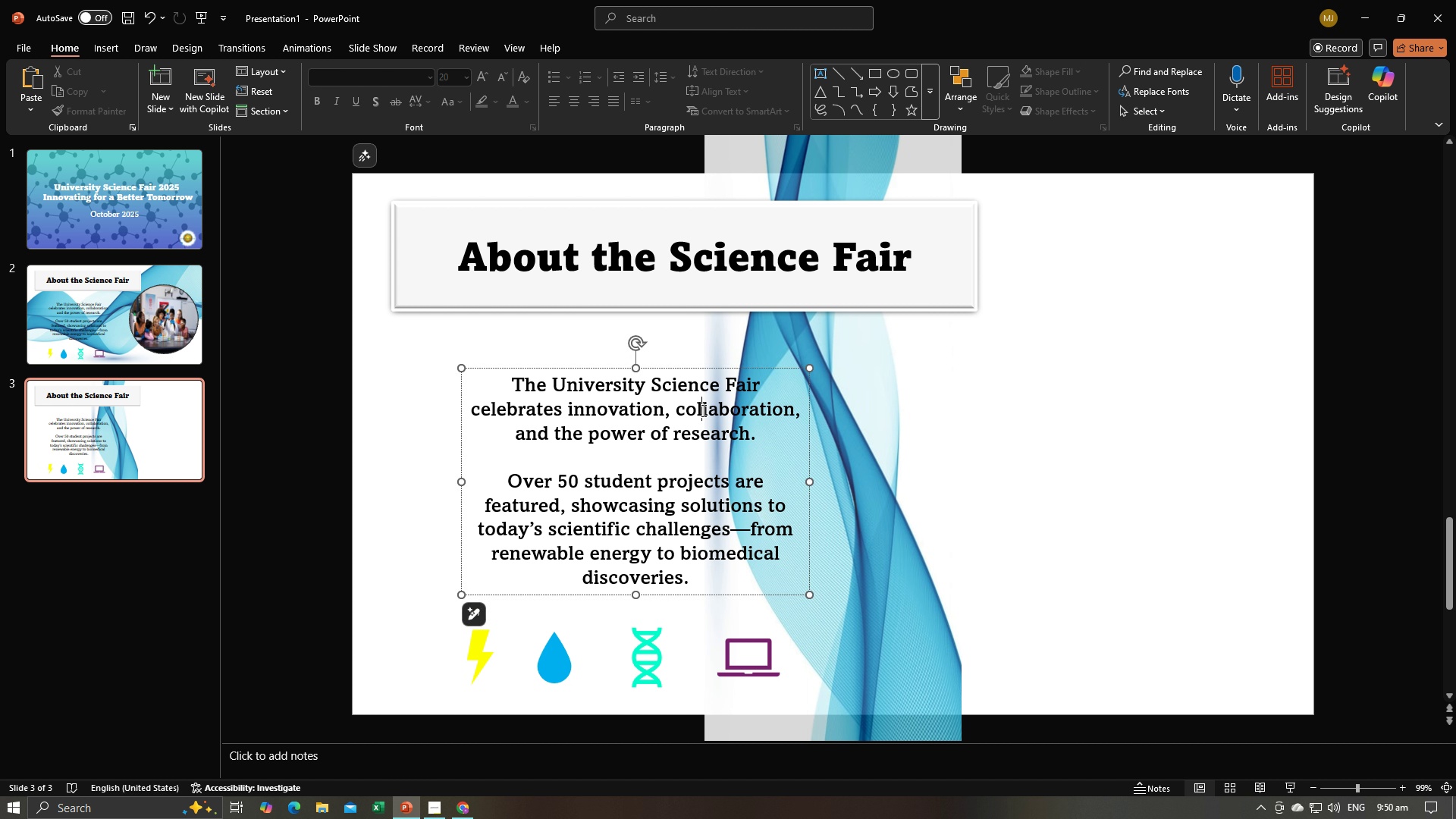 
left_click([702, 410])
 